 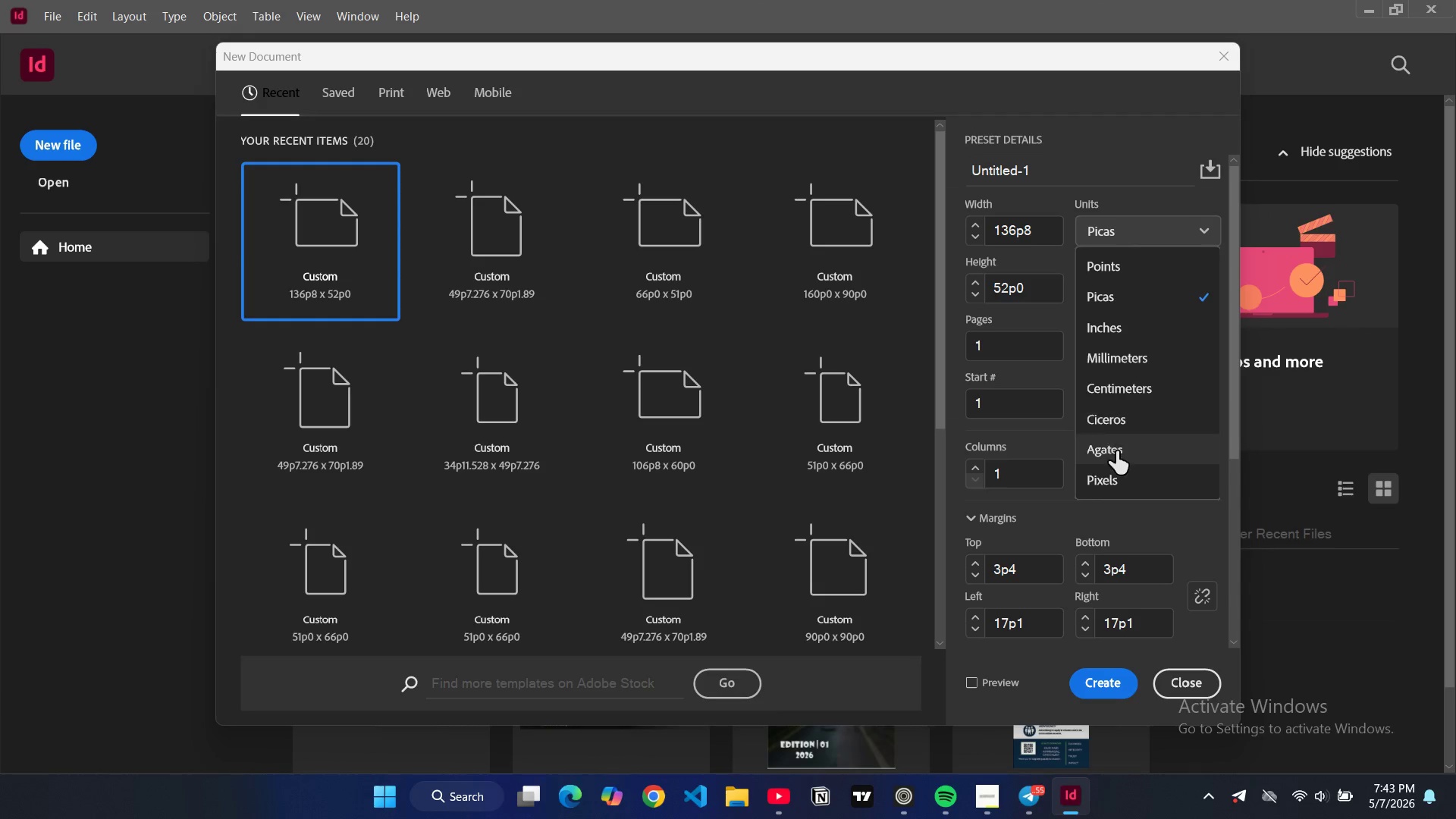 
left_click([1122, 325])
 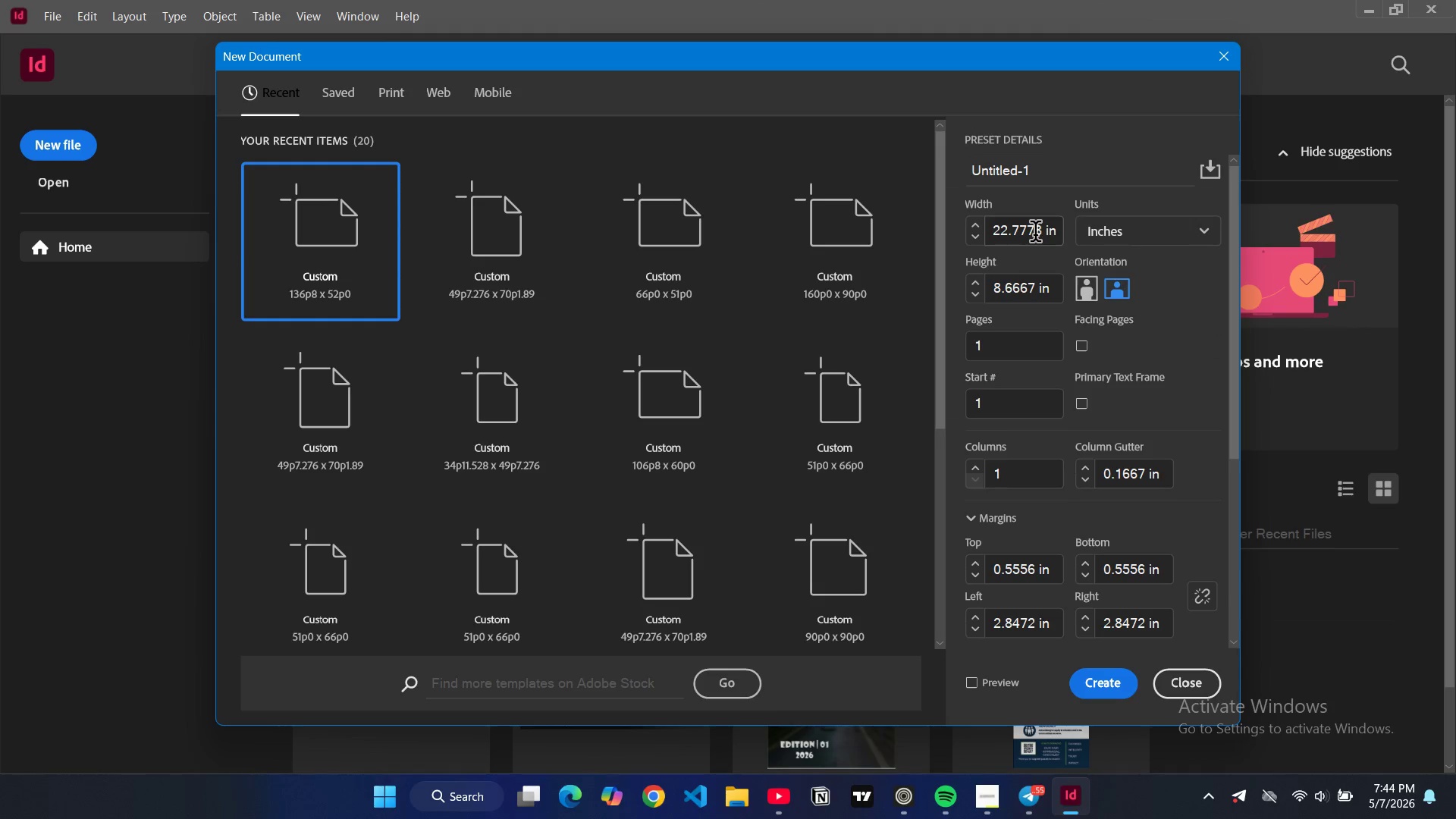 
double_click([1035, 234])
 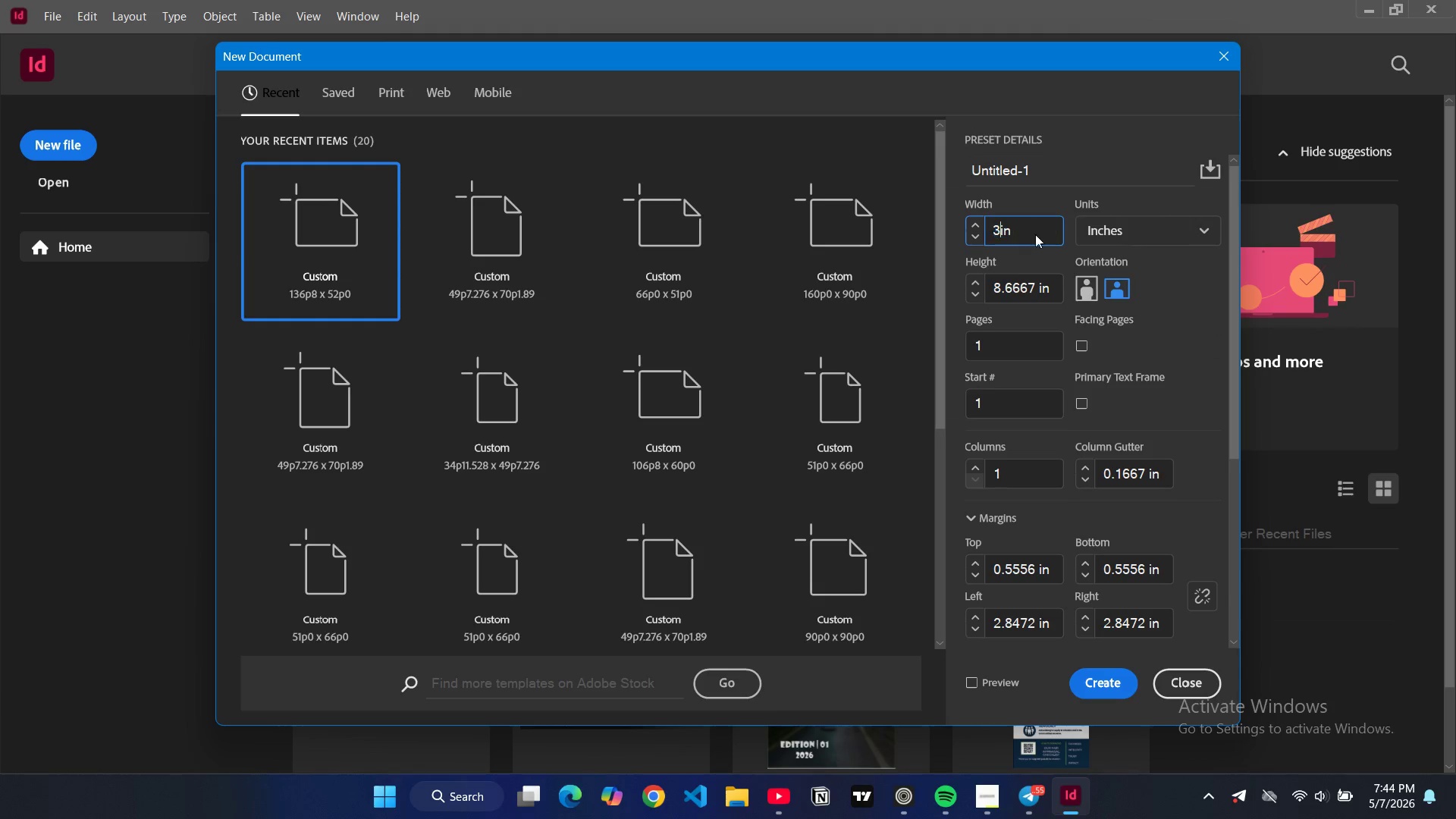 
key(3)
 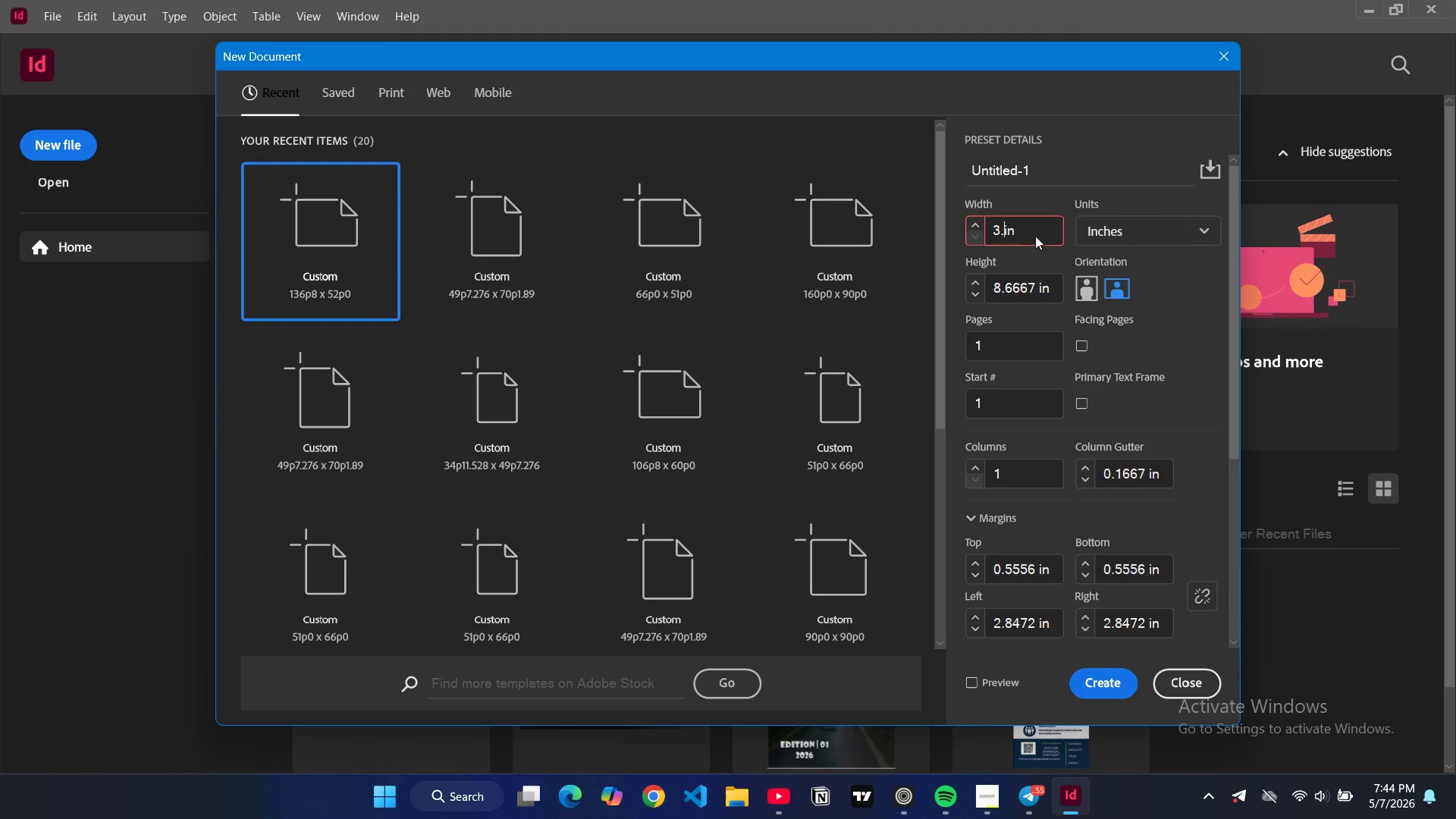 
key(Period)
 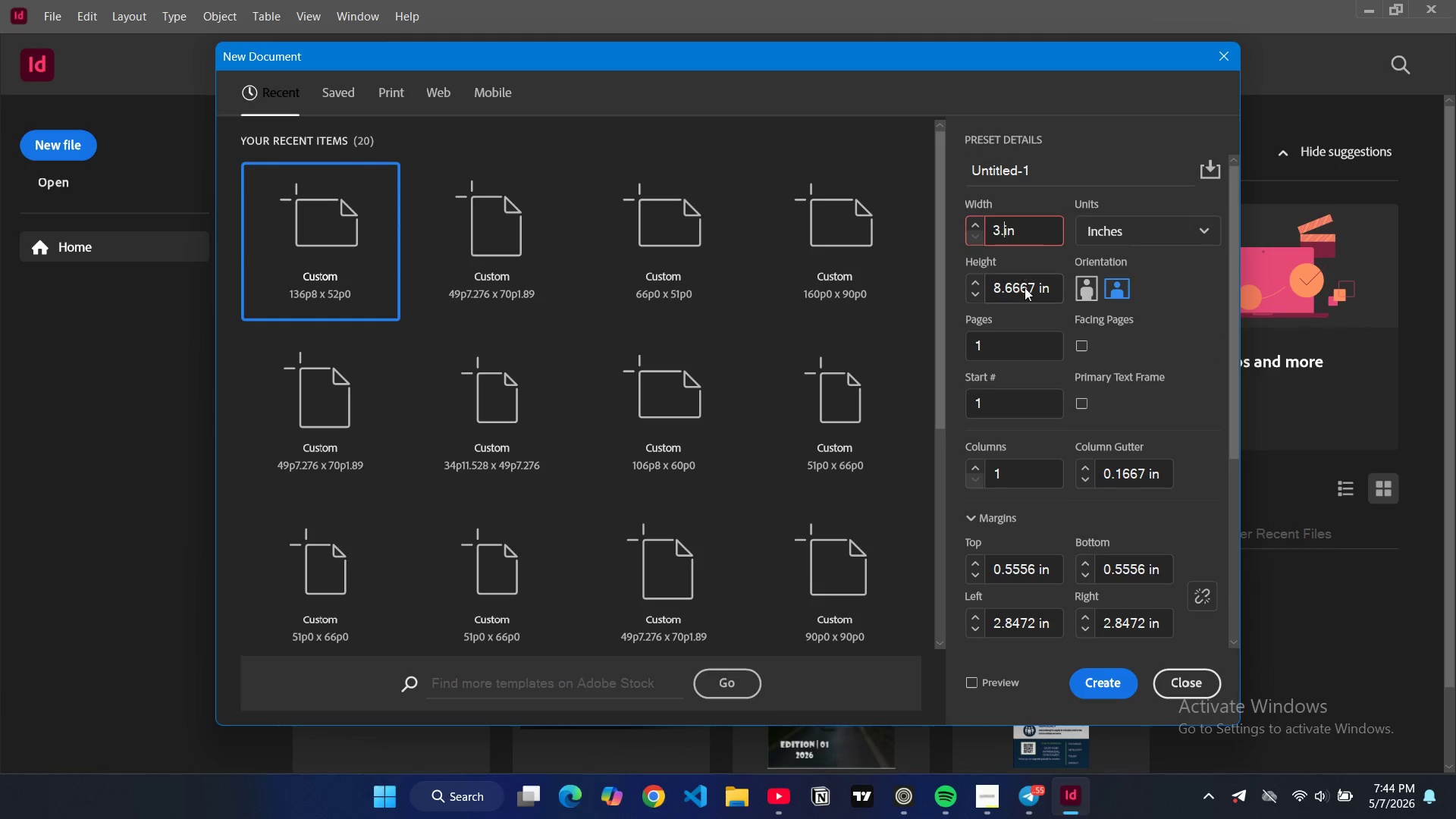 
key(5)
 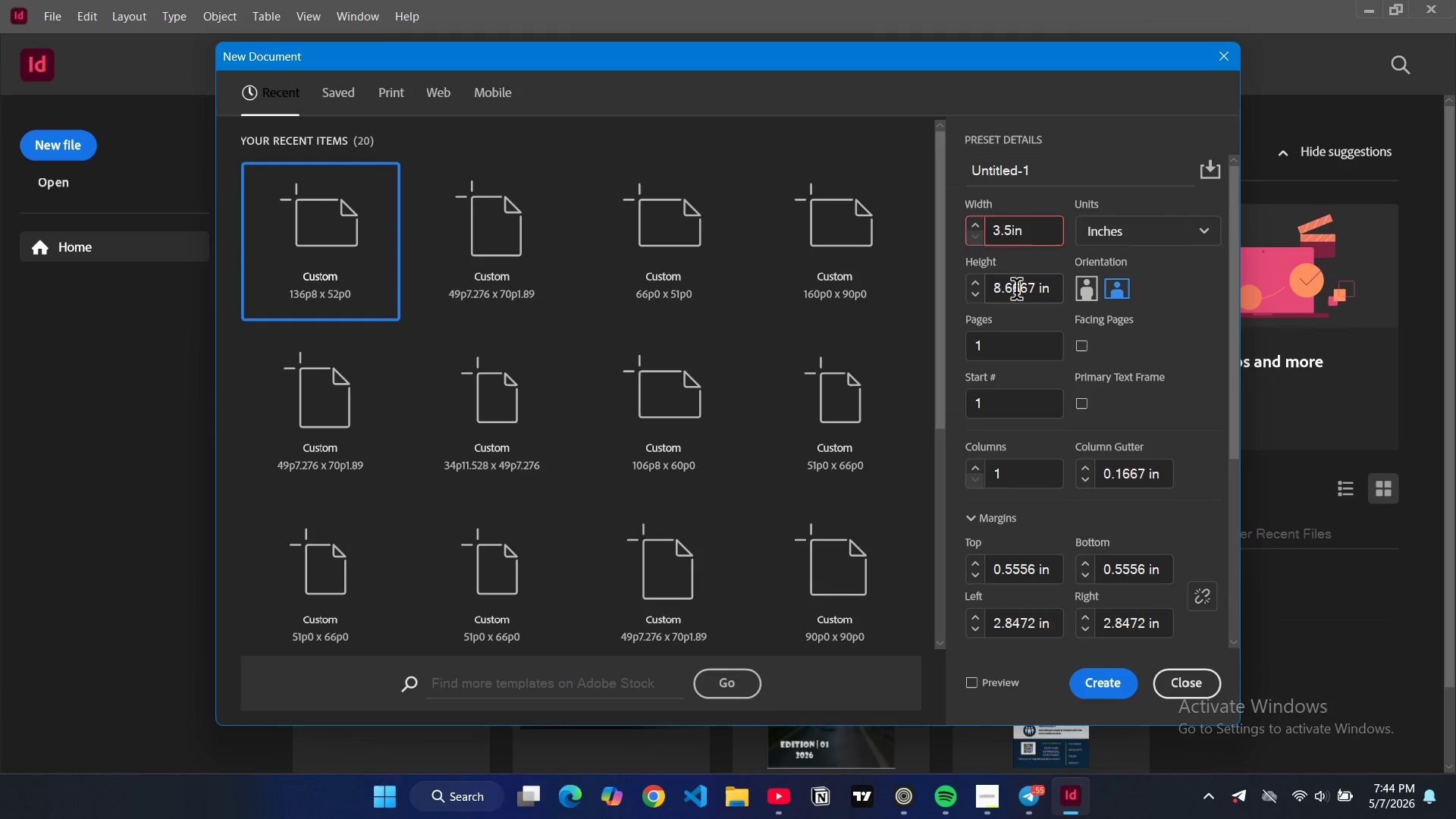 
double_click([1016, 292])
 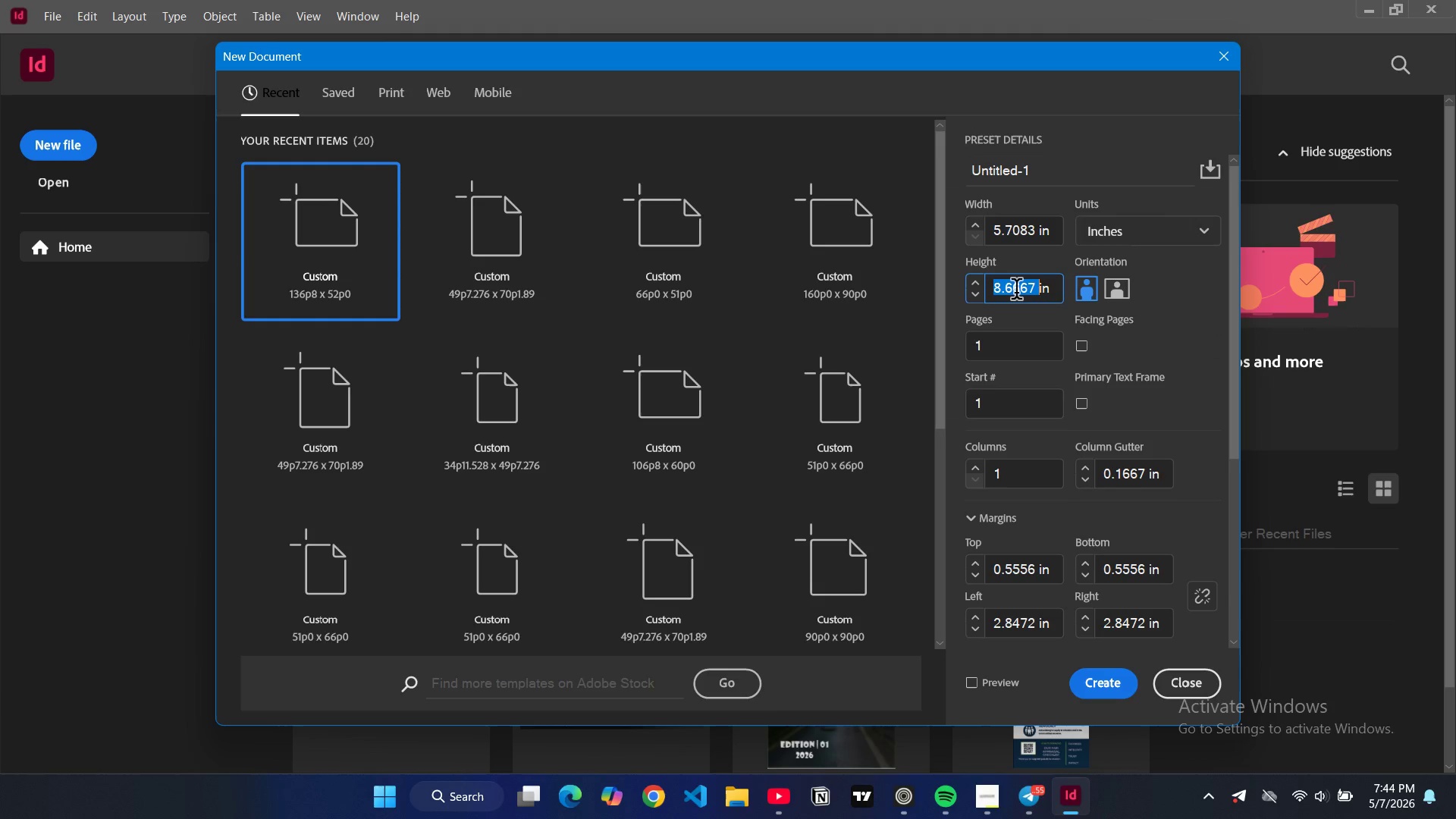 
key(2)
 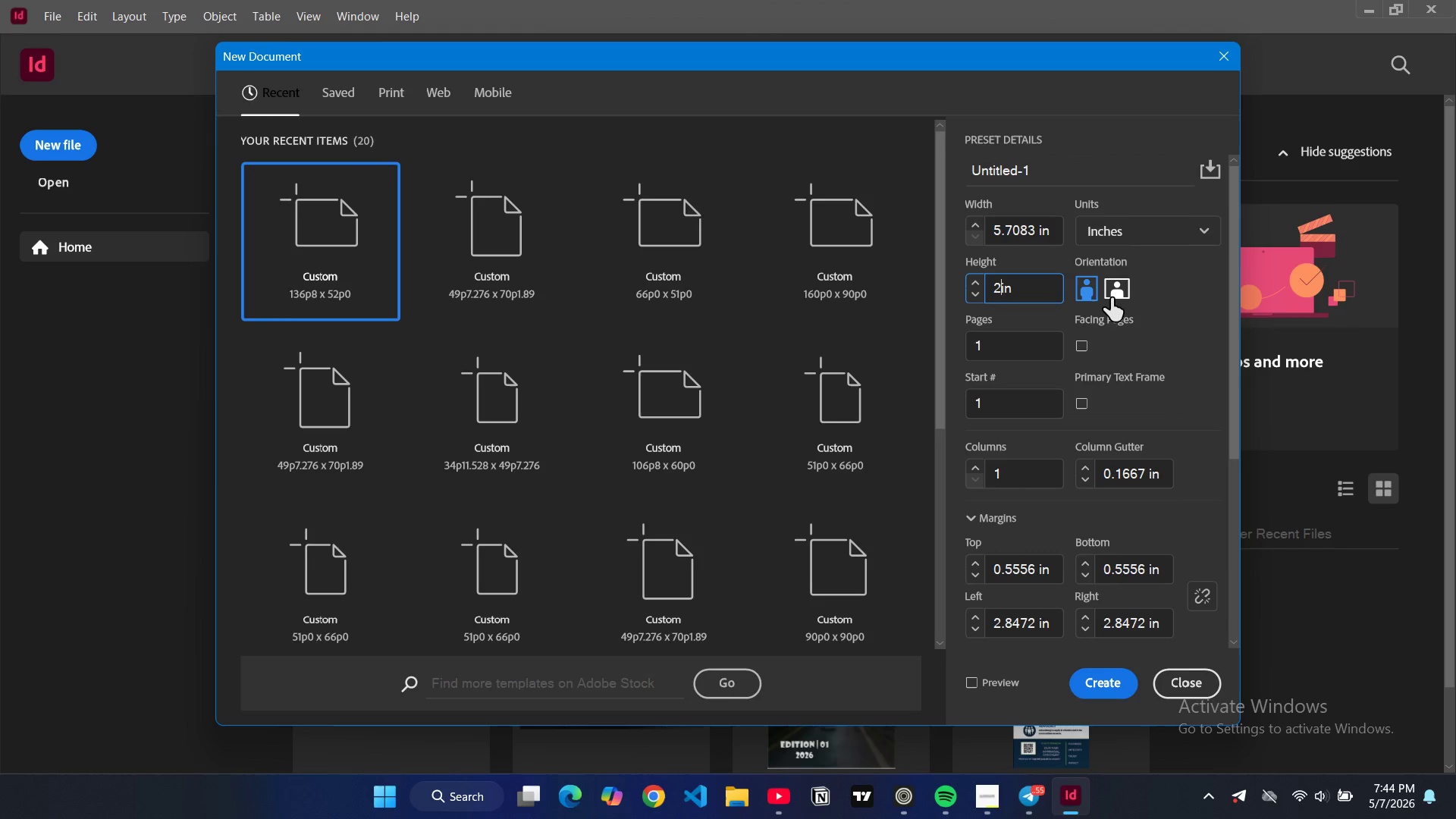 
left_click([1111, 298])
 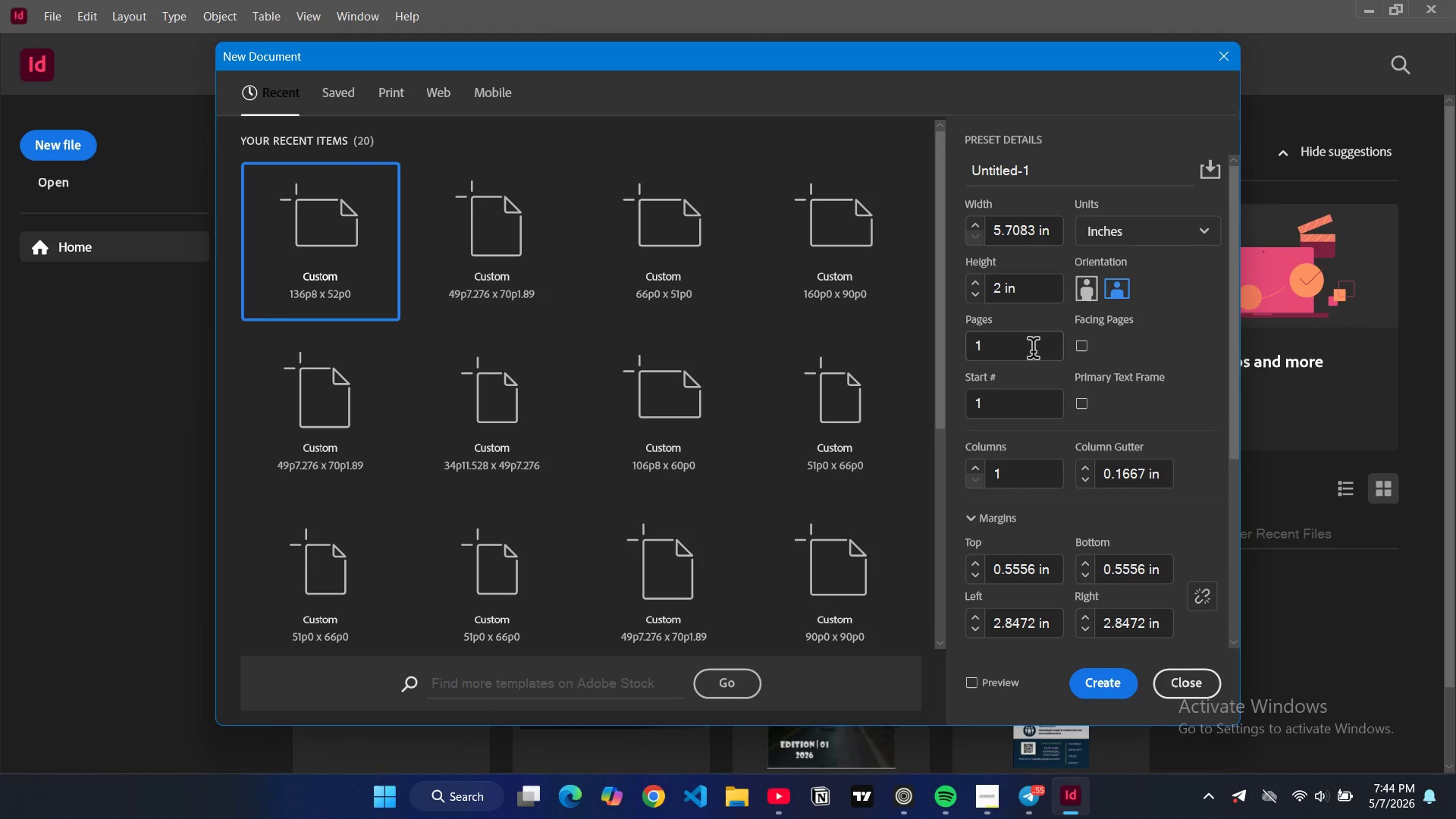 
left_click([1032, 353])
 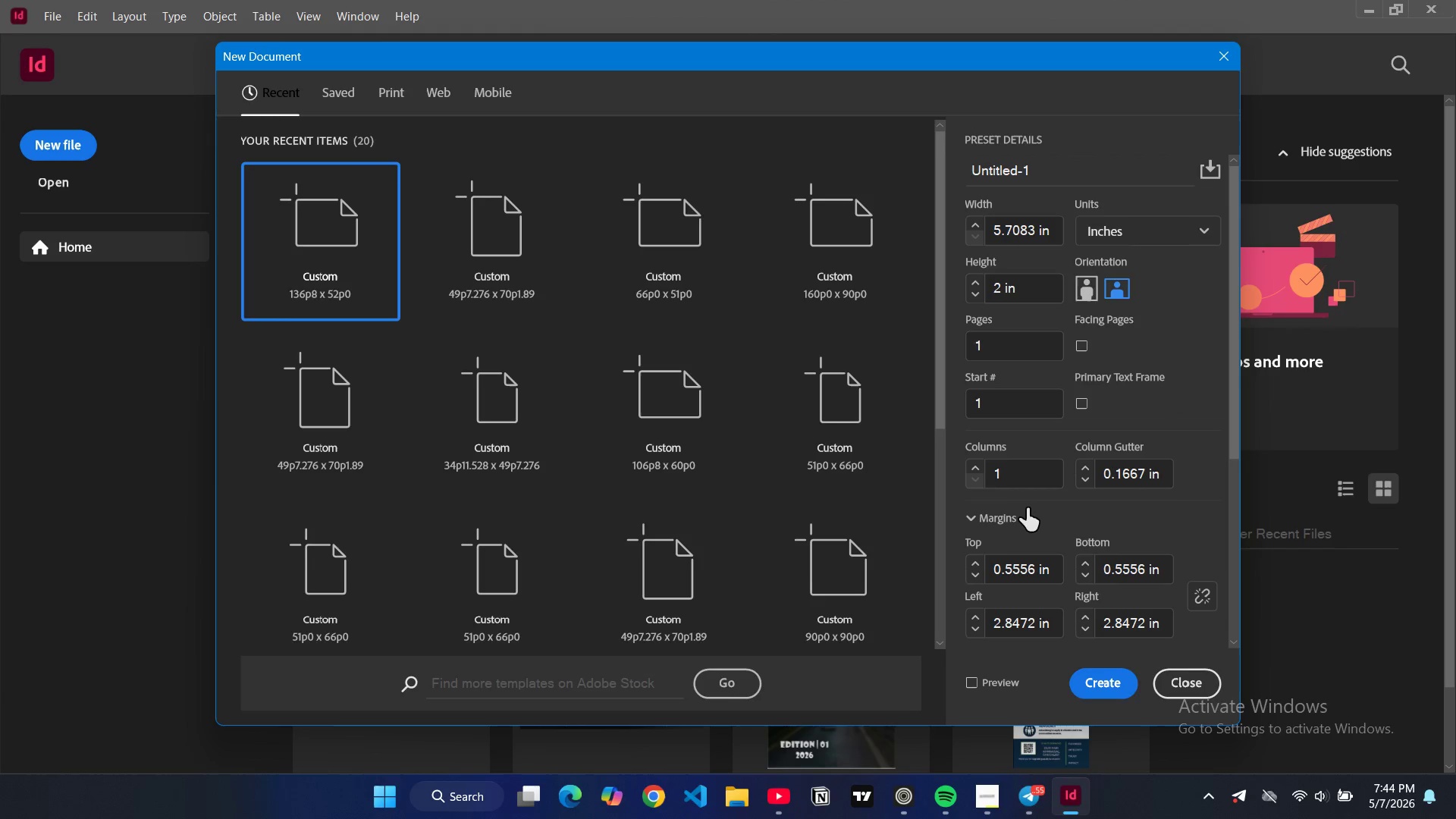 
left_click([997, 348])
 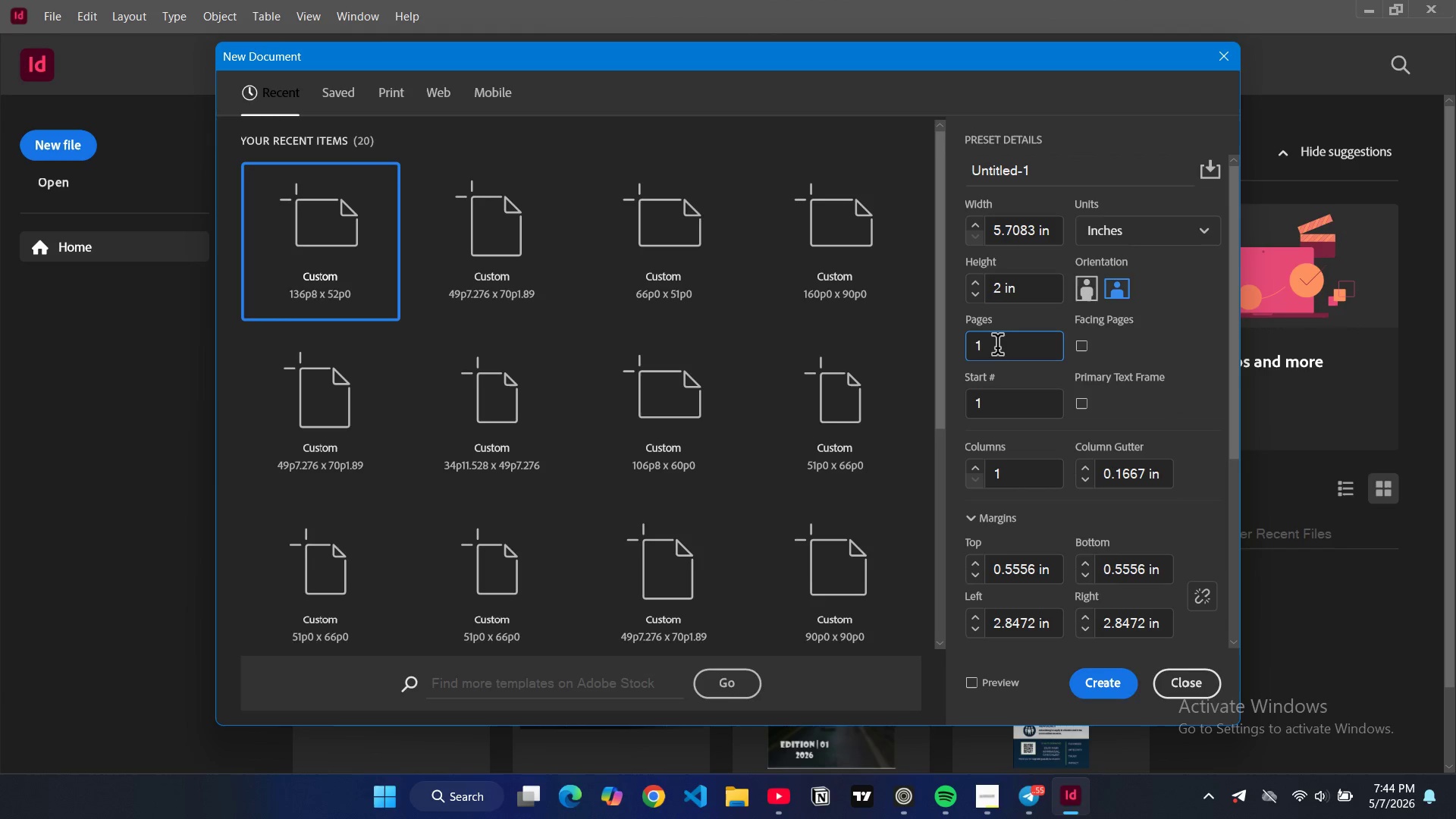 
key(Backspace)
 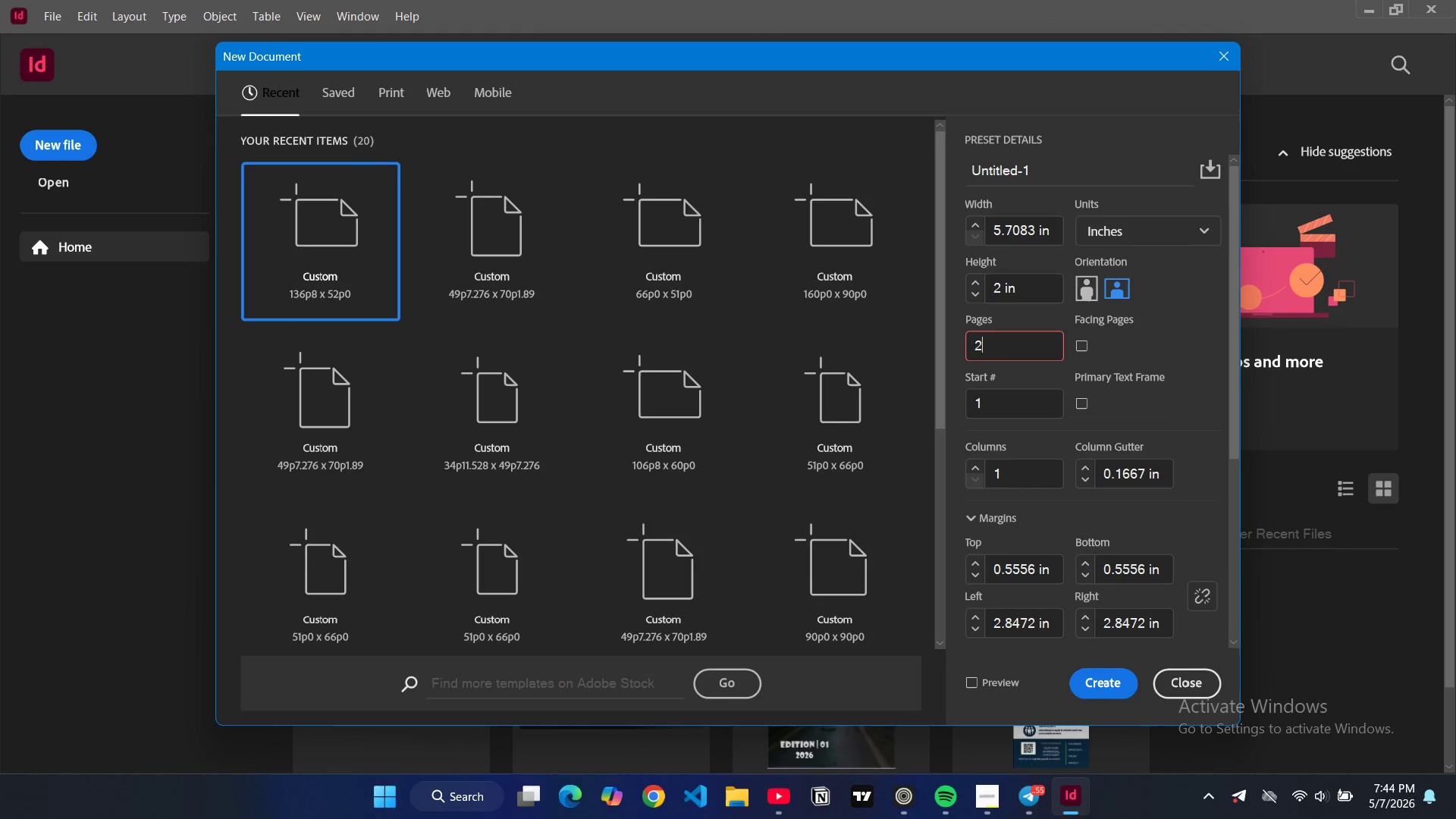 
key(2)
 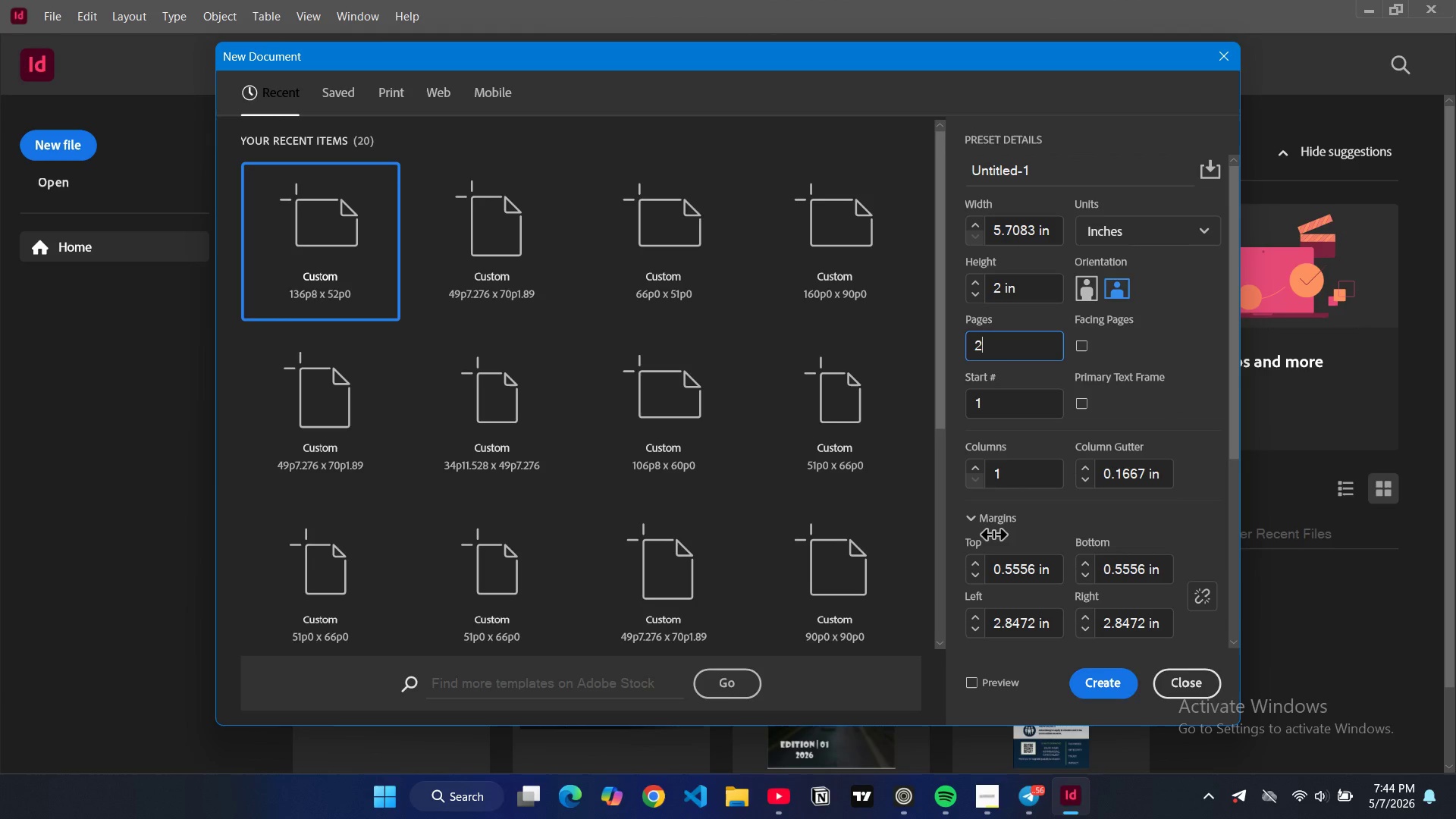 
wait(47.06)
 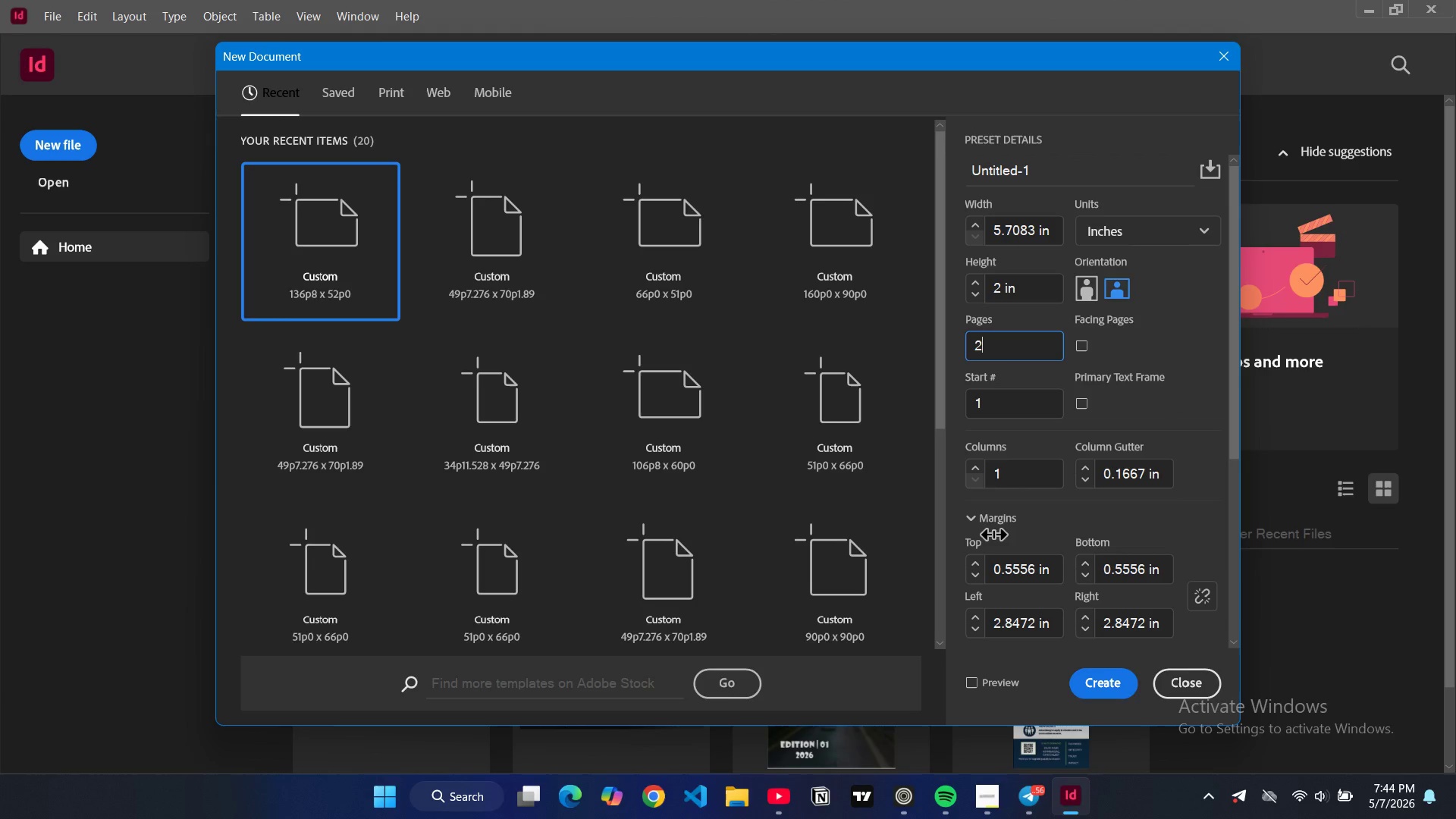 
scroll: coordinate [1017, 570], scroll_direction: down, amount: 2.0
 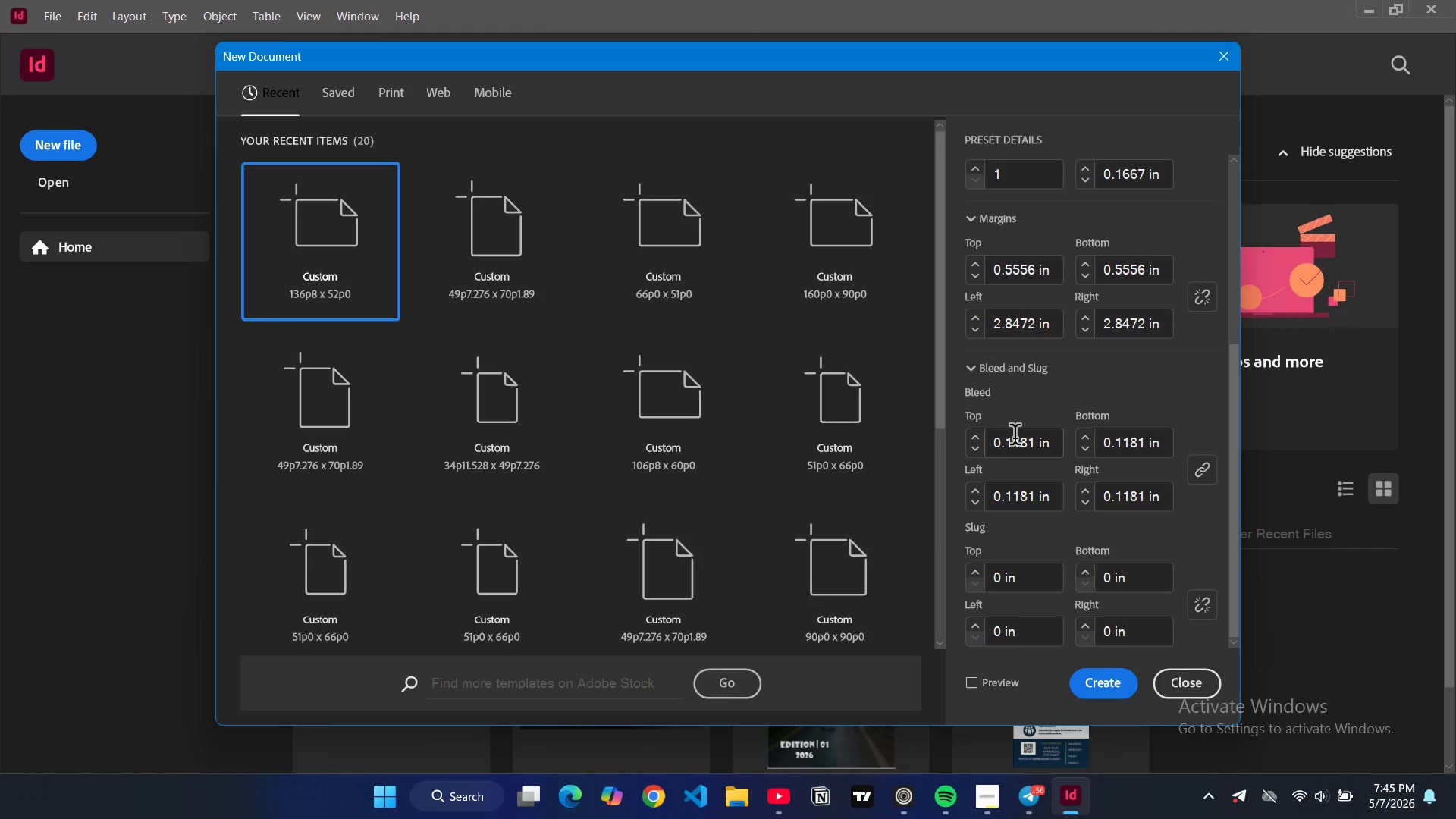 
double_click([1014, 441])
 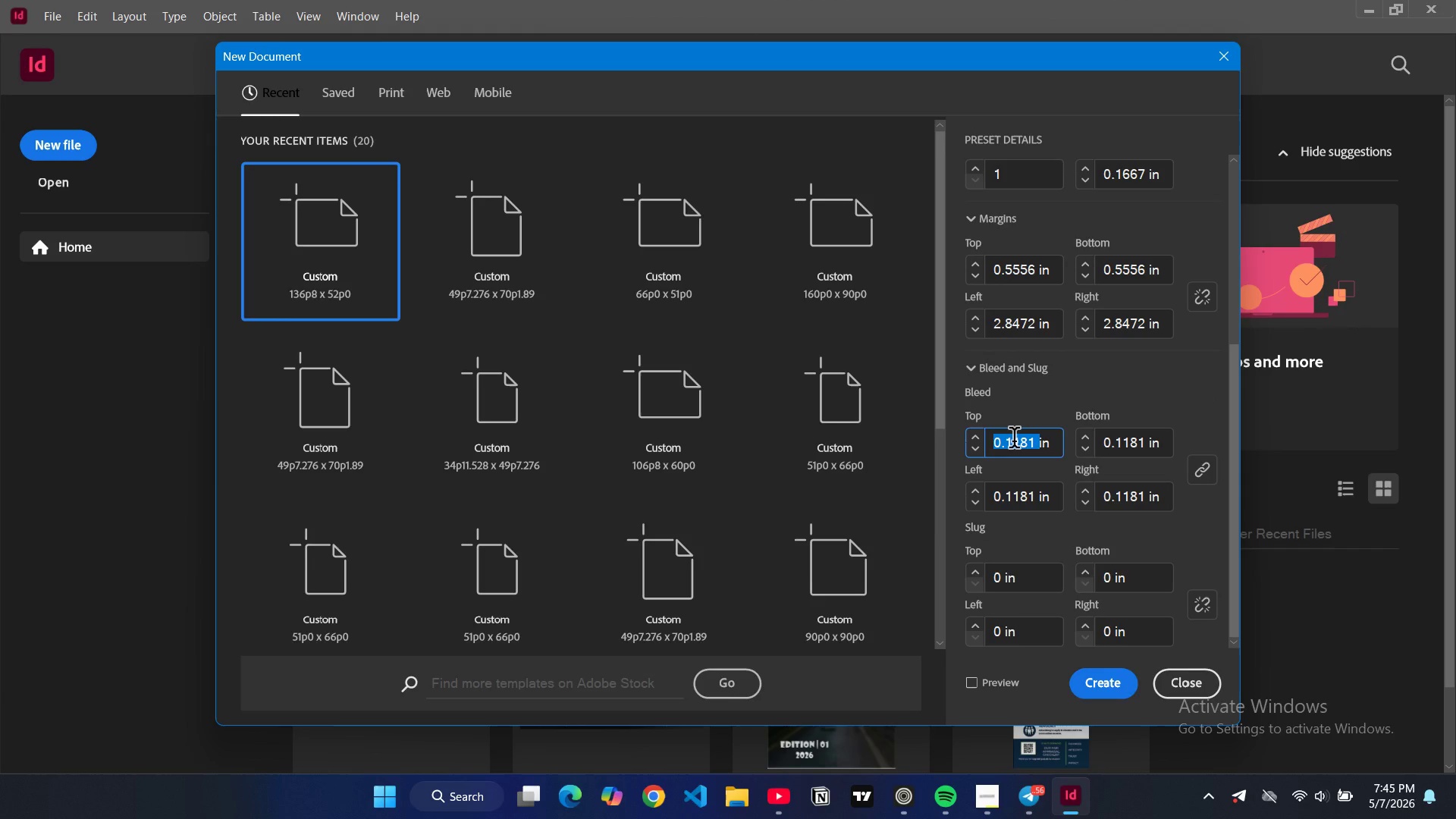 
type(0.125)
 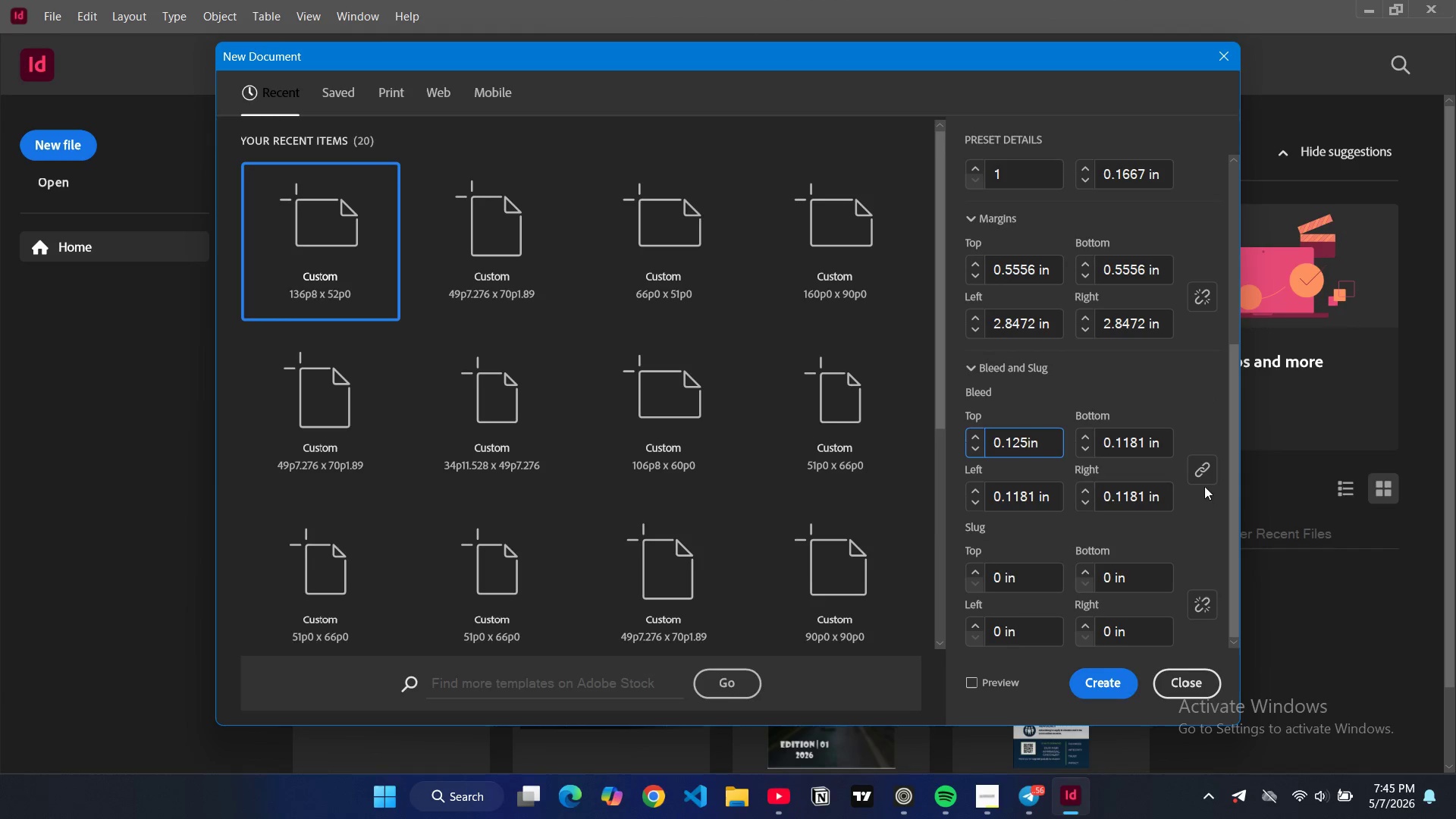 
left_click([1207, 510])
 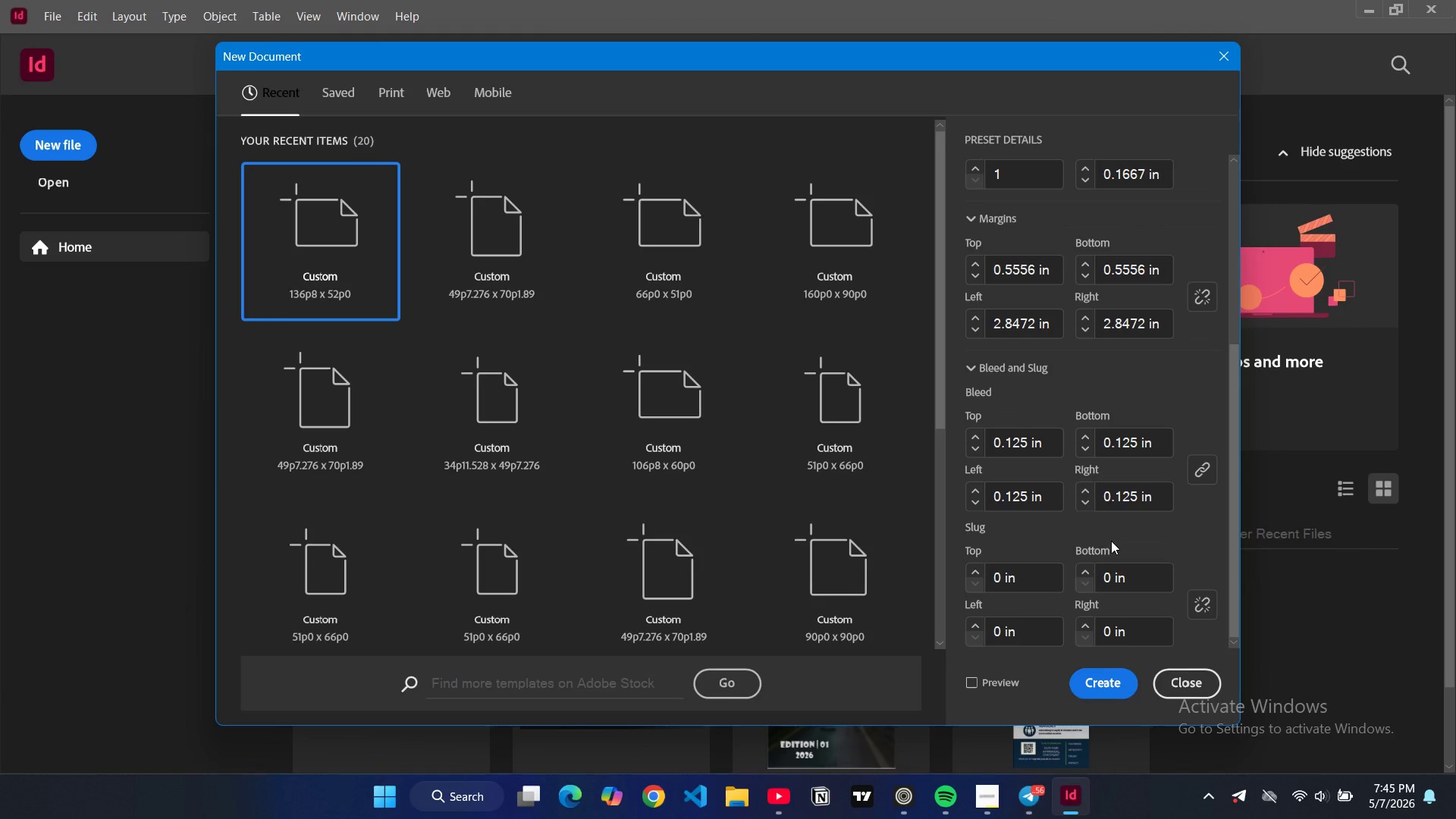 
wait(5.55)
 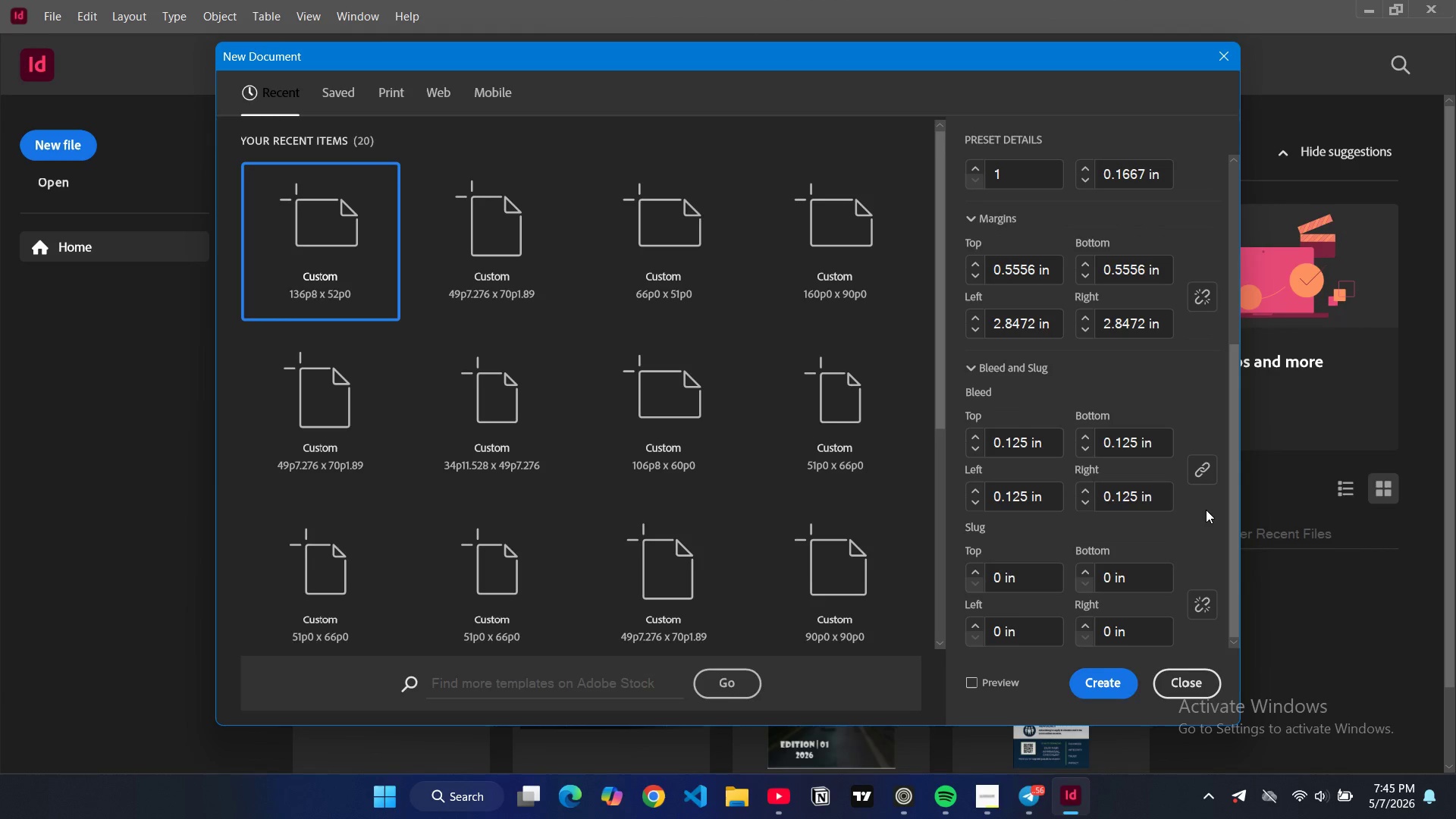 
left_click([1002, 579])
 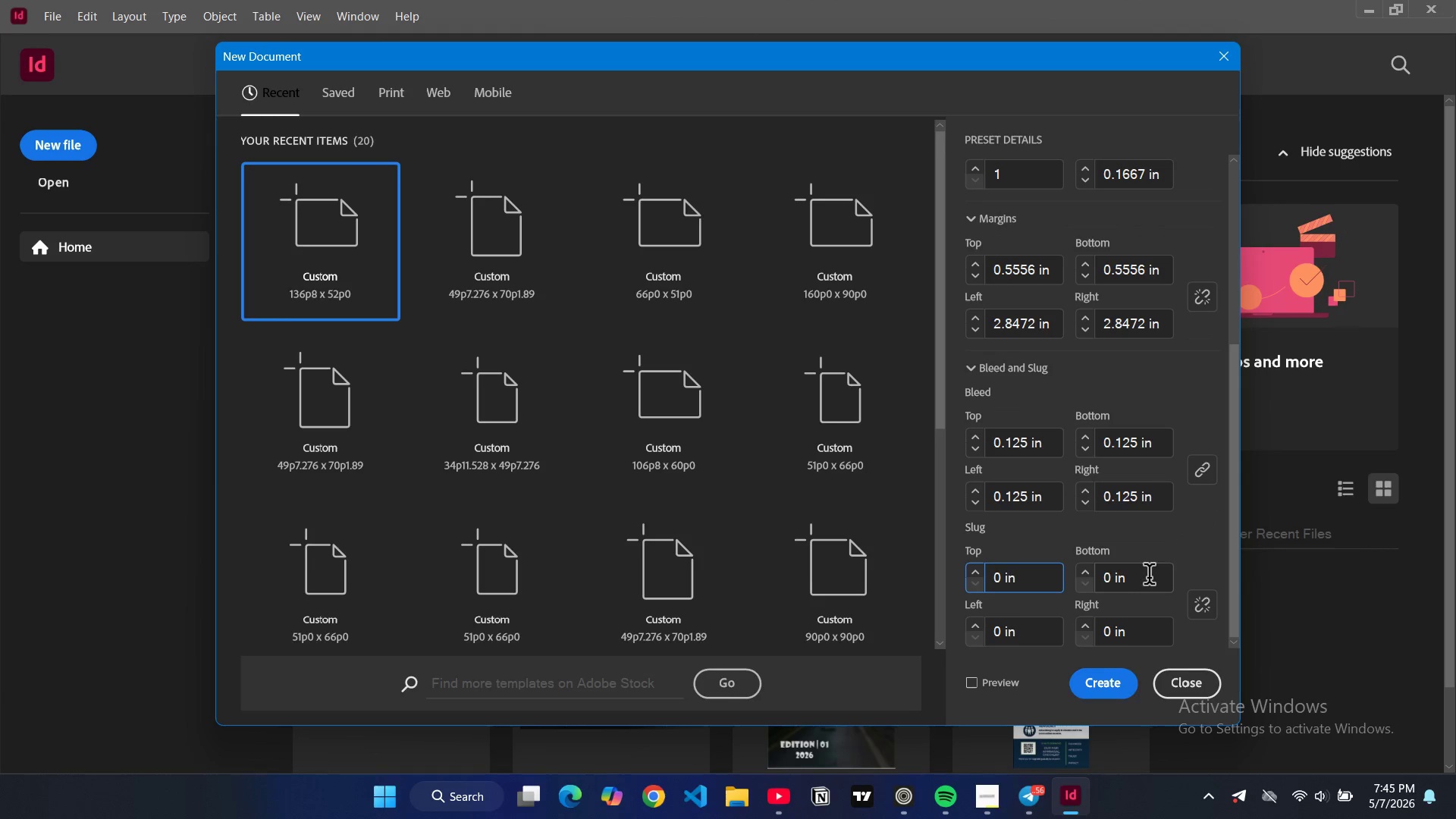 
type(.25)
 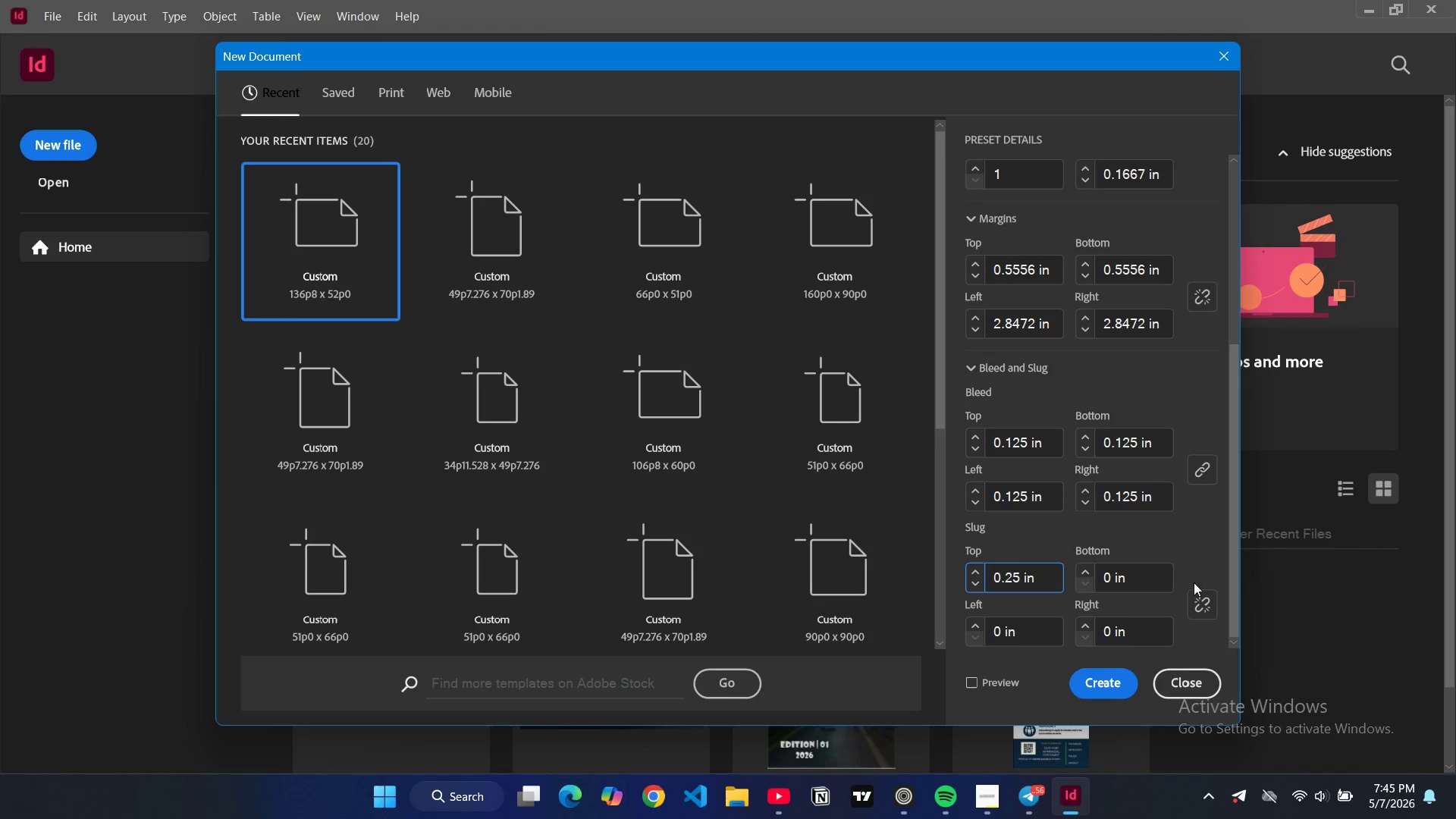 
left_click([1201, 604])
 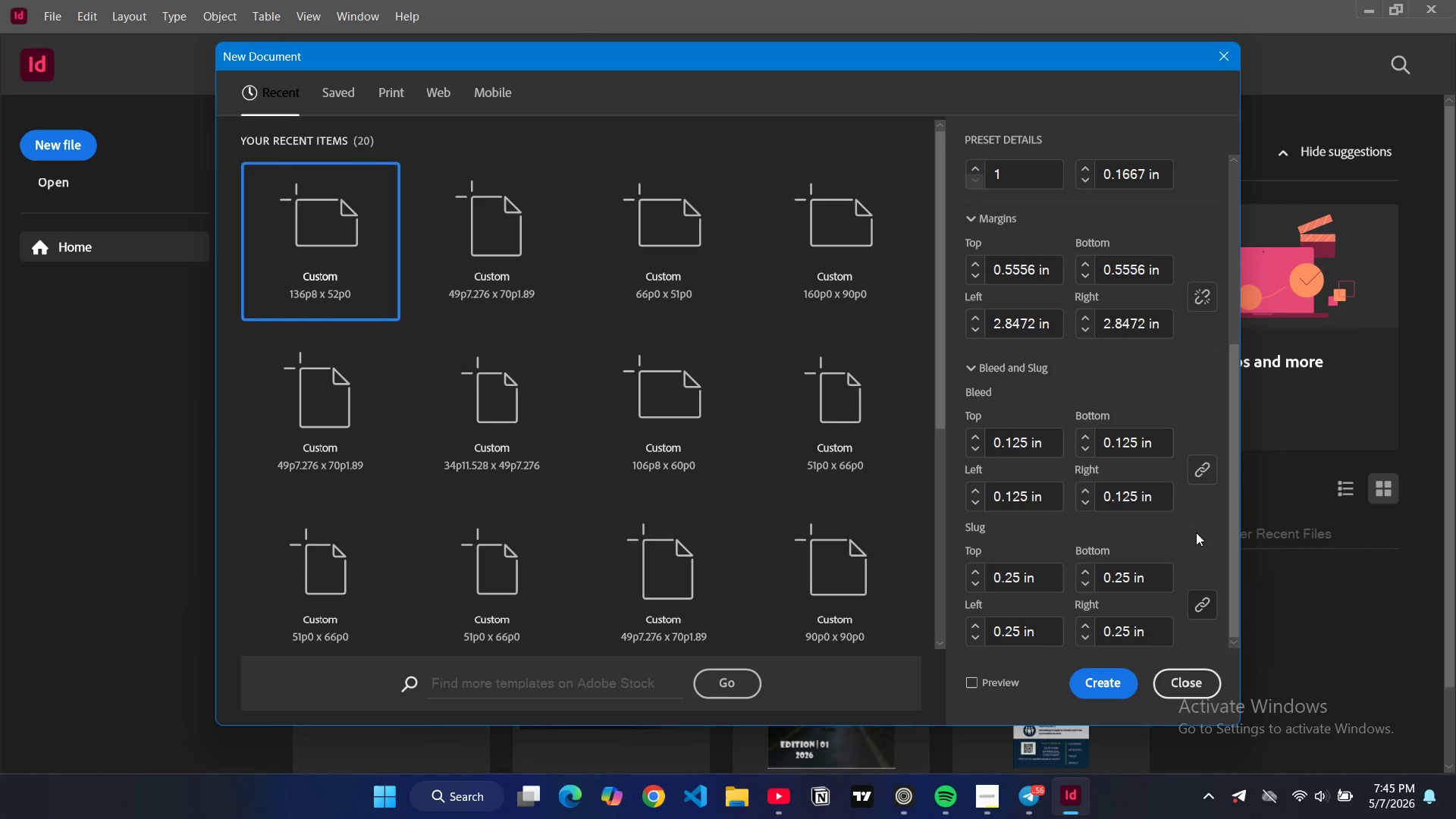 
wait(7.91)
 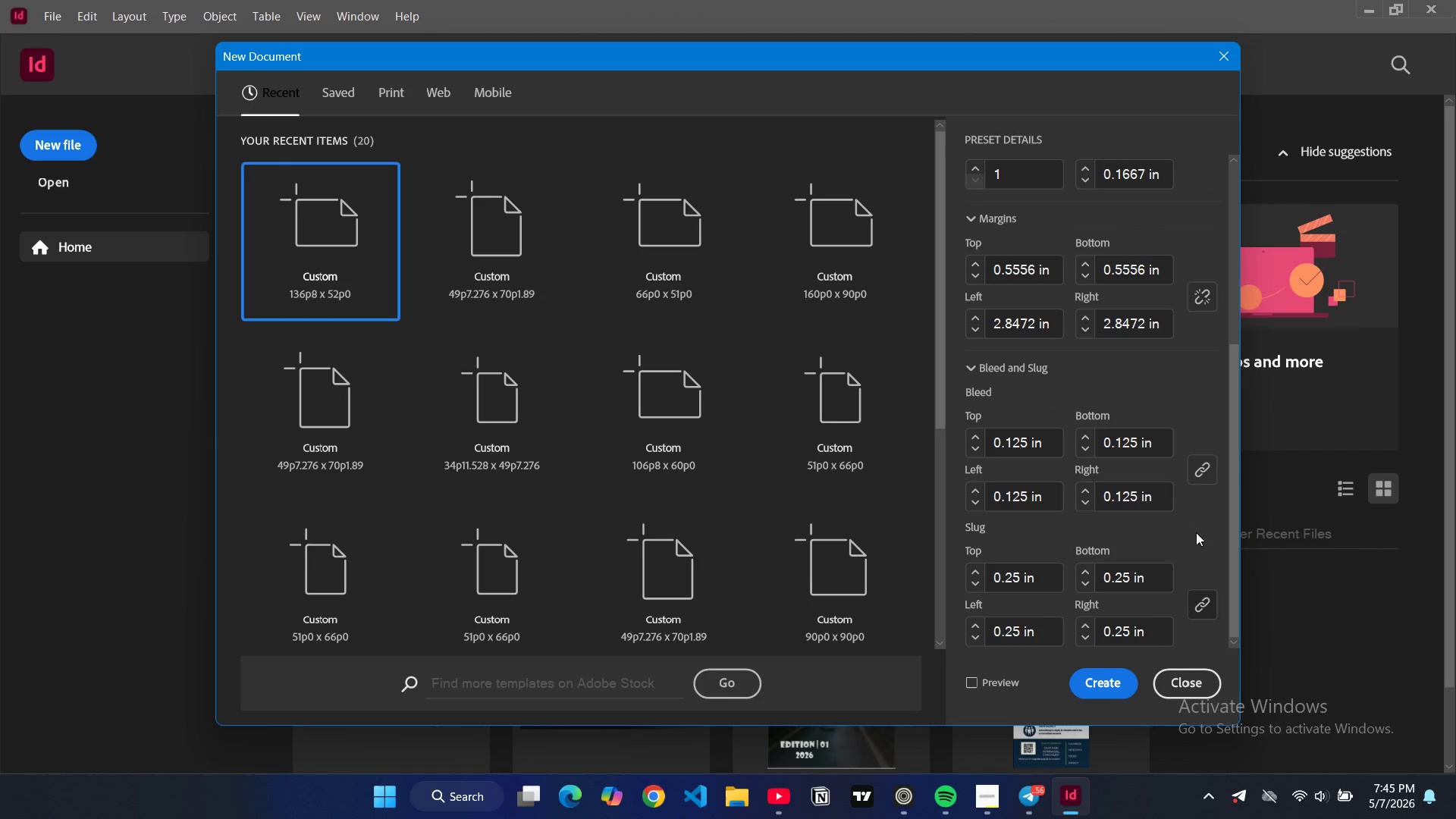 
left_click([1103, 671])
 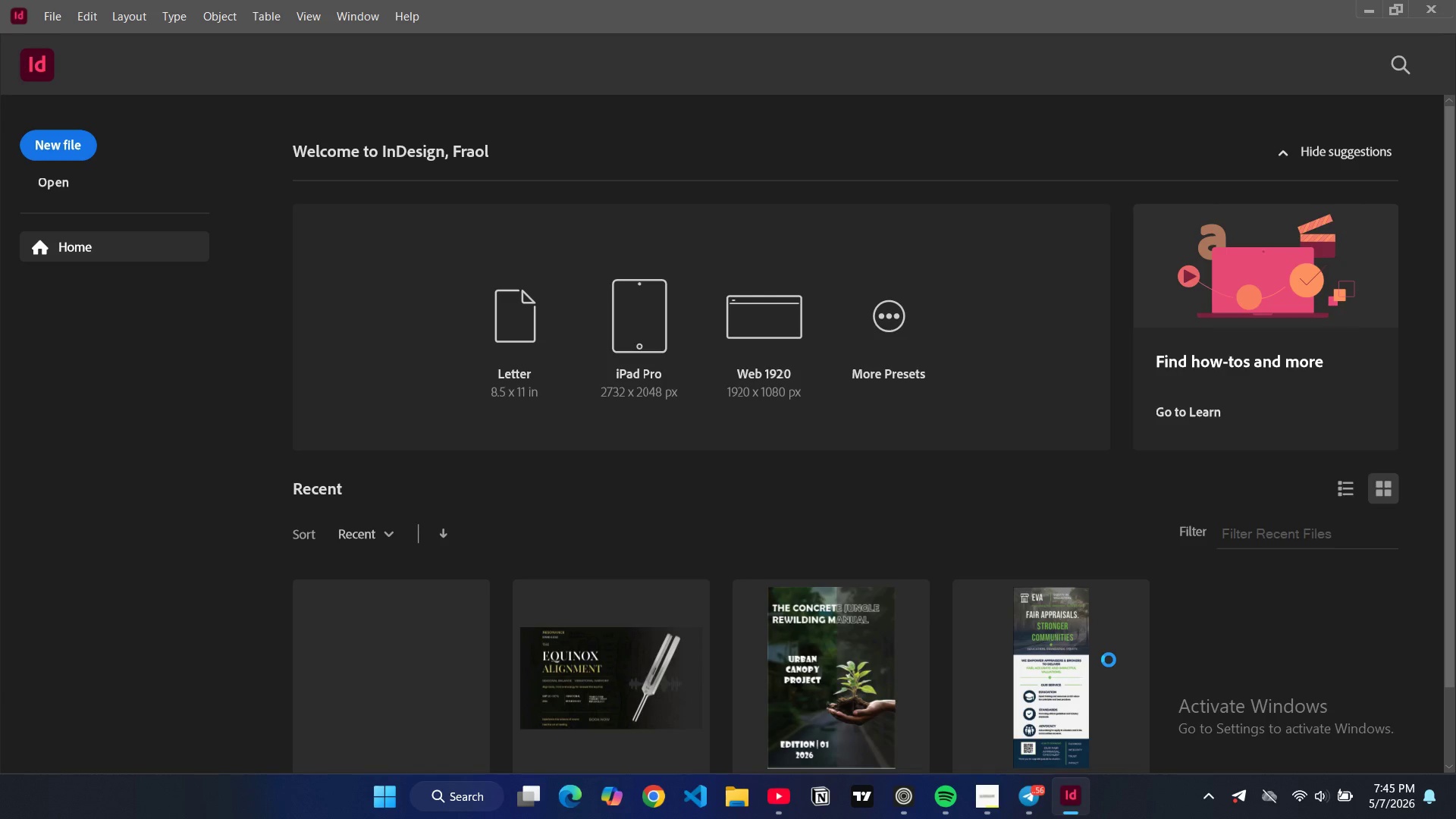 
wait(13.84)
 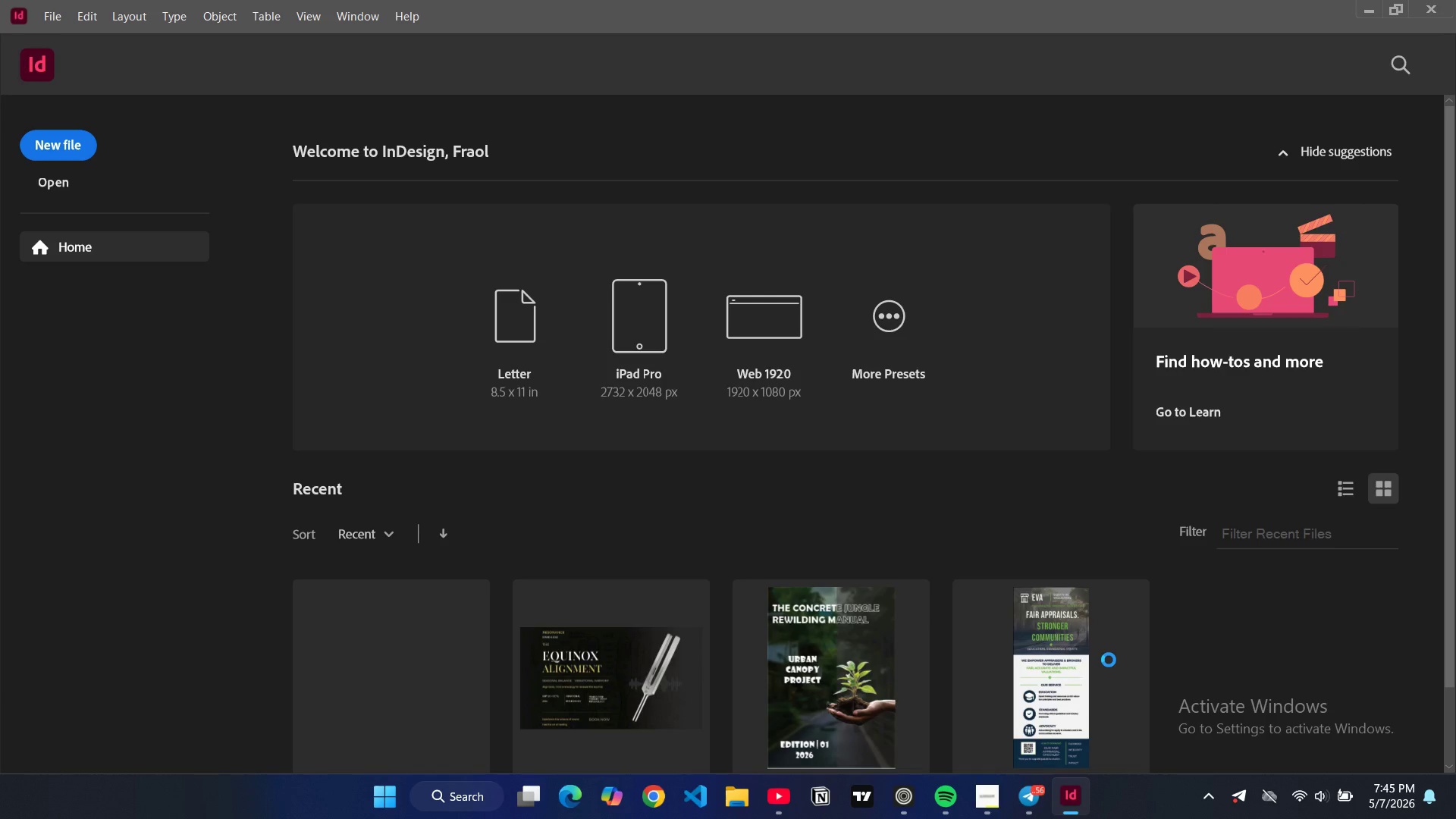 
scroll: coordinate [921, 647], scroll_direction: down, amount: 26.0
 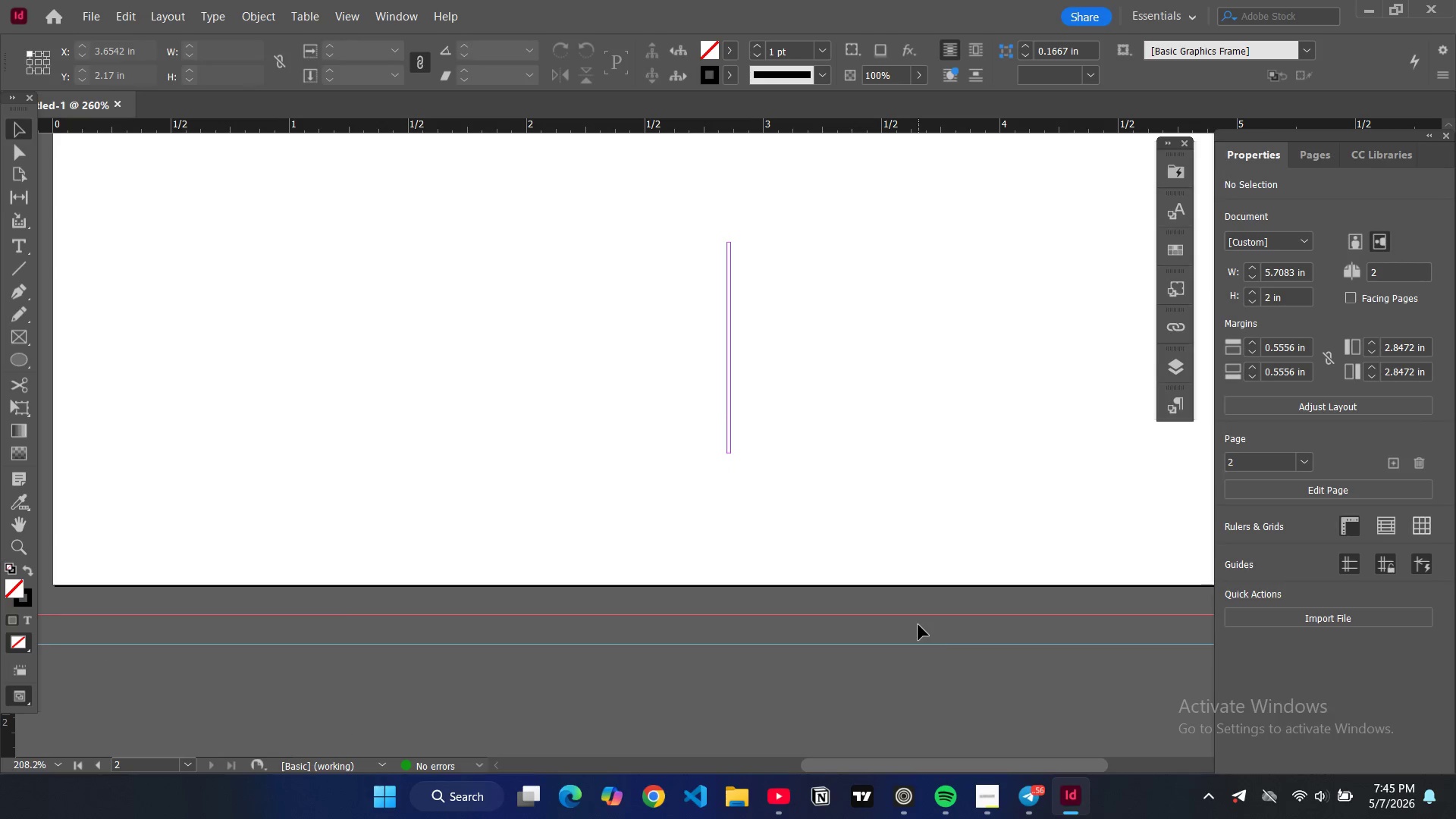 
key(Control+Minus)
 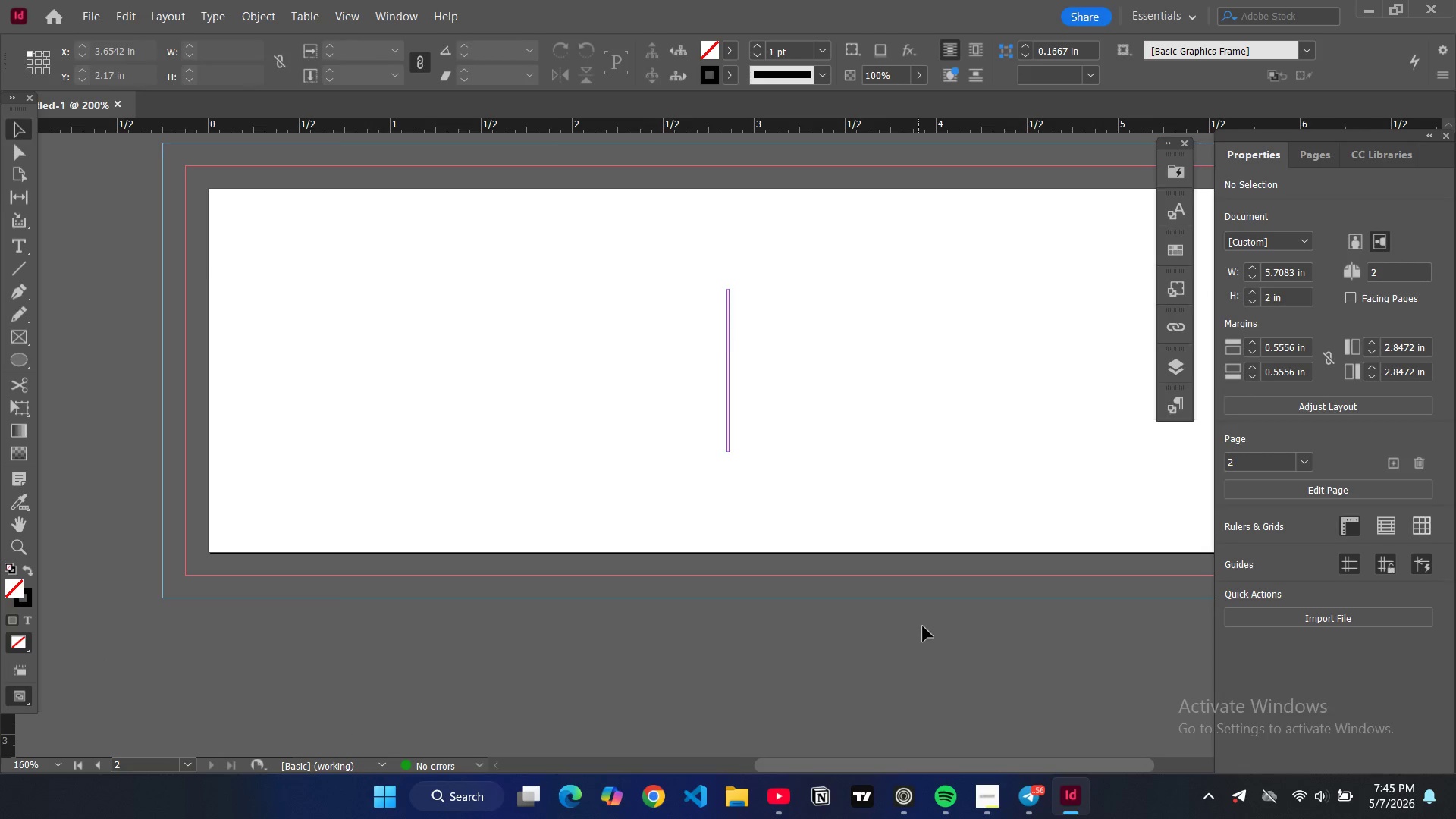 
key(Control+ControlRight)
 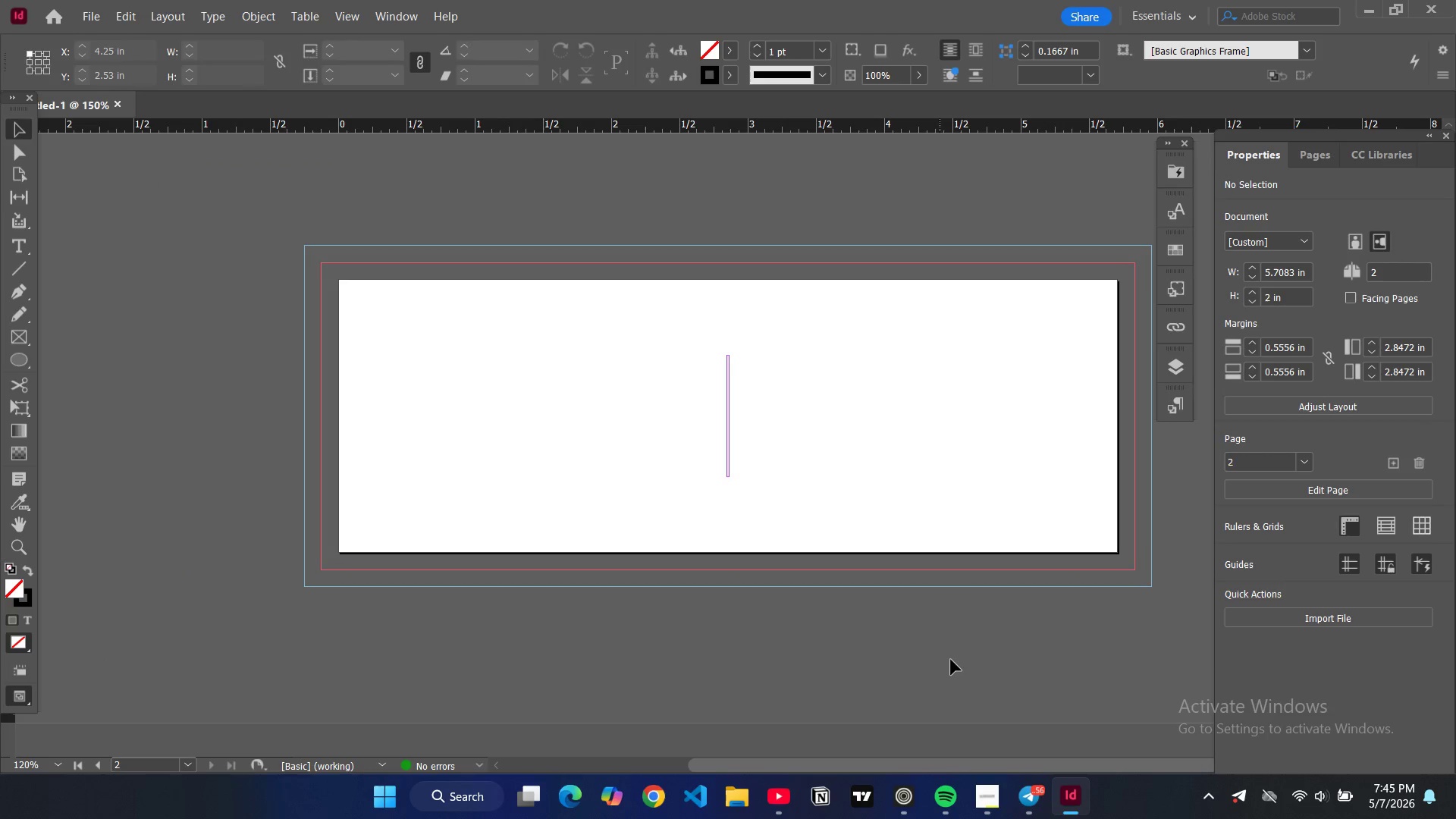 
key(Control+Minus)
 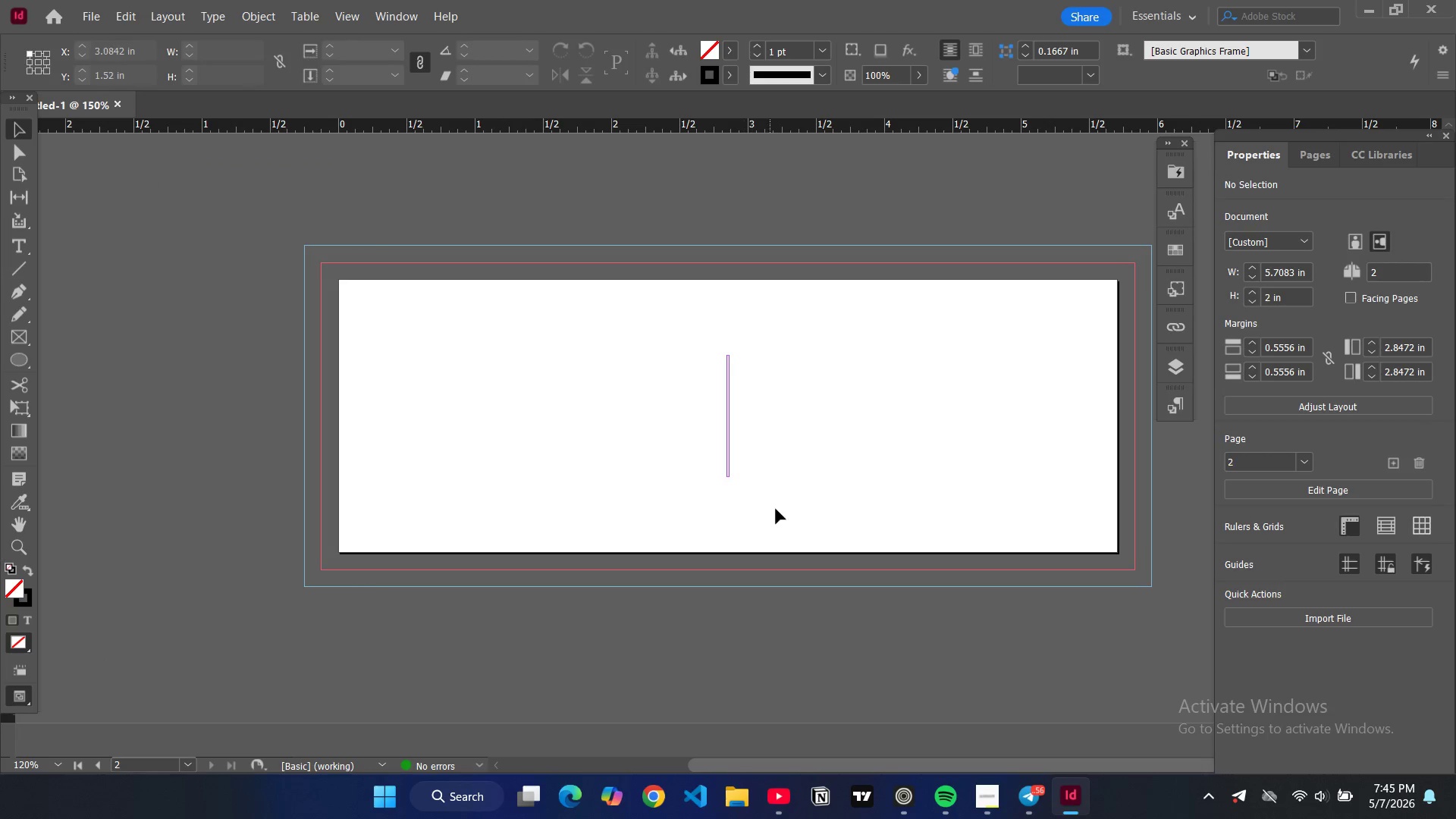 
left_click([794, 579])
 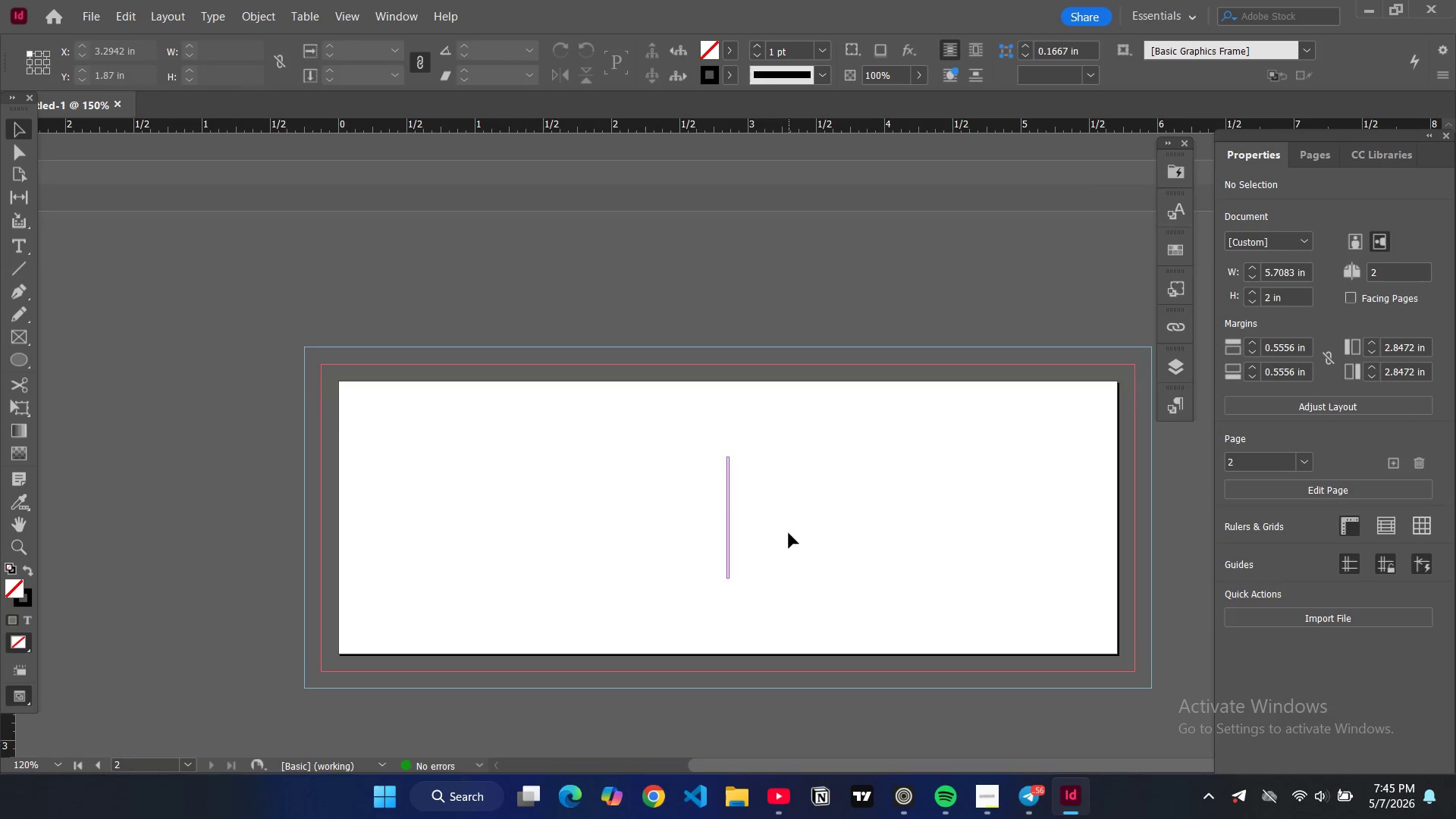 
scroll: coordinate [788, 522], scroll_direction: up, amount: 12.0
 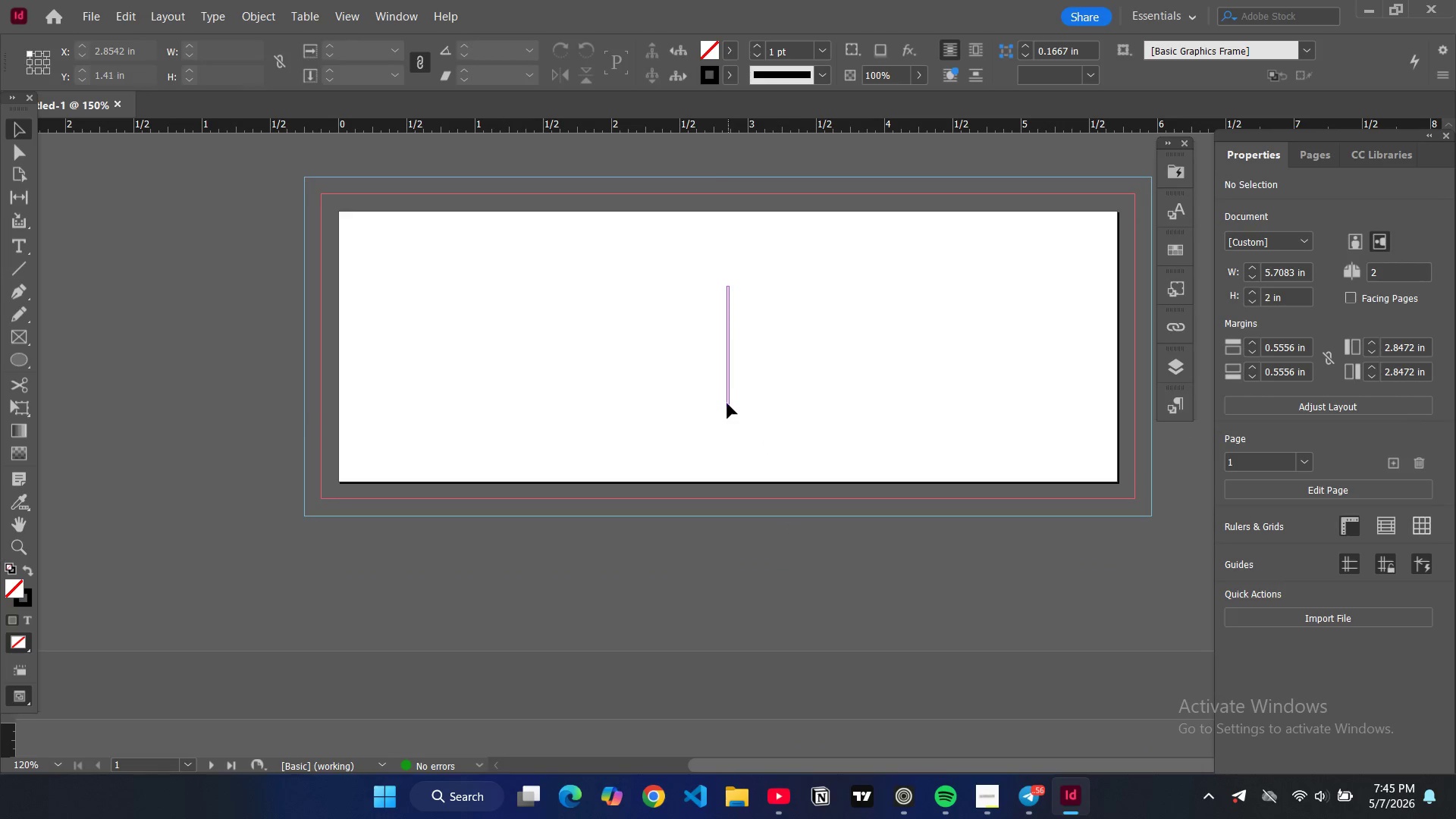 
left_click([727, 403])
 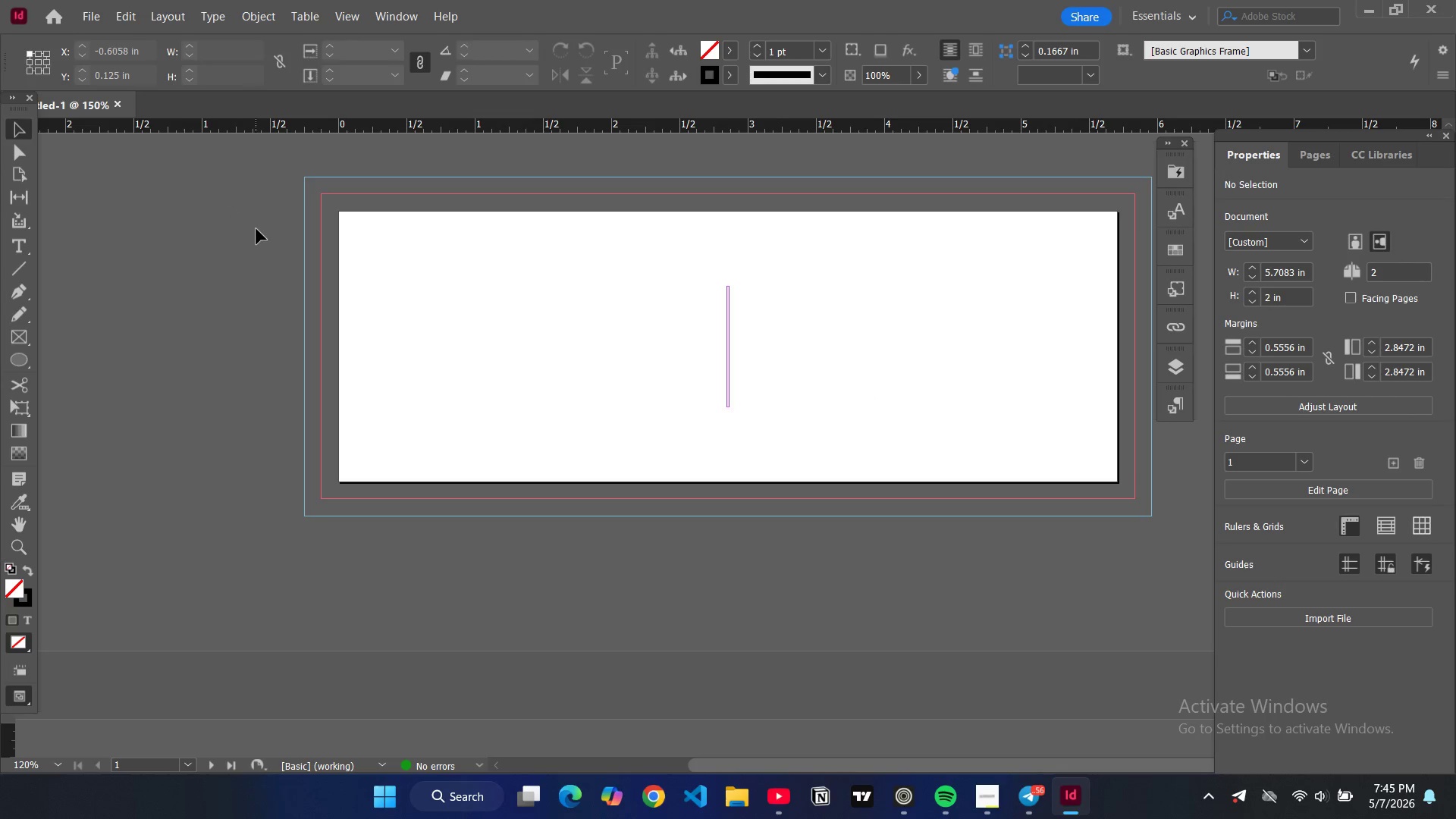 
left_click([88, 18])
 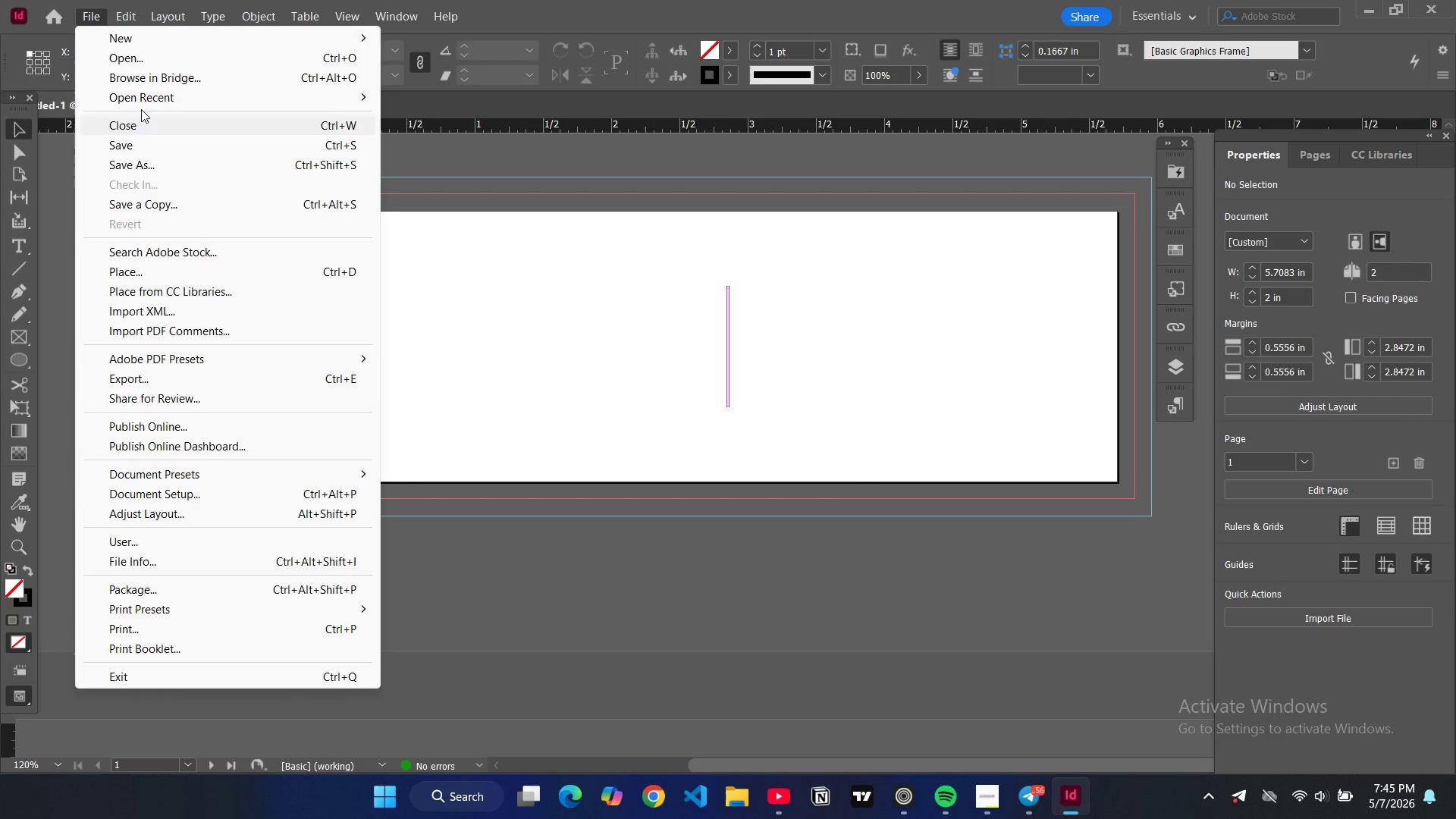 
left_click([135, 41])
 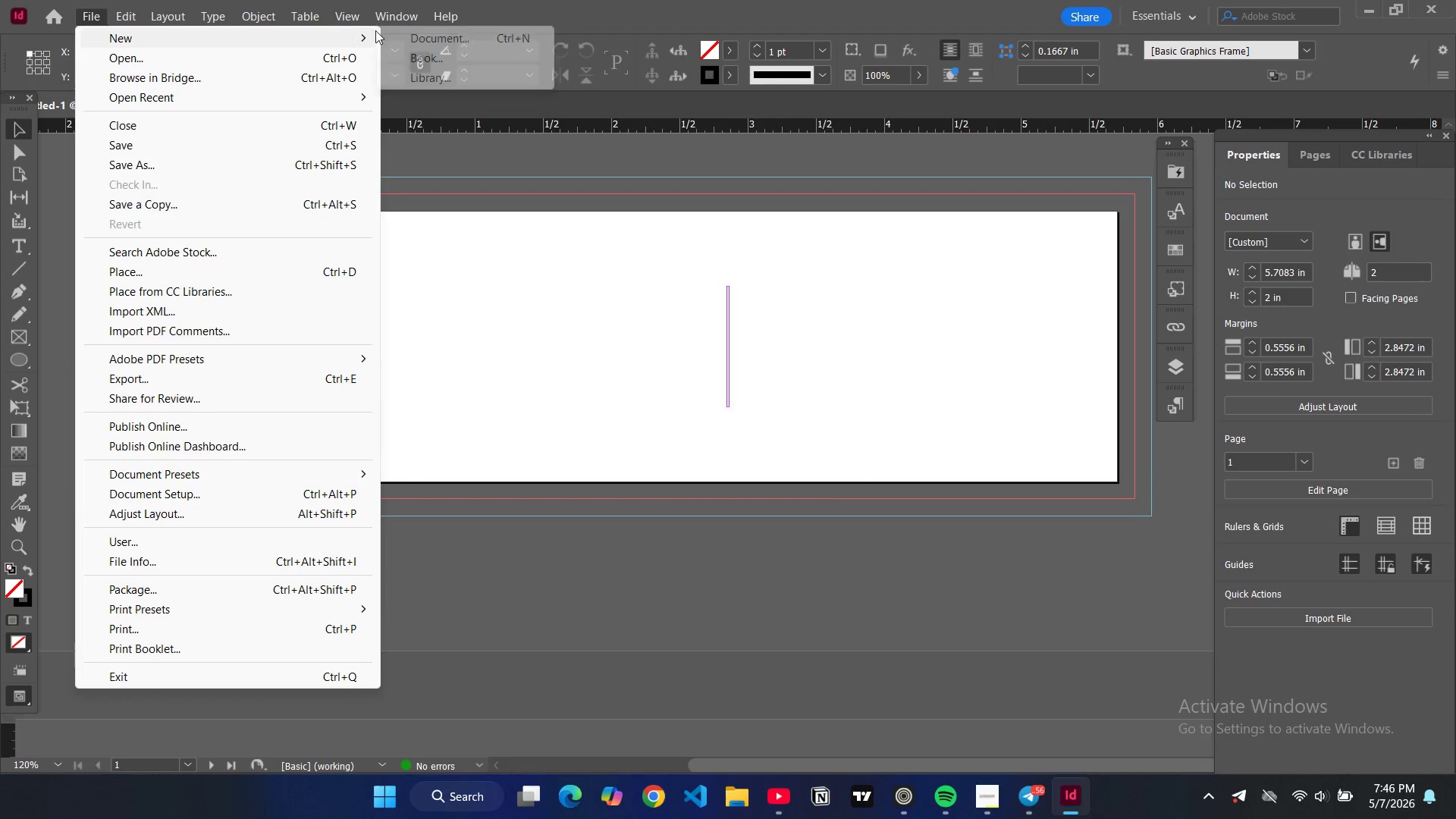 
left_click([435, 40])
 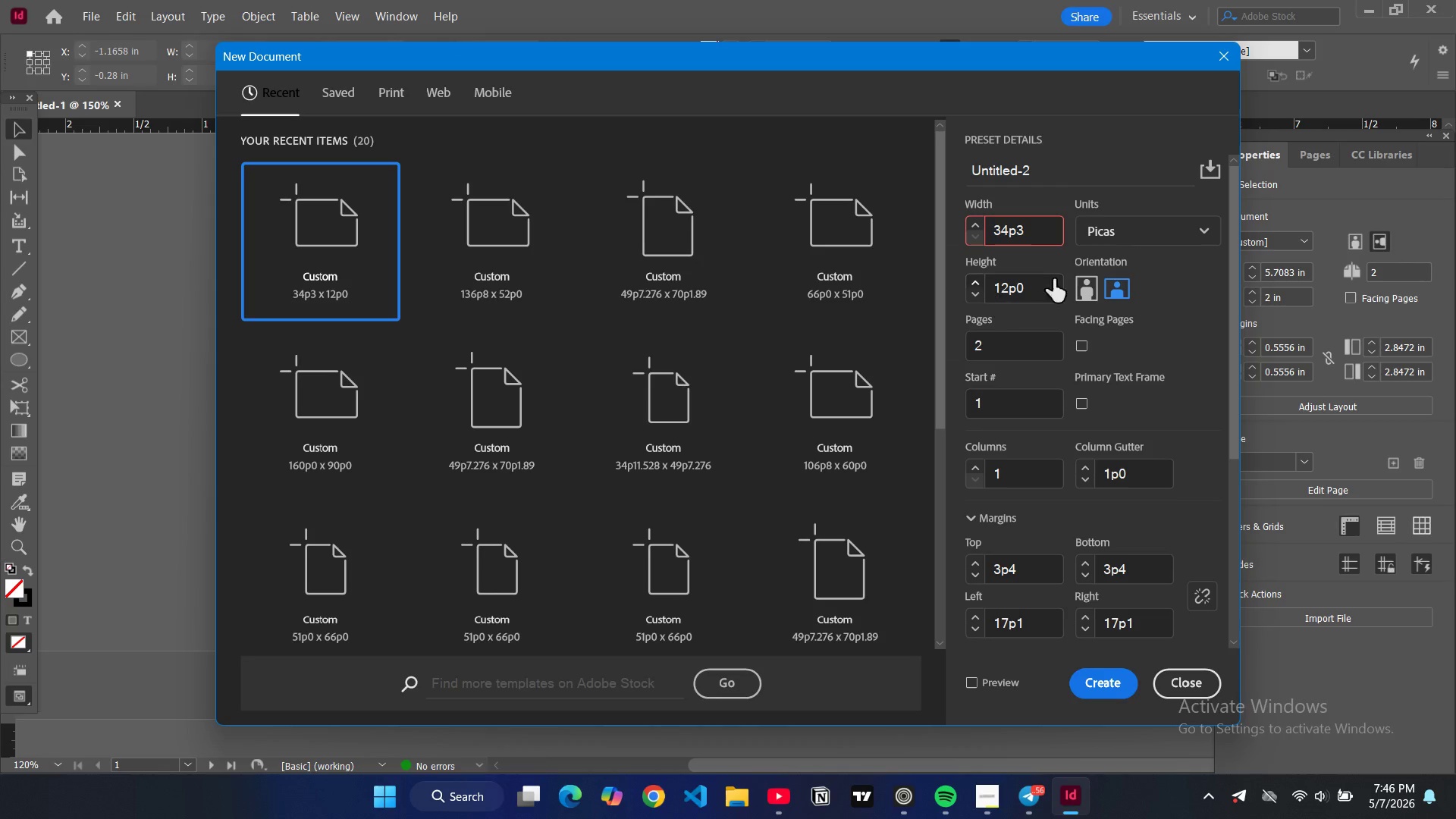 
double_click([1025, 237])
 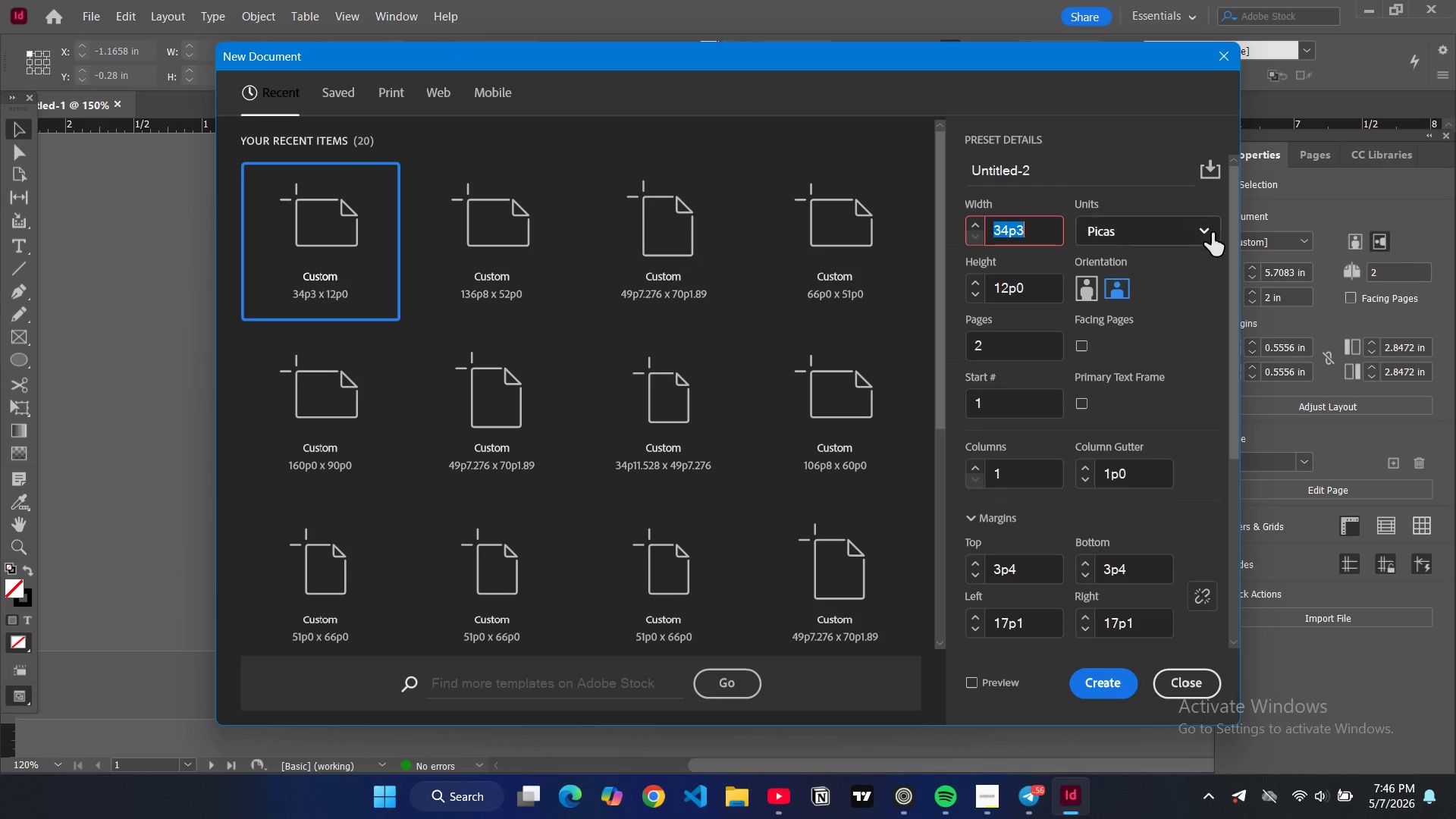 
triple_click([1212, 233])
 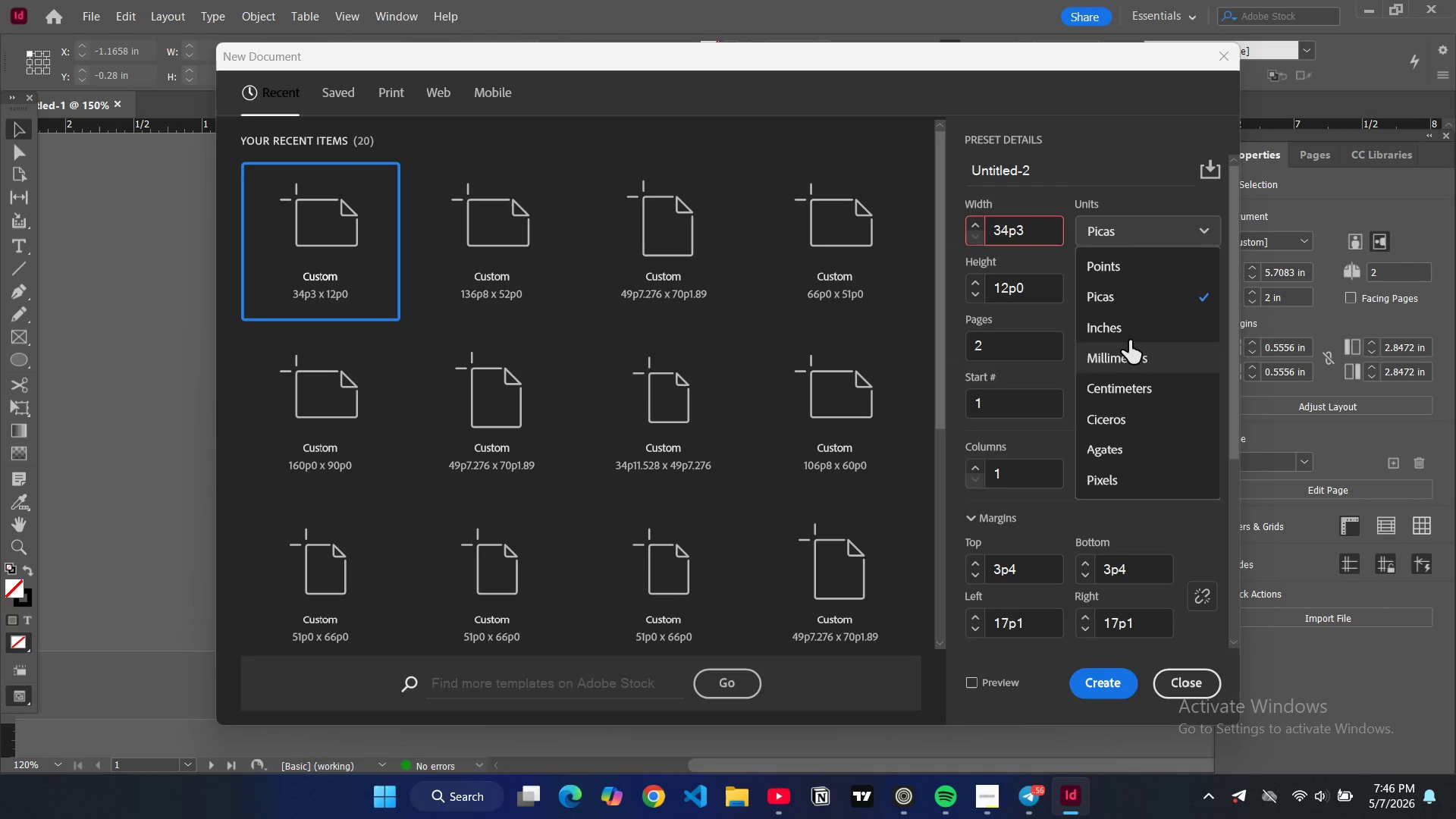 
left_click([1128, 334])
 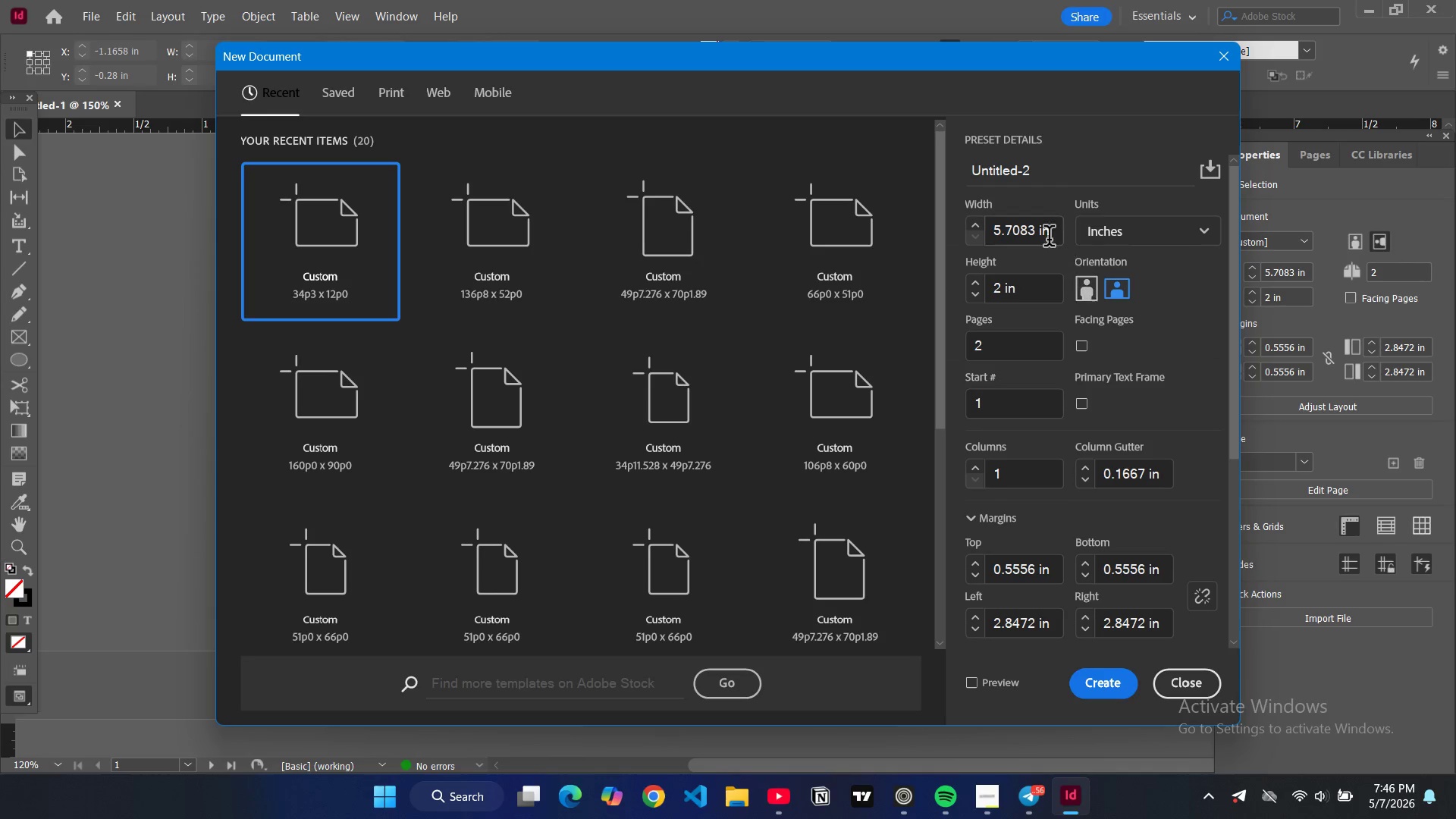 
double_click([1027, 231])
 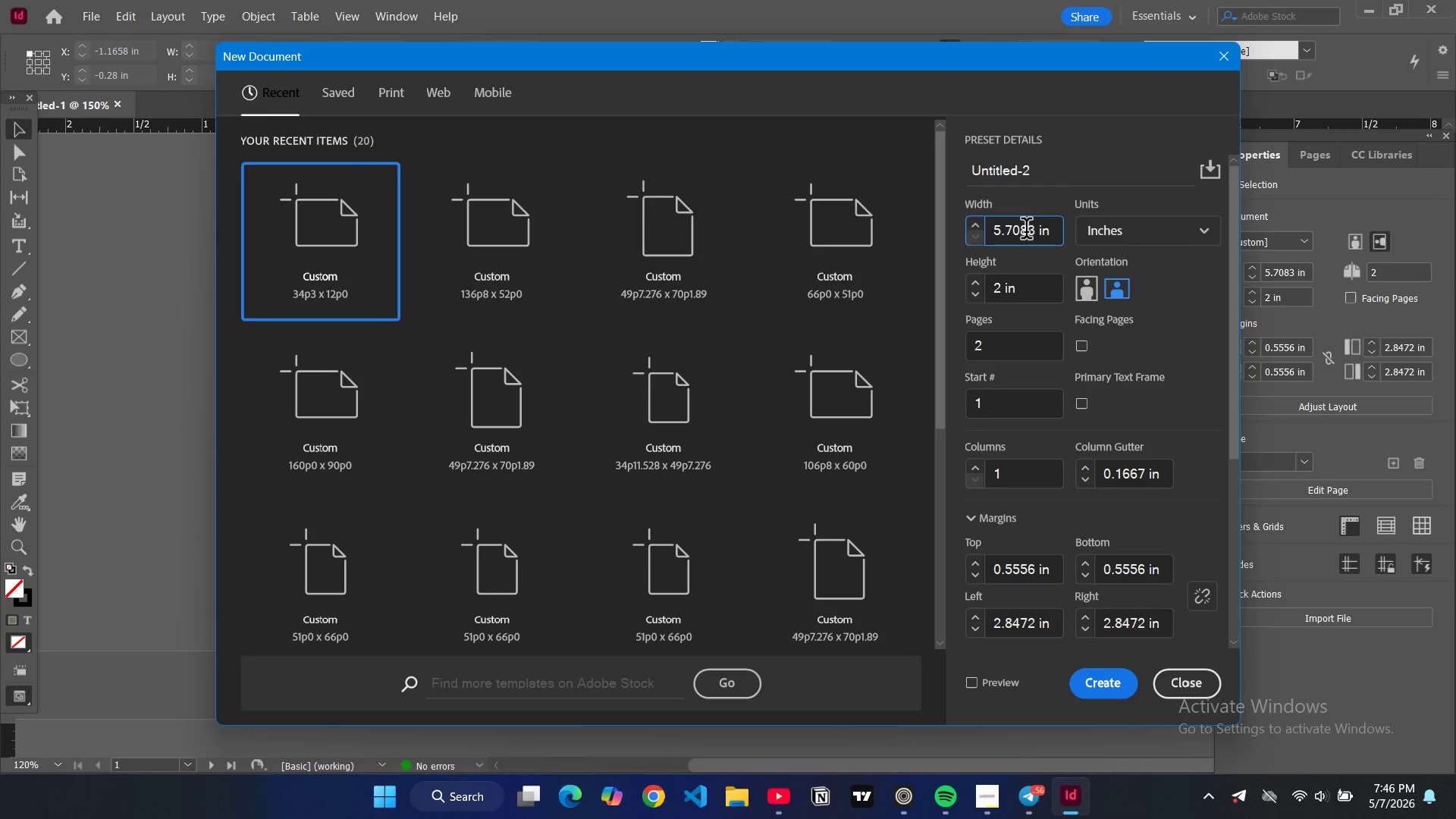 
double_click([1026, 231])
 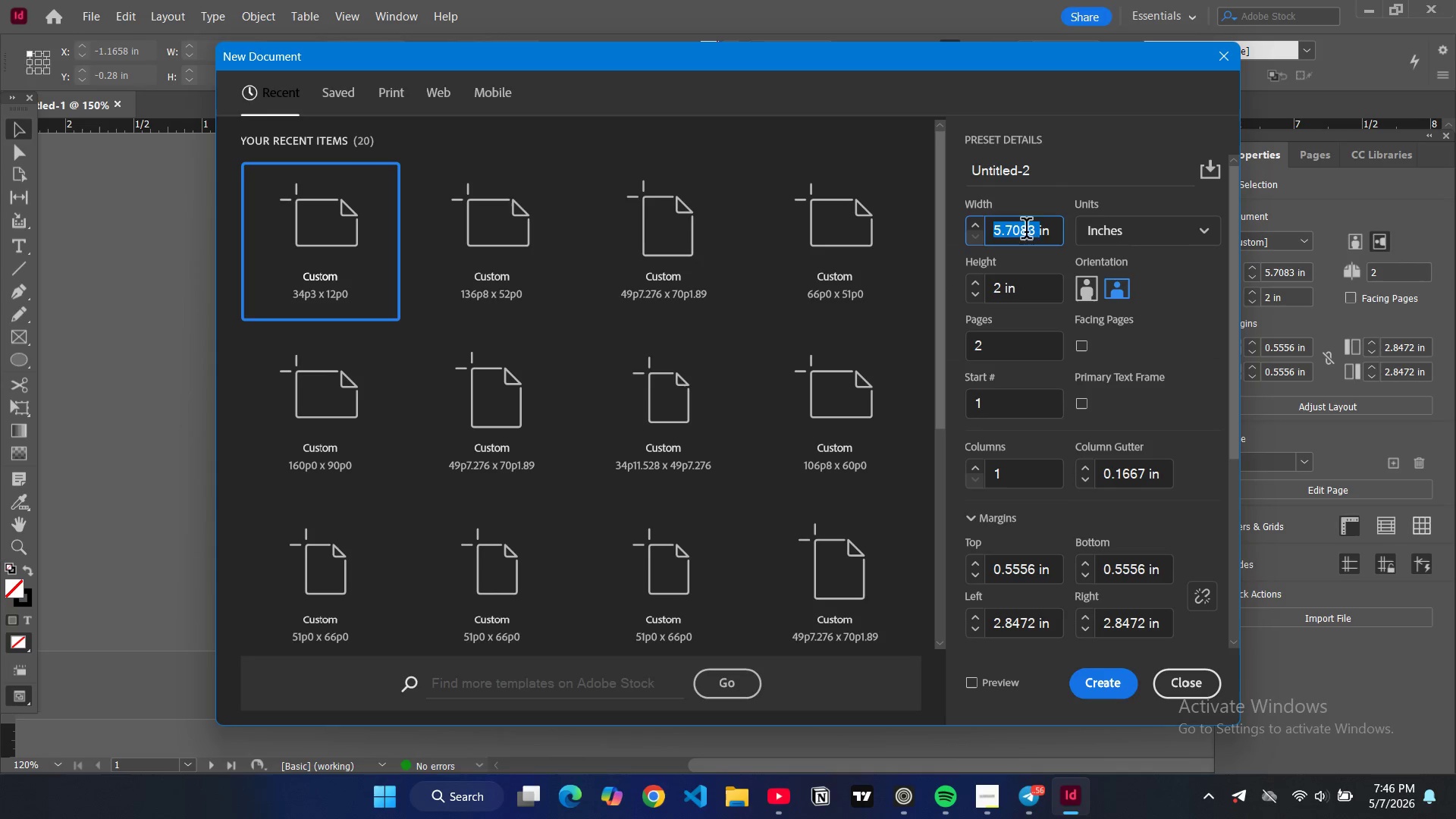 
key(3)
 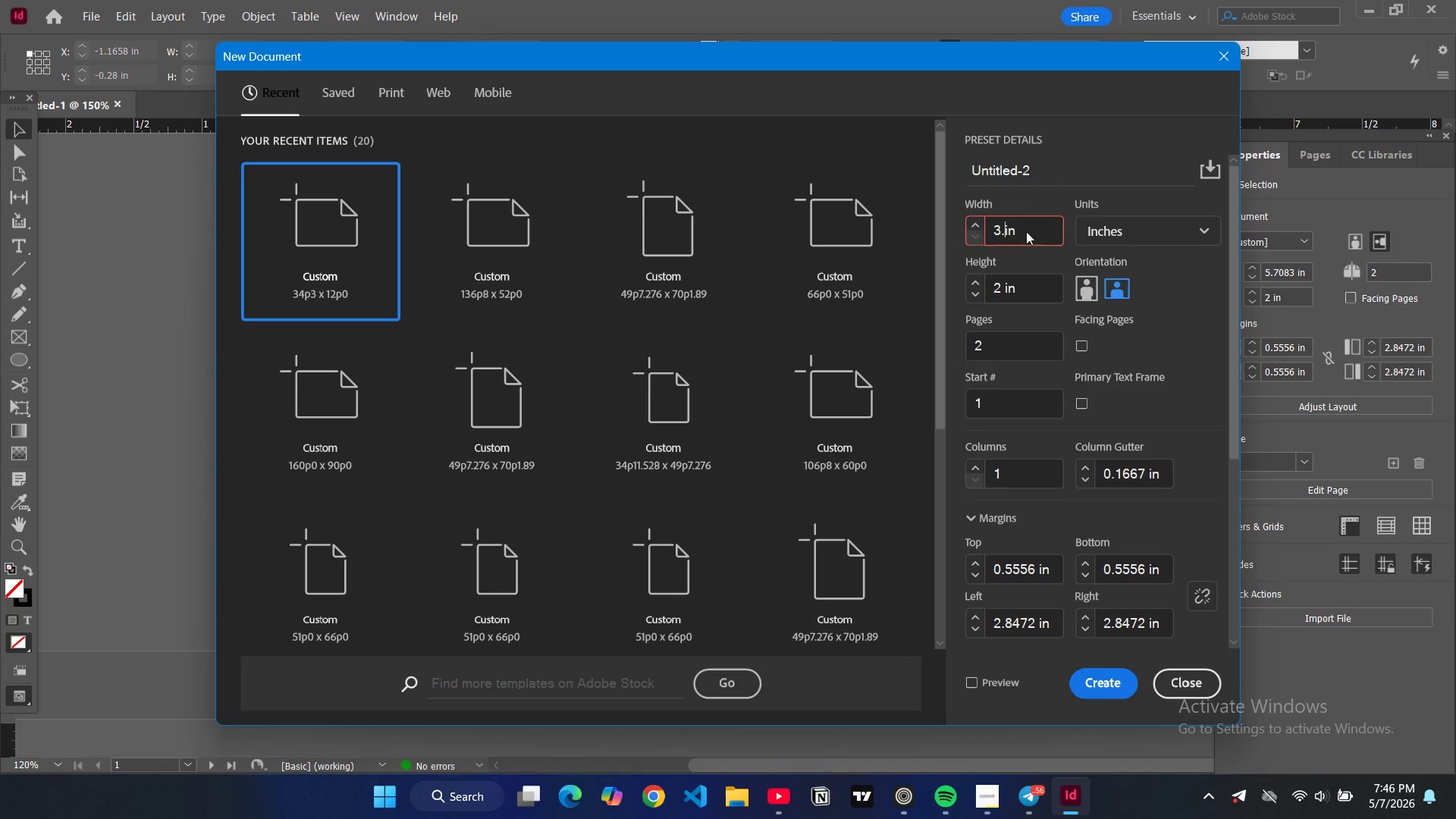 
key(Period)
 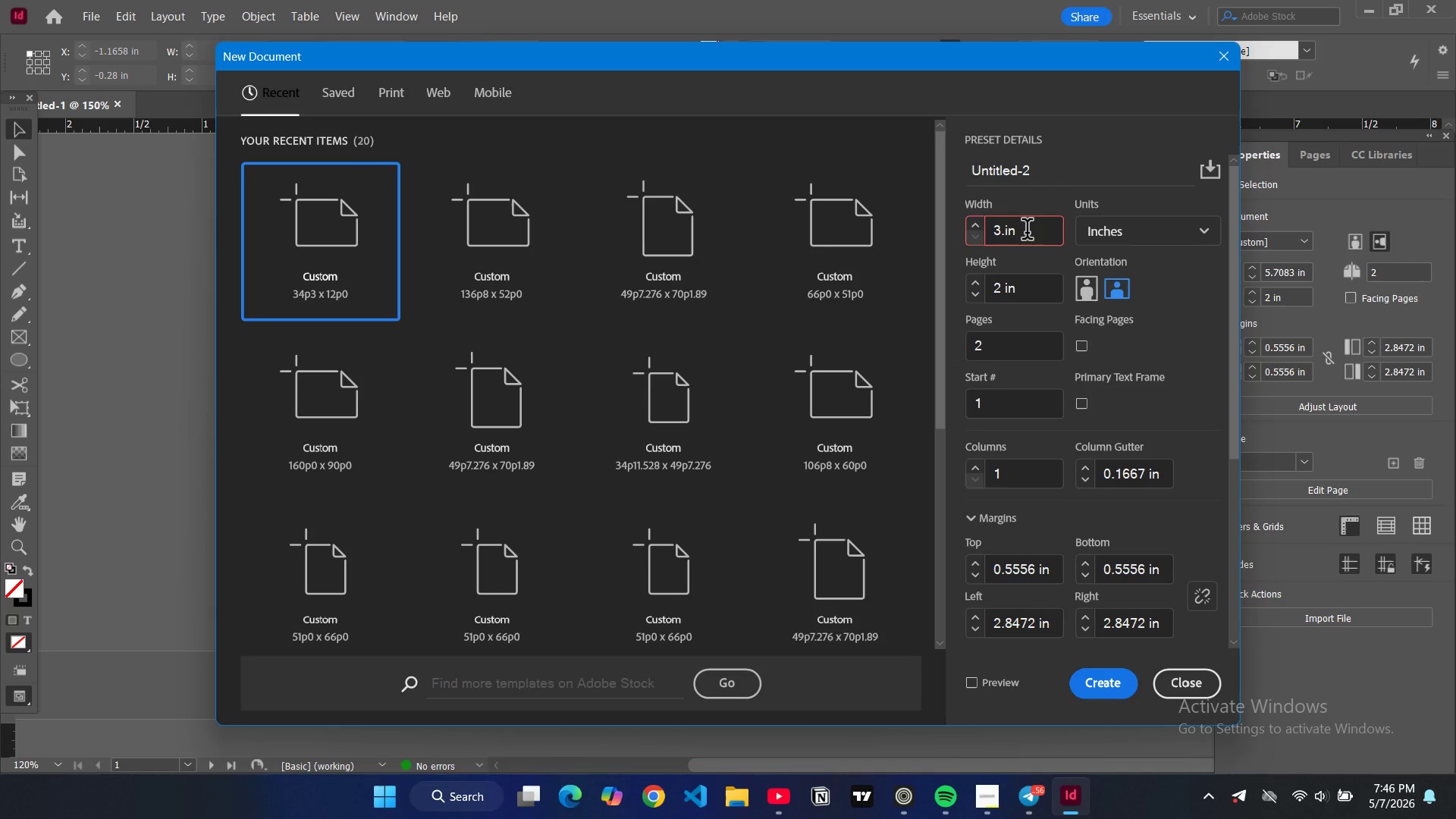 
key(7)
 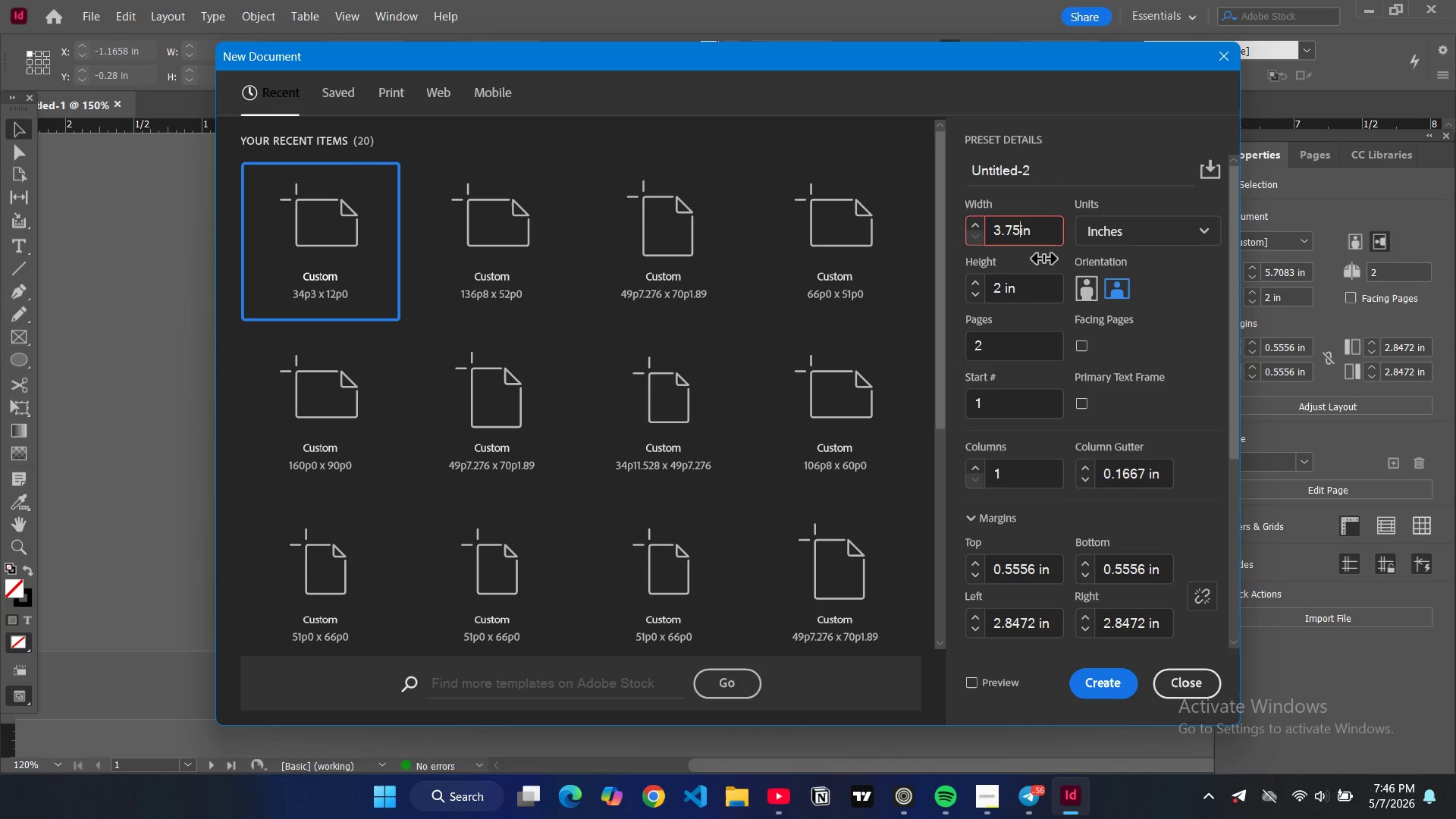 
key(5)
 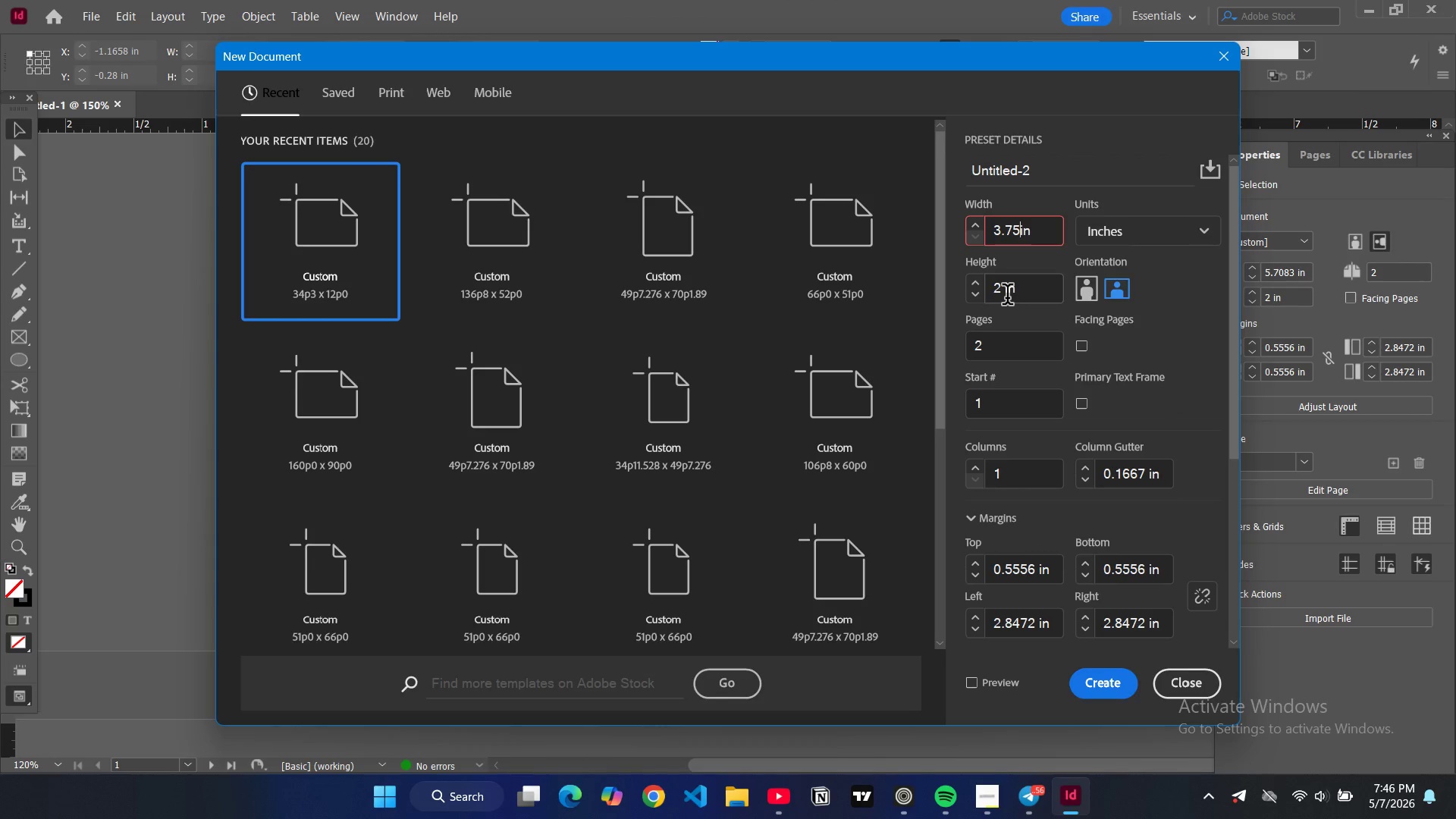 
key(Backspace)
 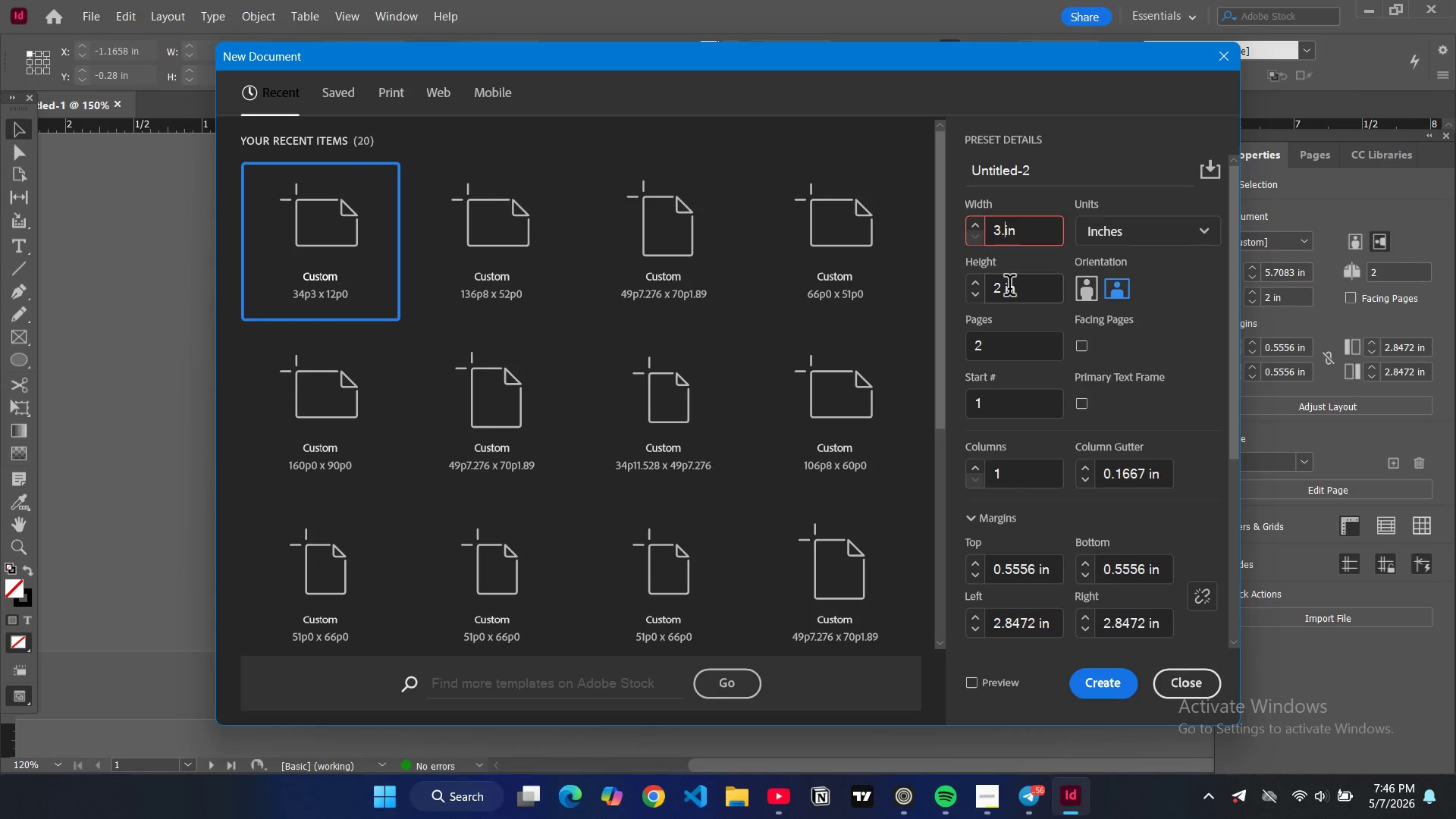 
key(Backspace)
 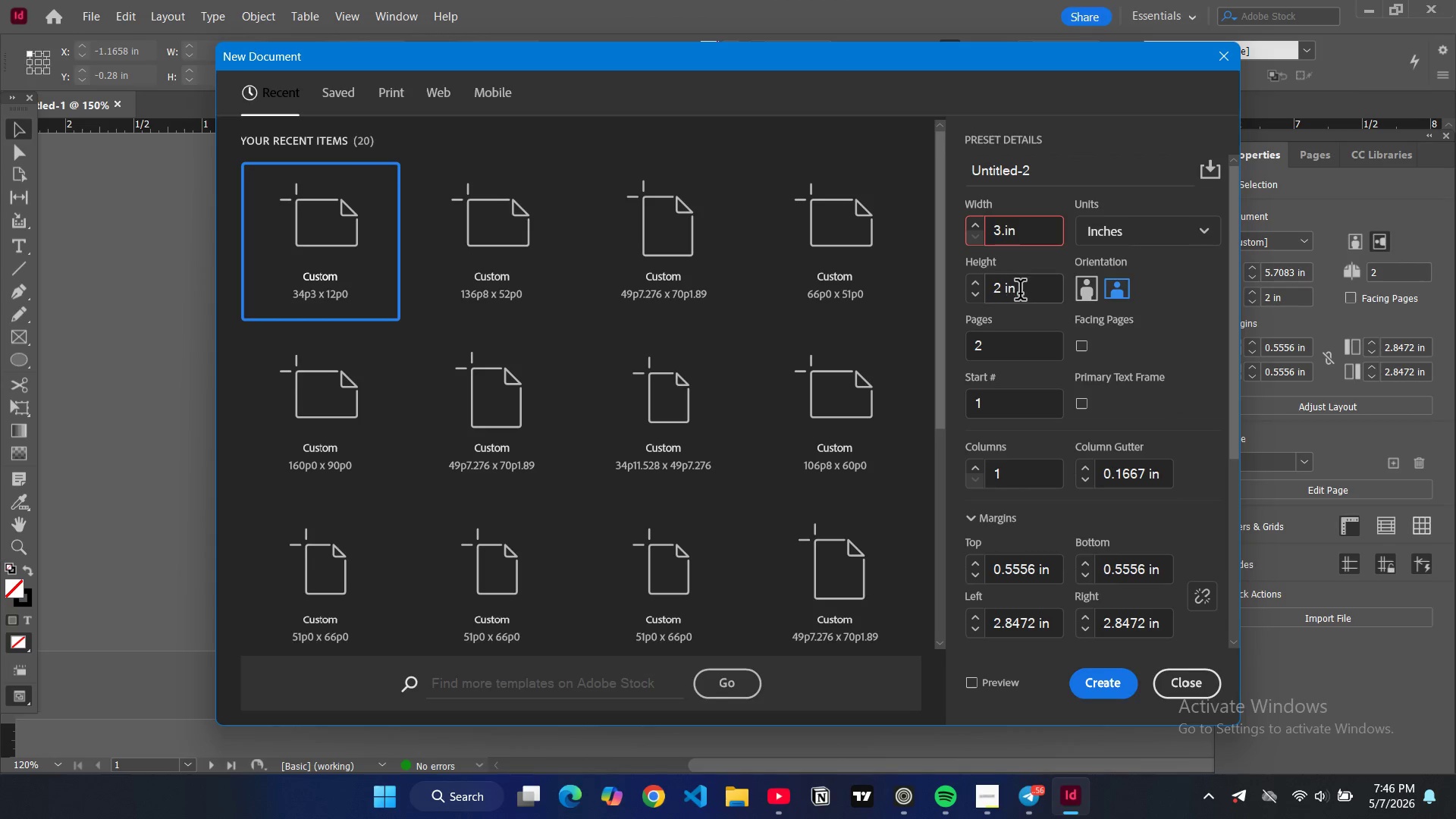 
key(5)
 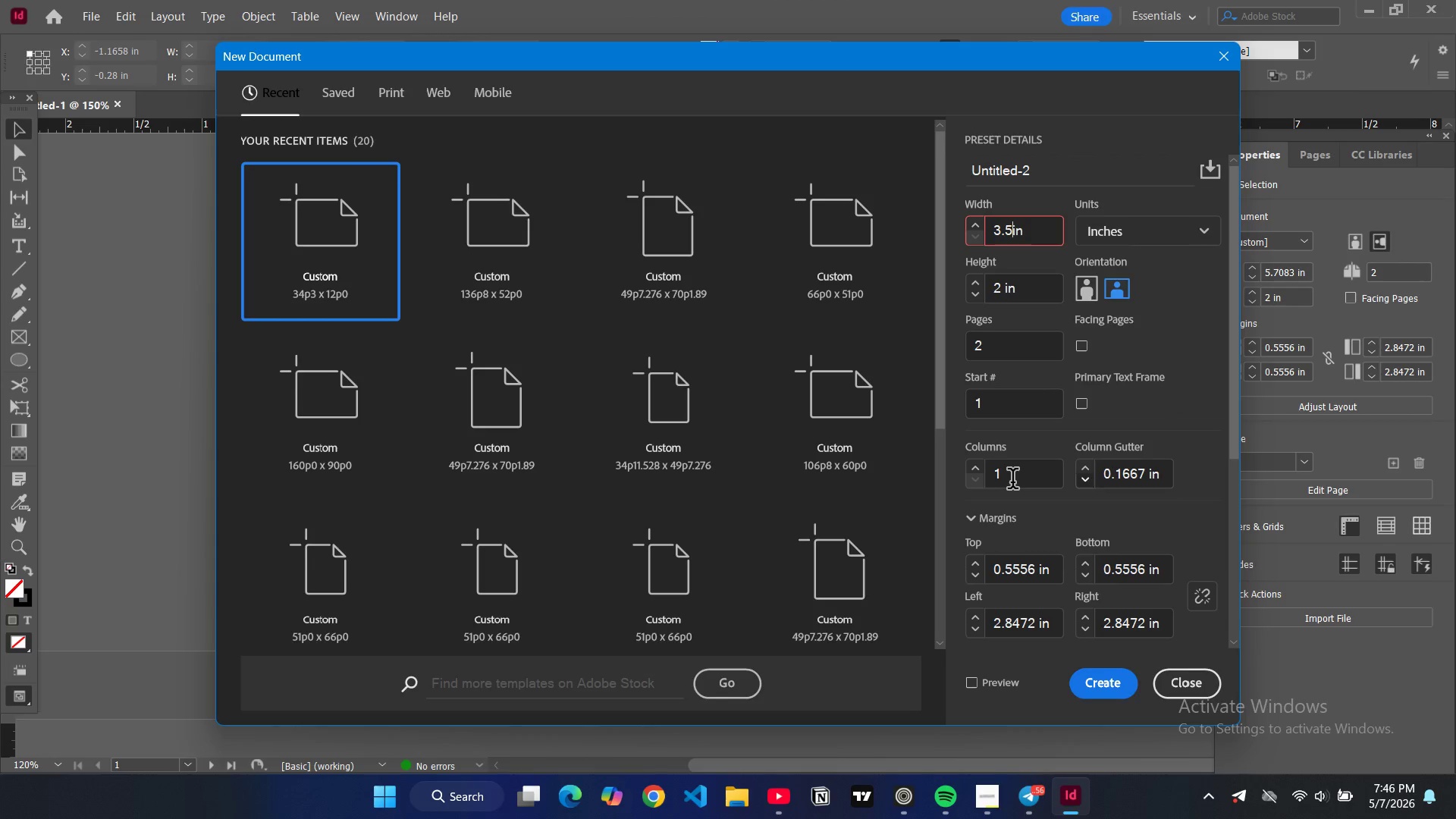 
double_click([1016, 482])
 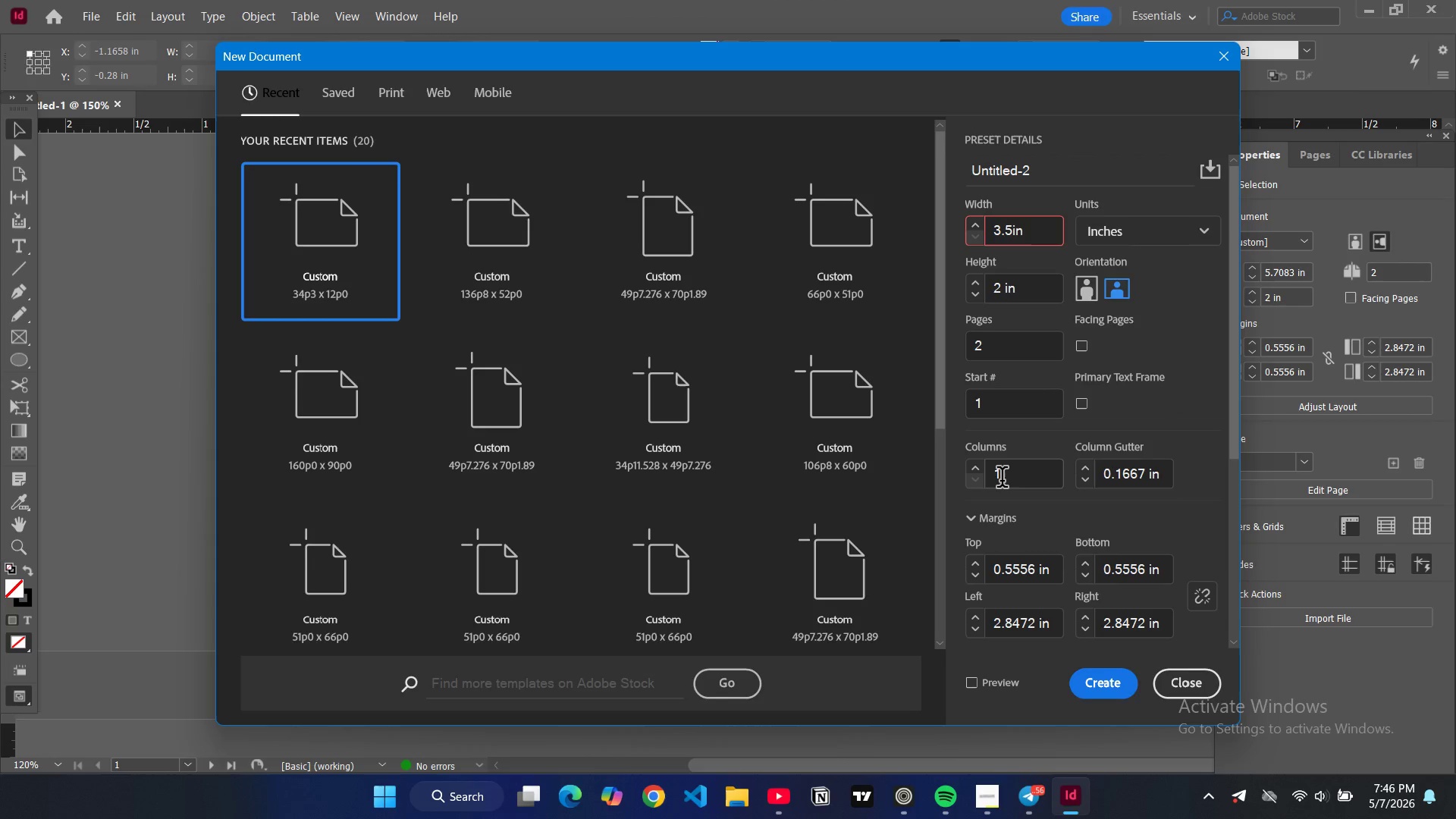 
triple_click([1002, 480])
 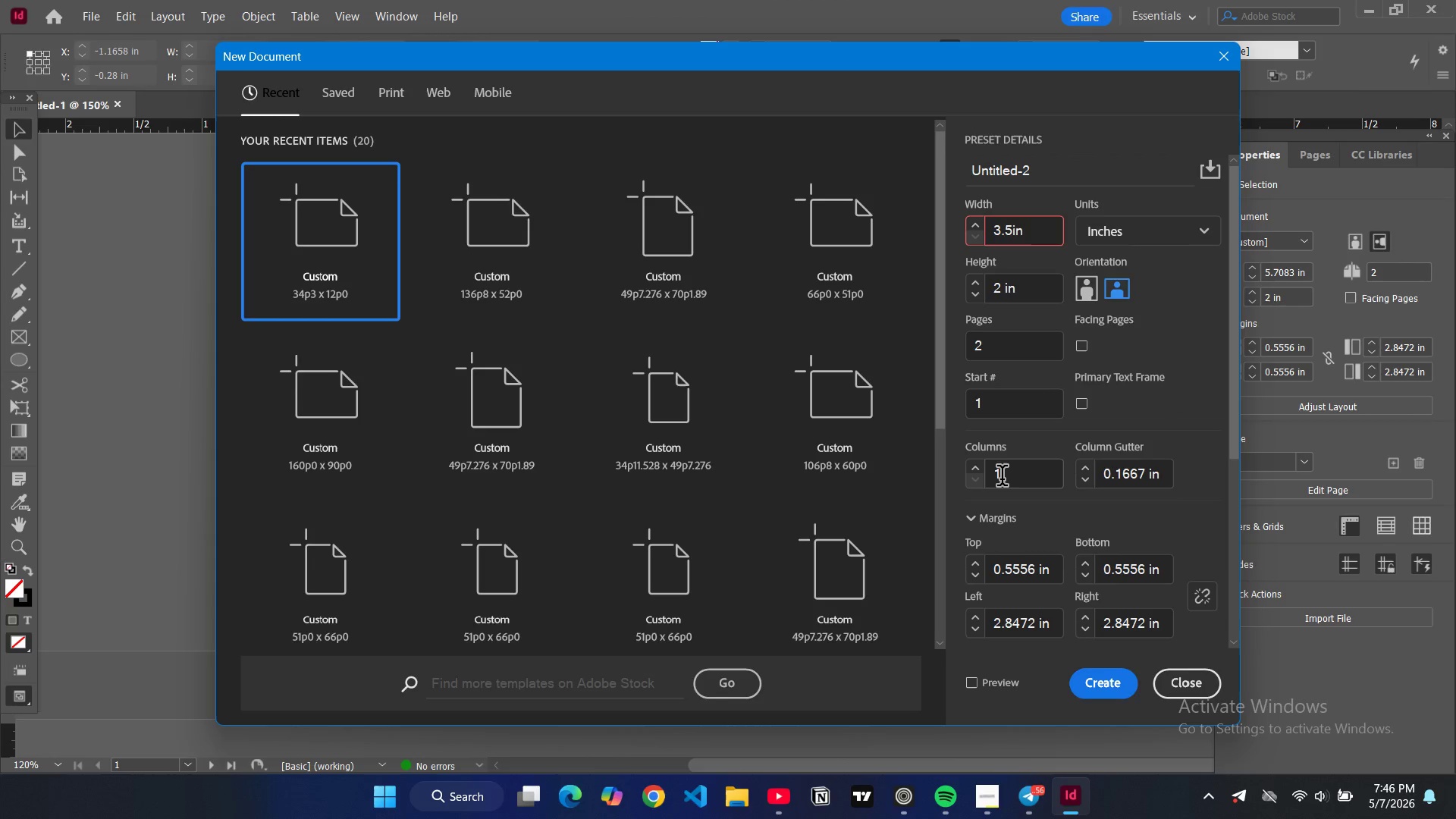 
triple_click([1002, 480])
 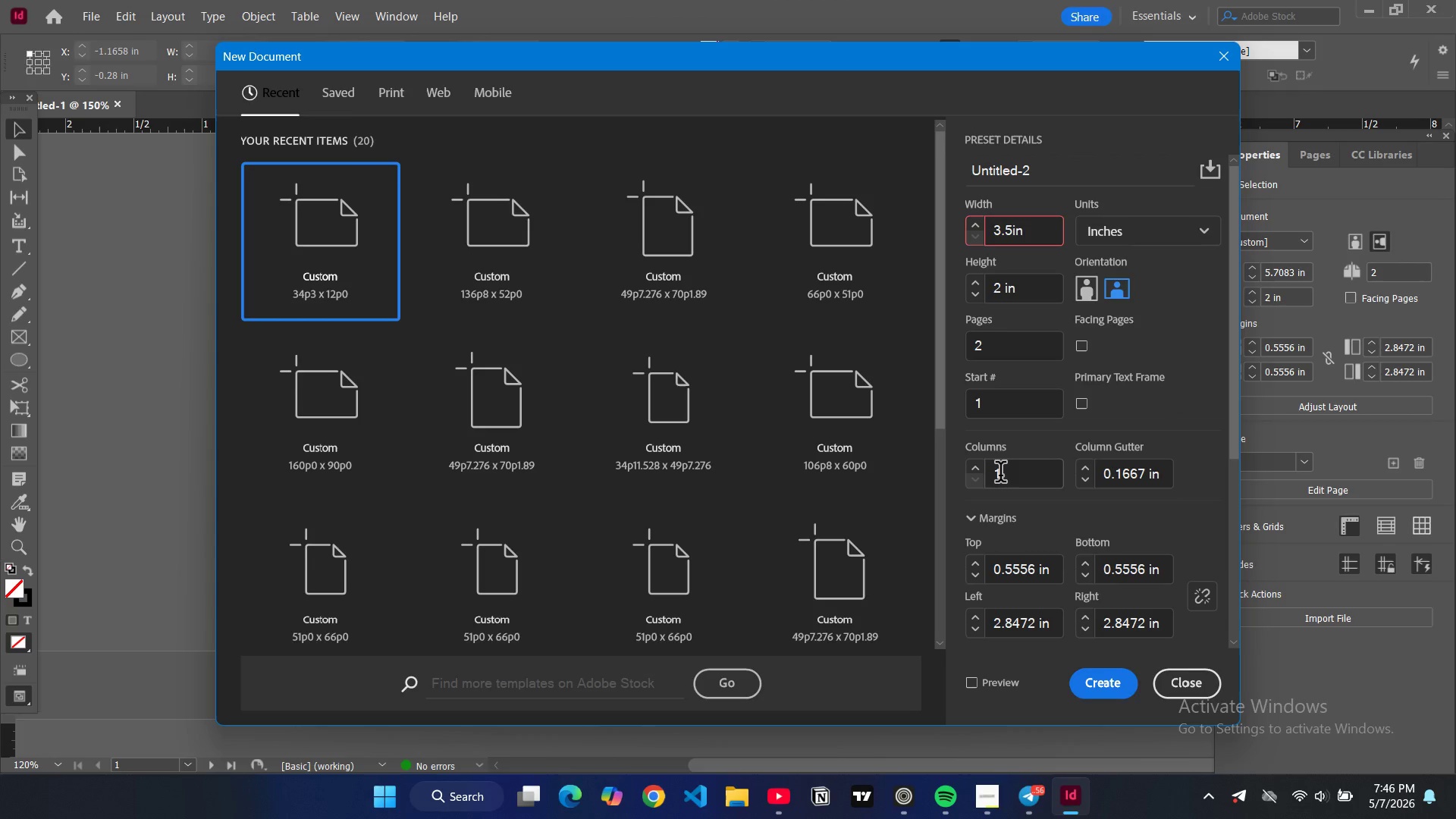 
triple_click([1000, 475])
 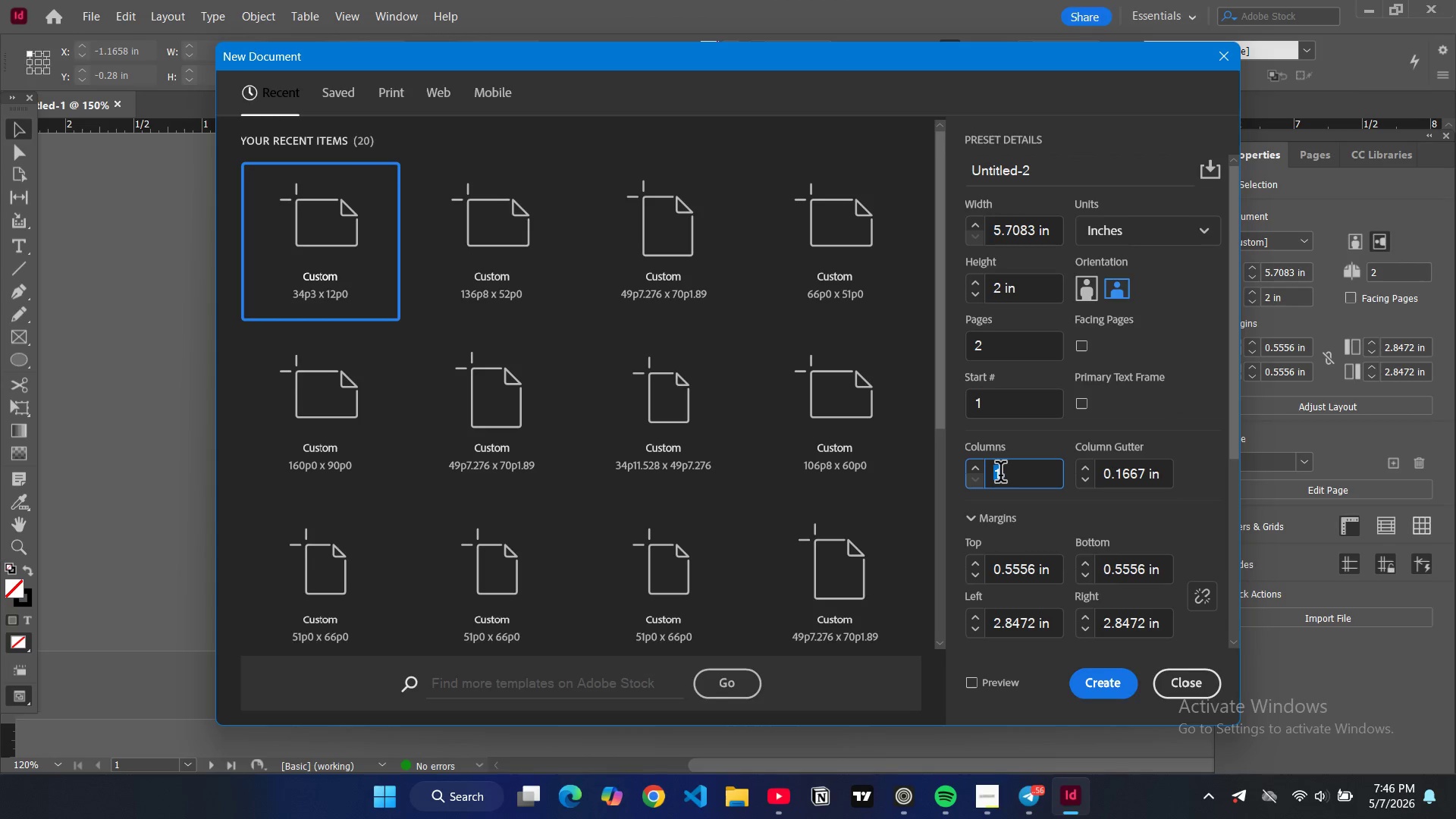 
triple_click([1000, 475])
 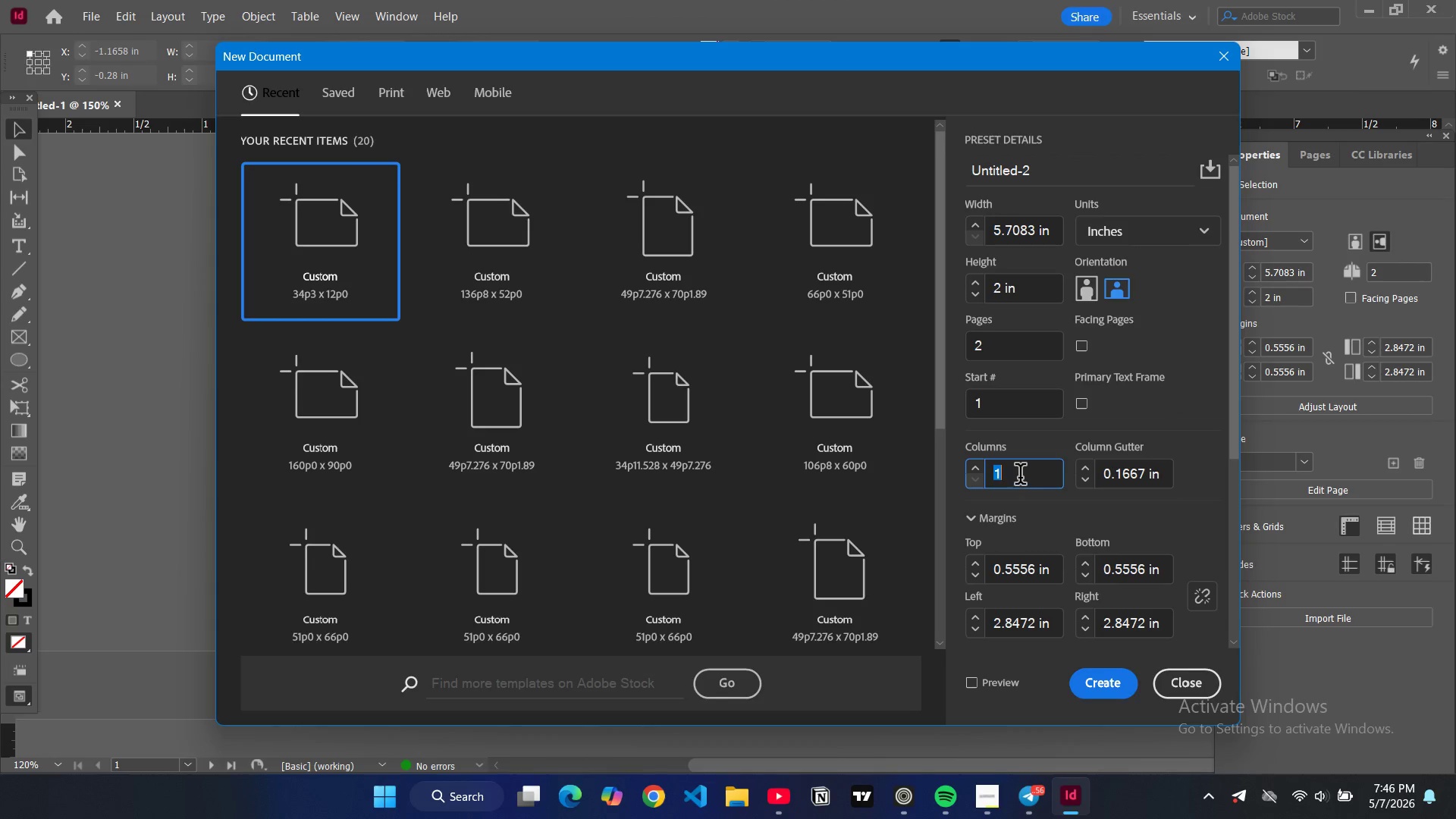 
key(0)
 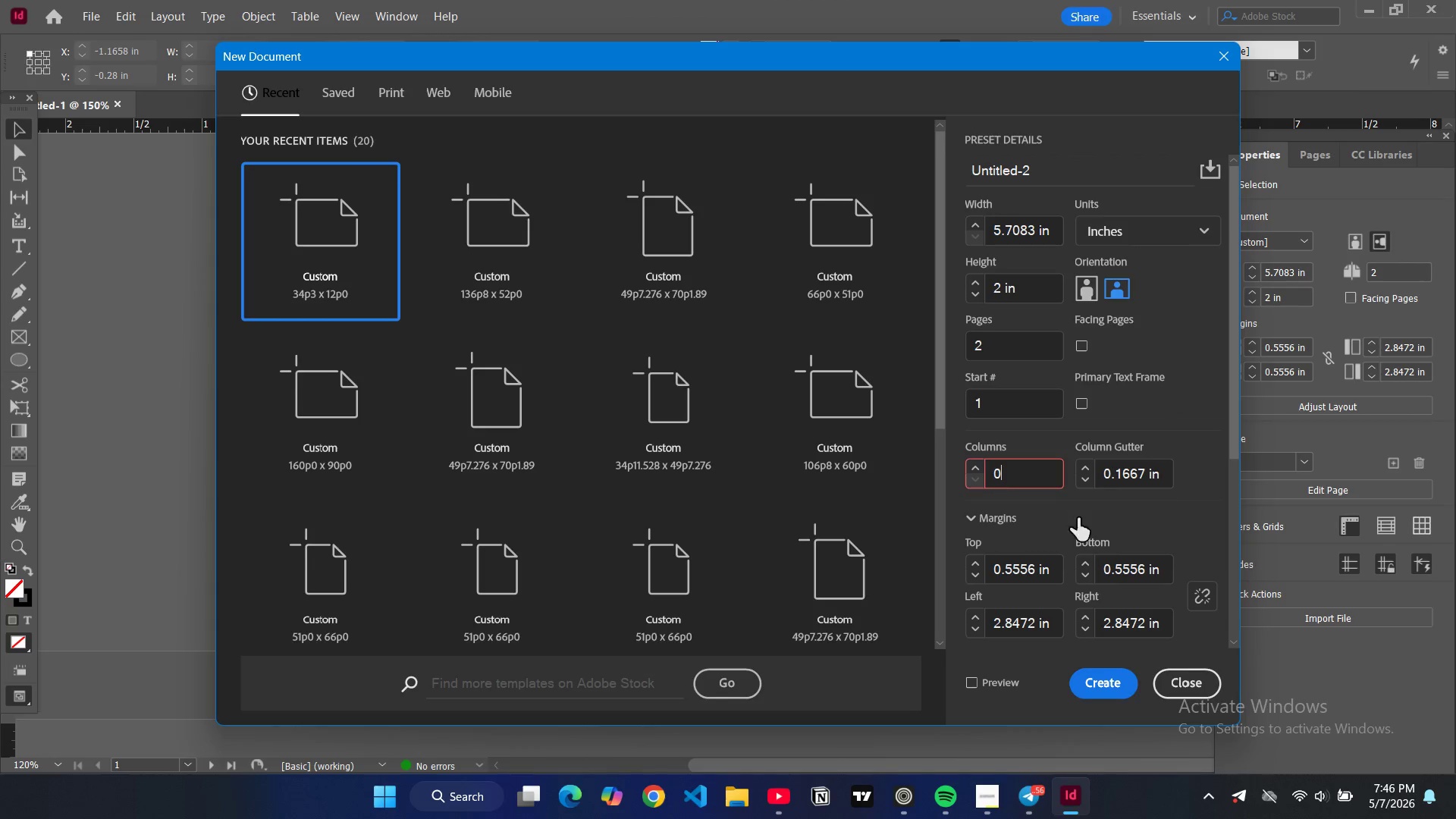 
left_click([1078, 518])
 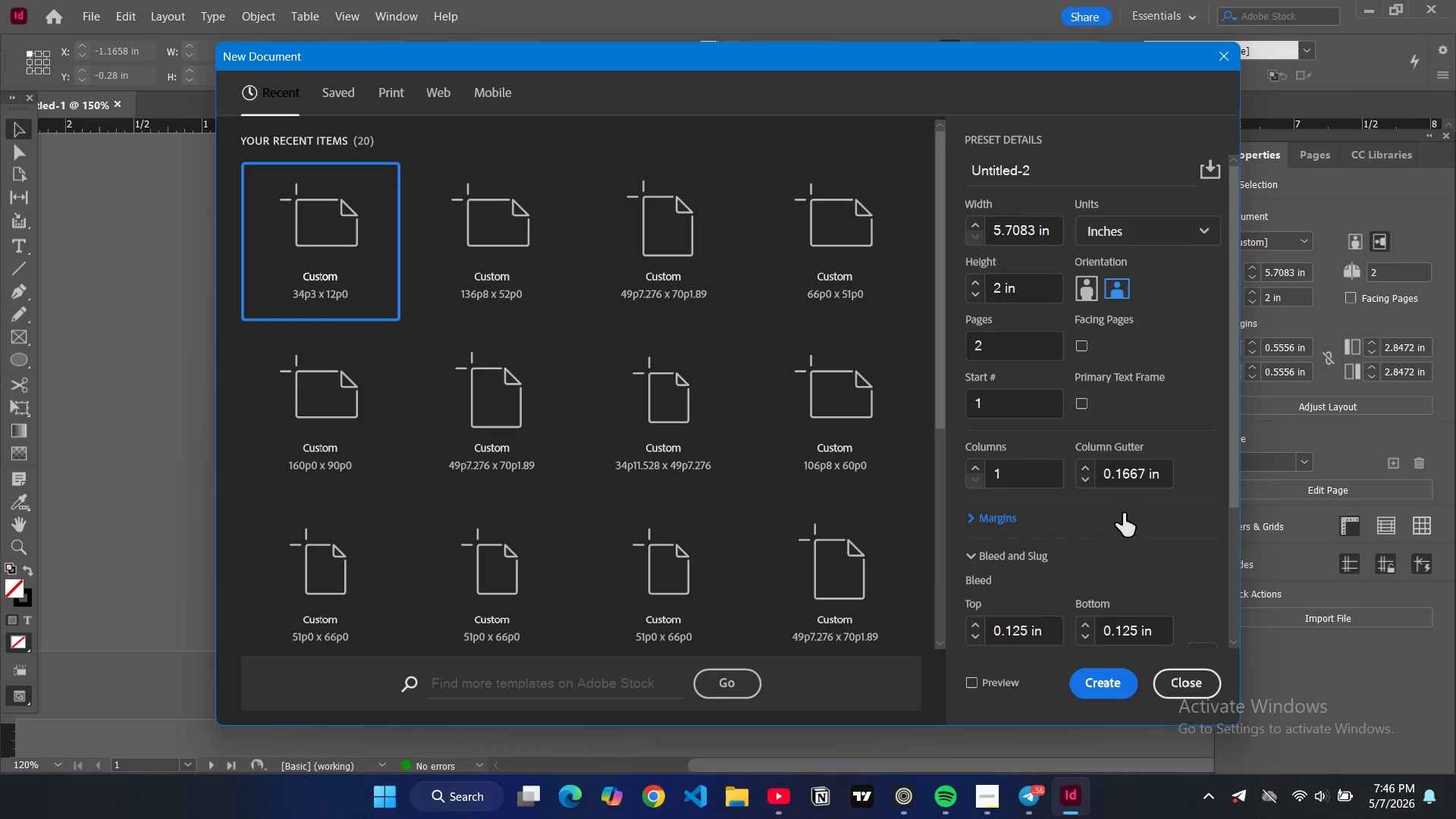 
scroll: coordinate [1122, 512], scroll_direction: down, amount: 1.0
 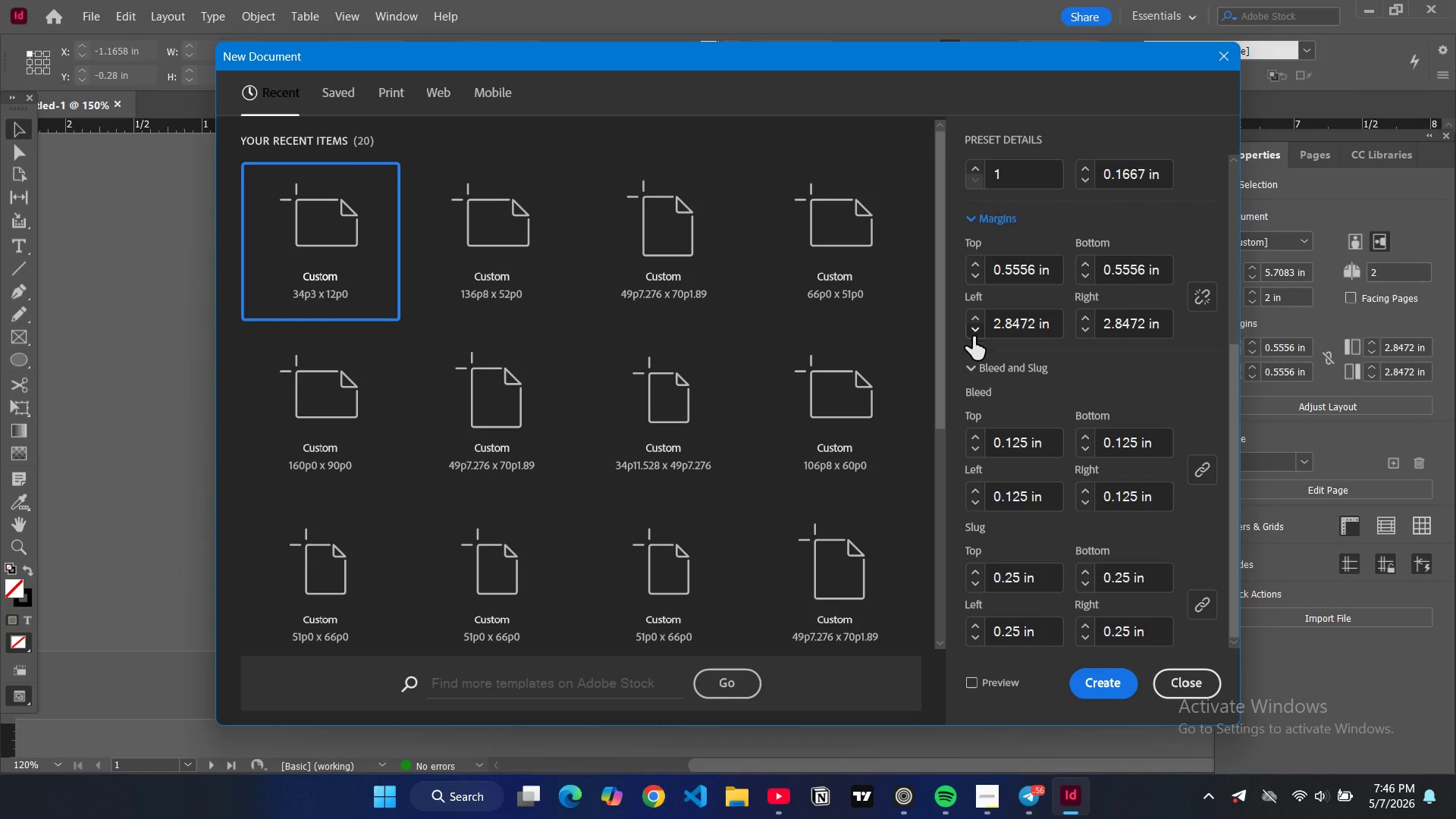 
wait(12.49)
 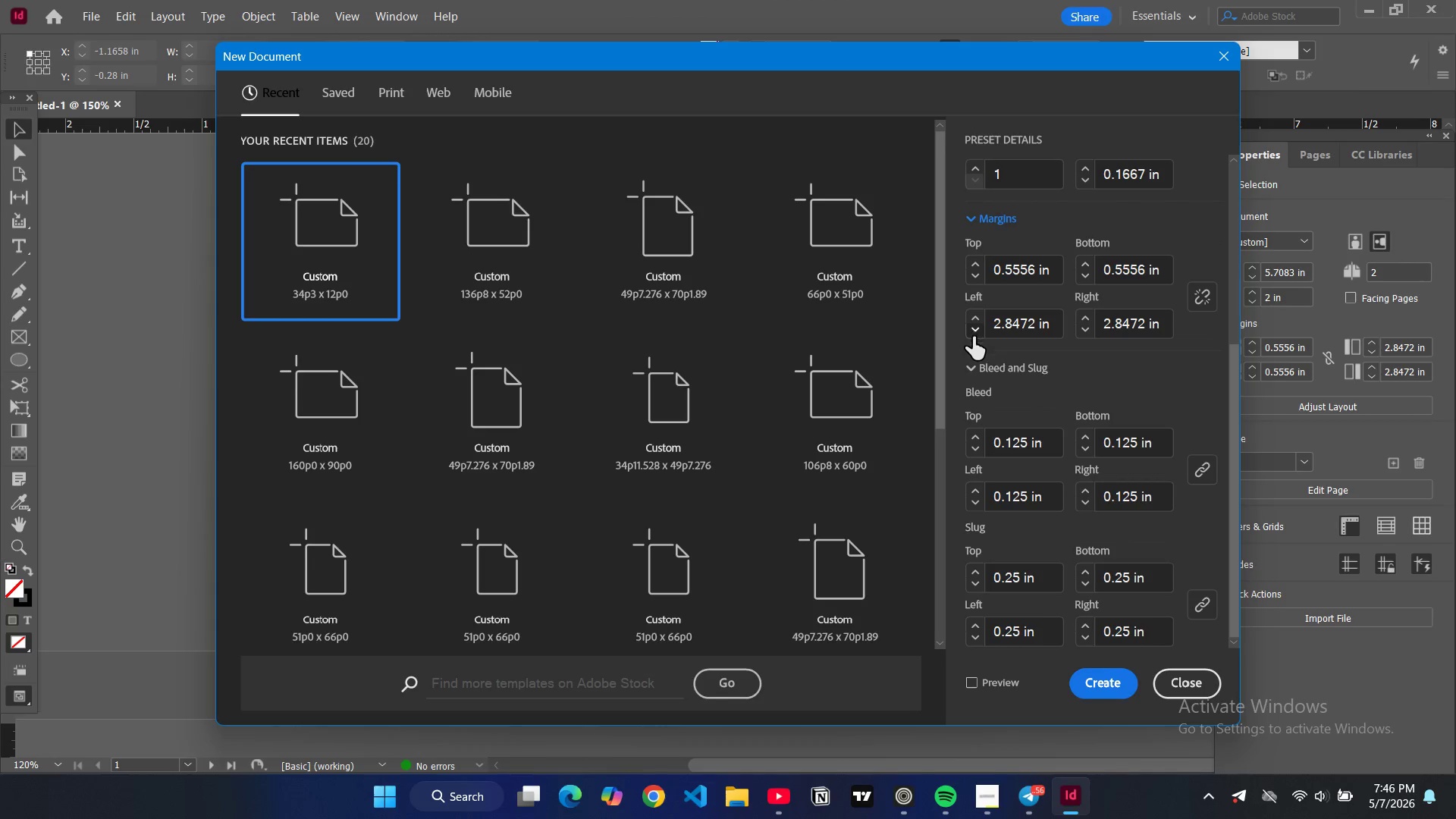 
double_click([1021, 582])
 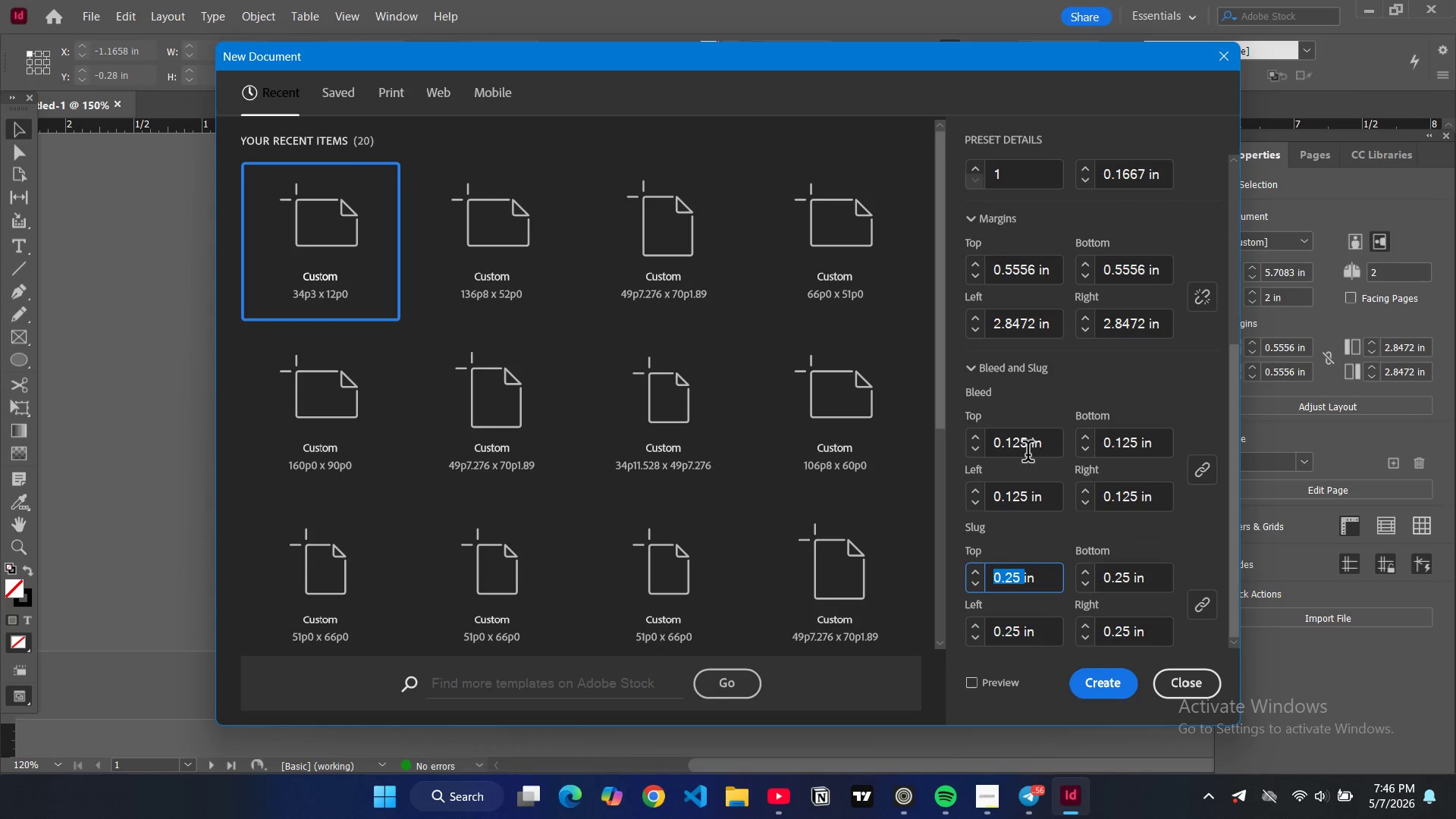 
left_click([1025, 447])
 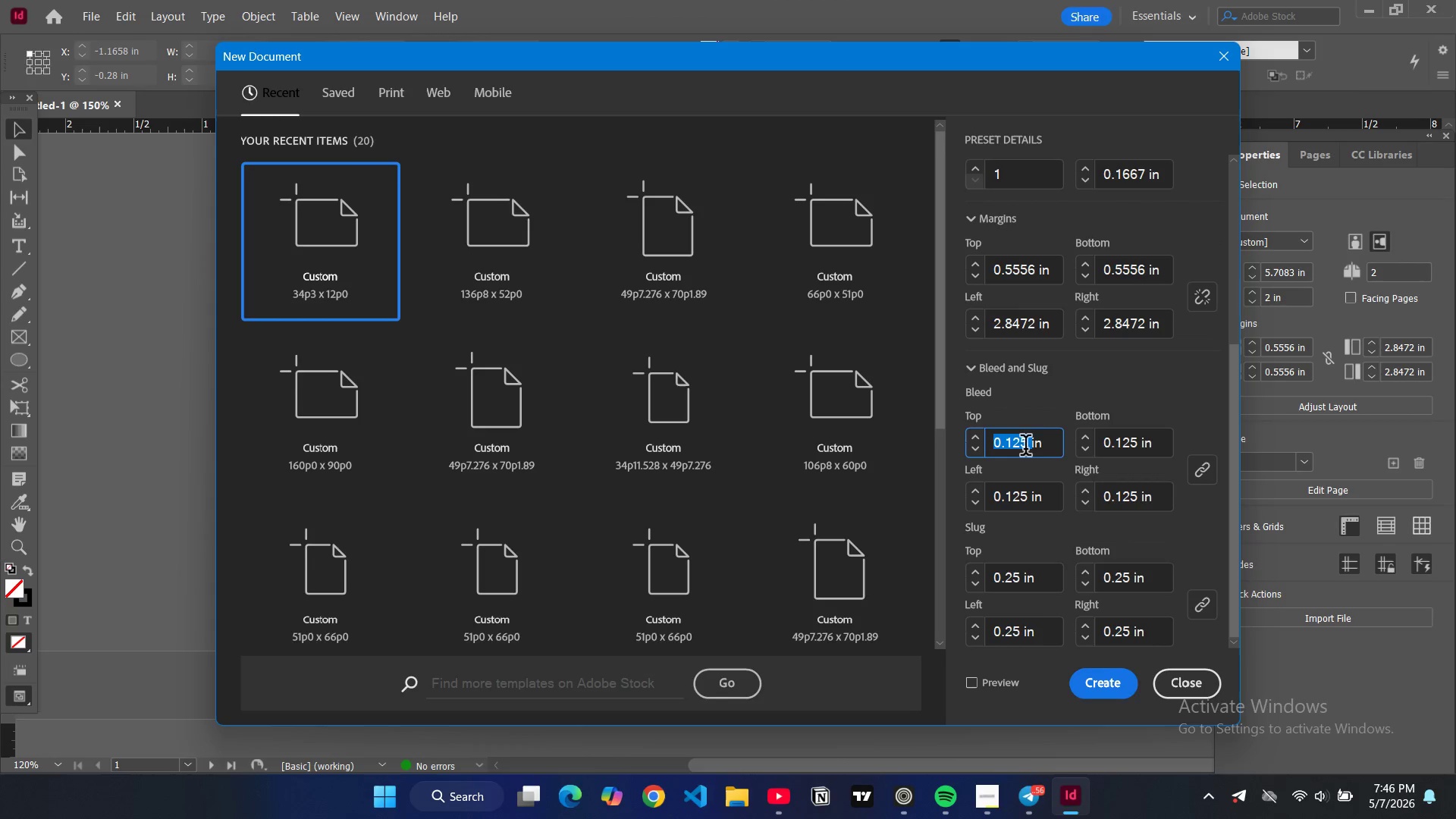 
key(Control+C)
 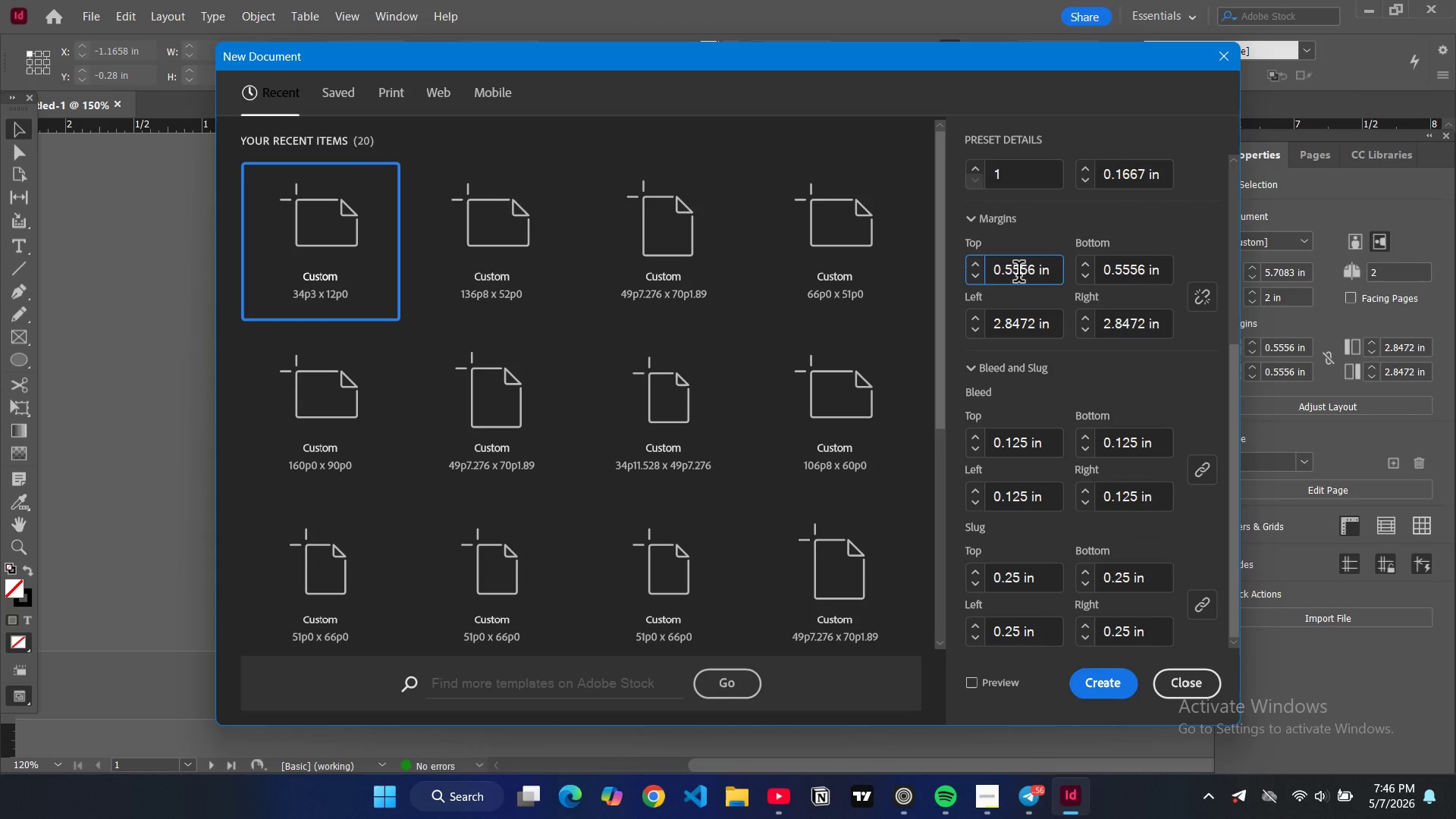 
double_click([1018, 275])
 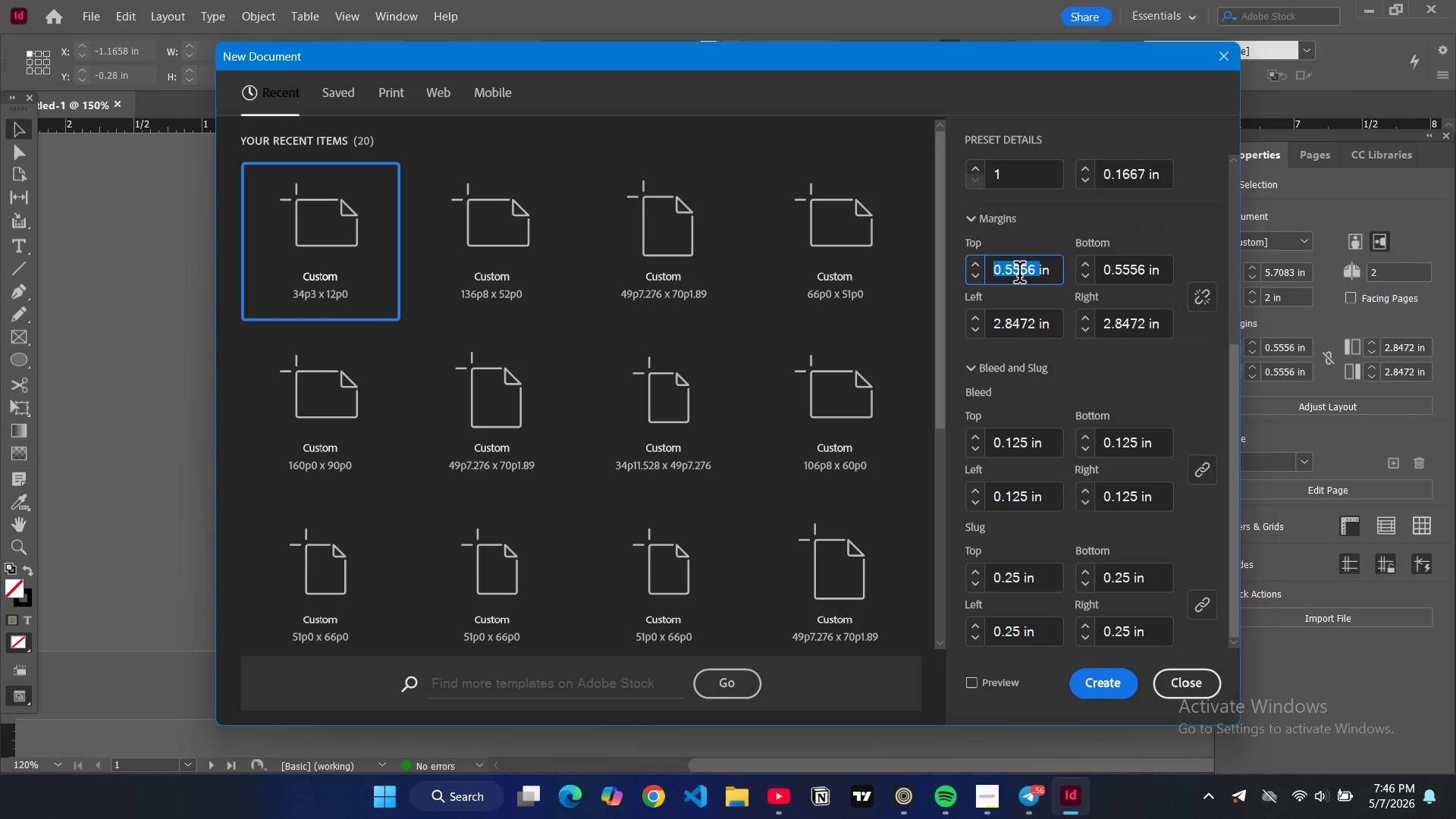 
key(Control+V)
 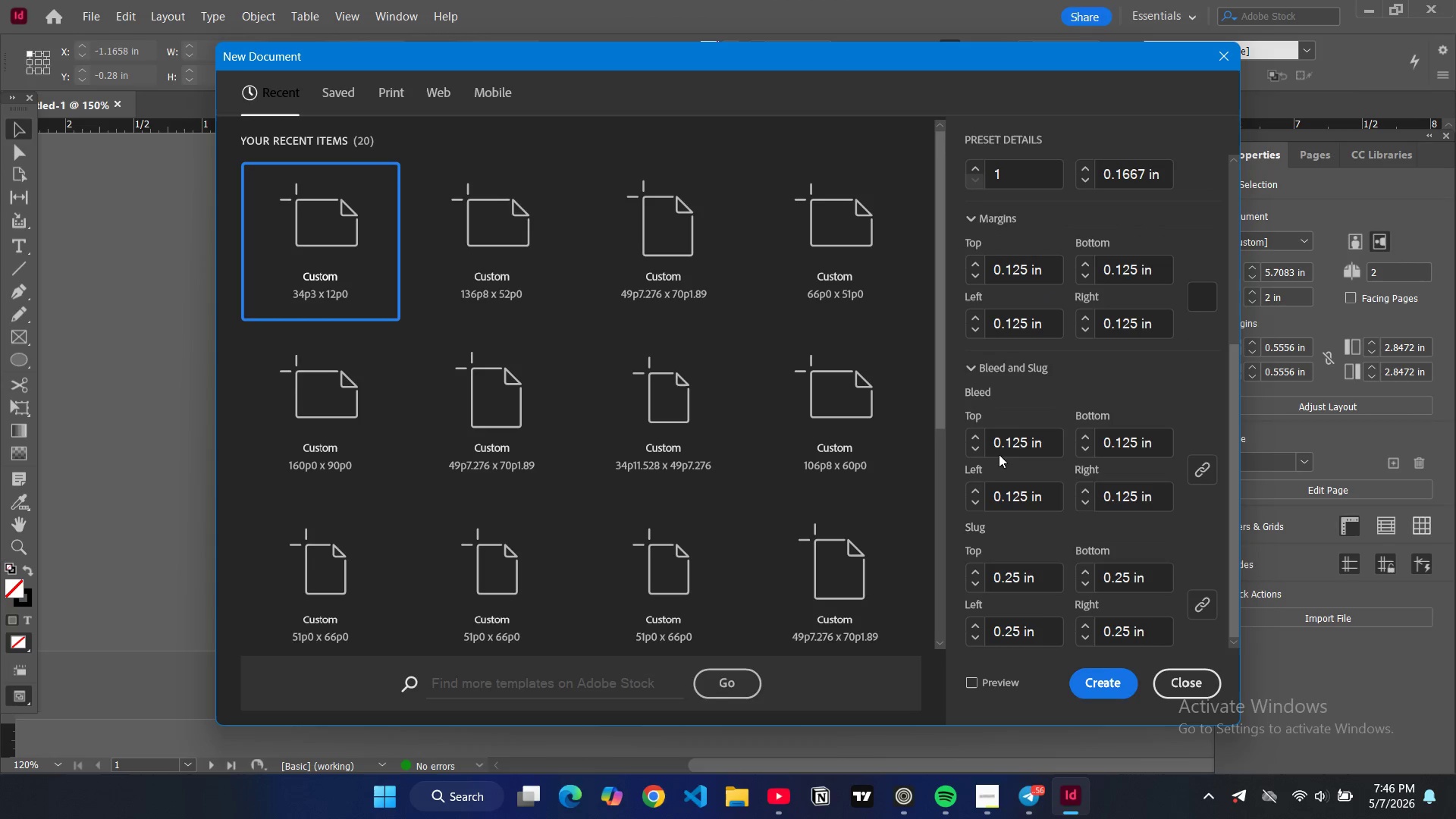 
double_click([1018, 438])
 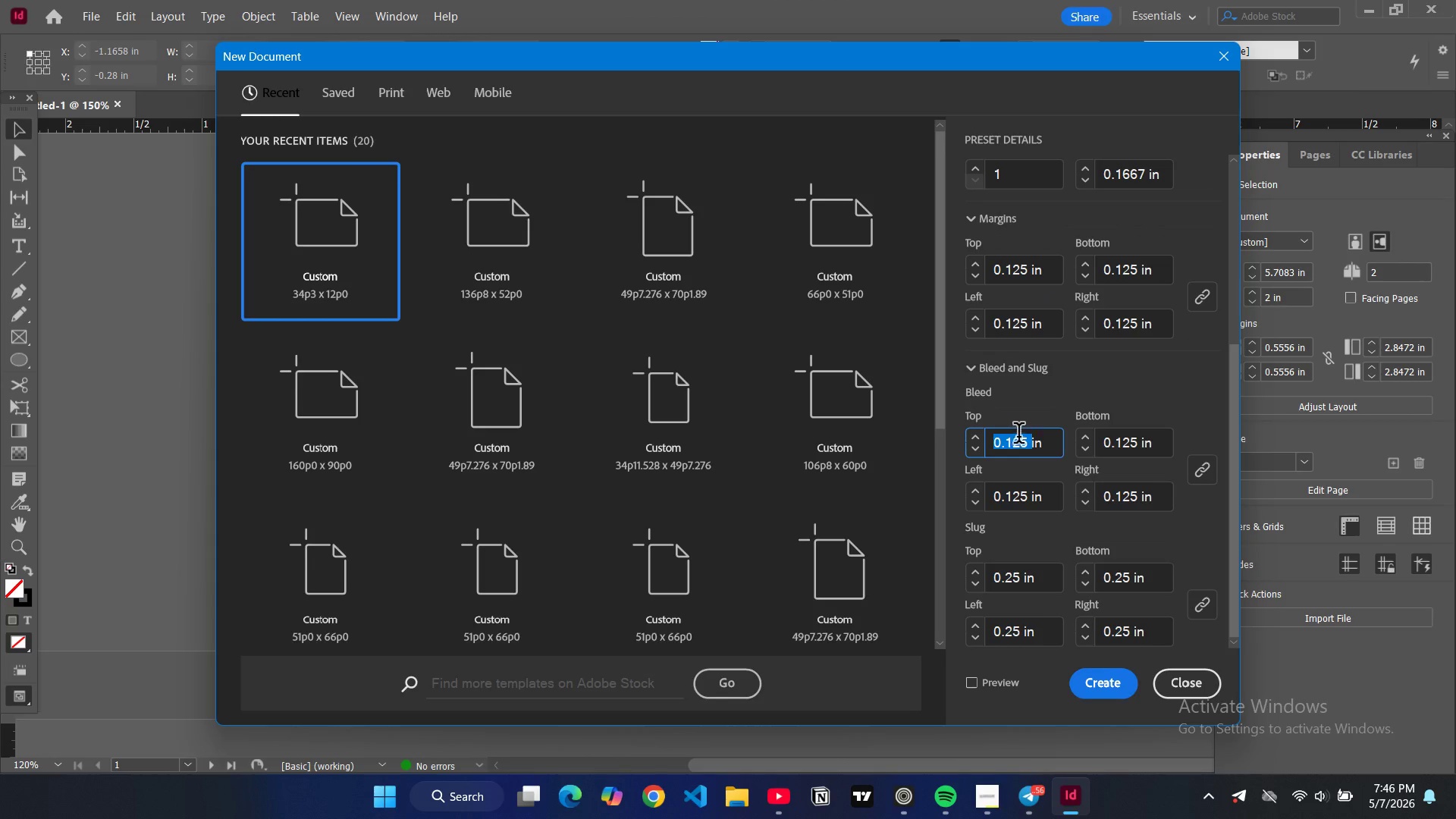 
type(0.25)
 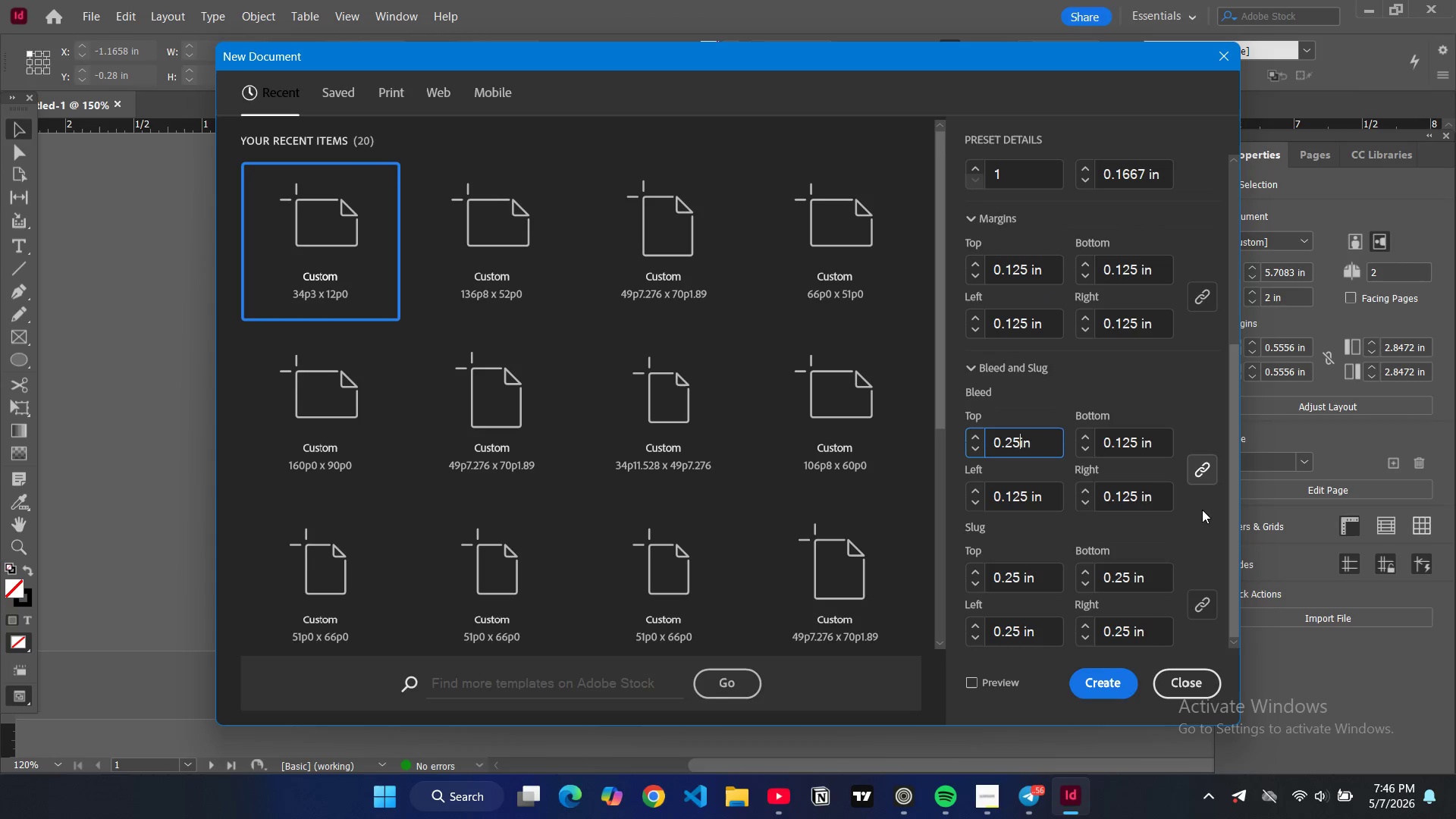 
left_click([1200, 510])
 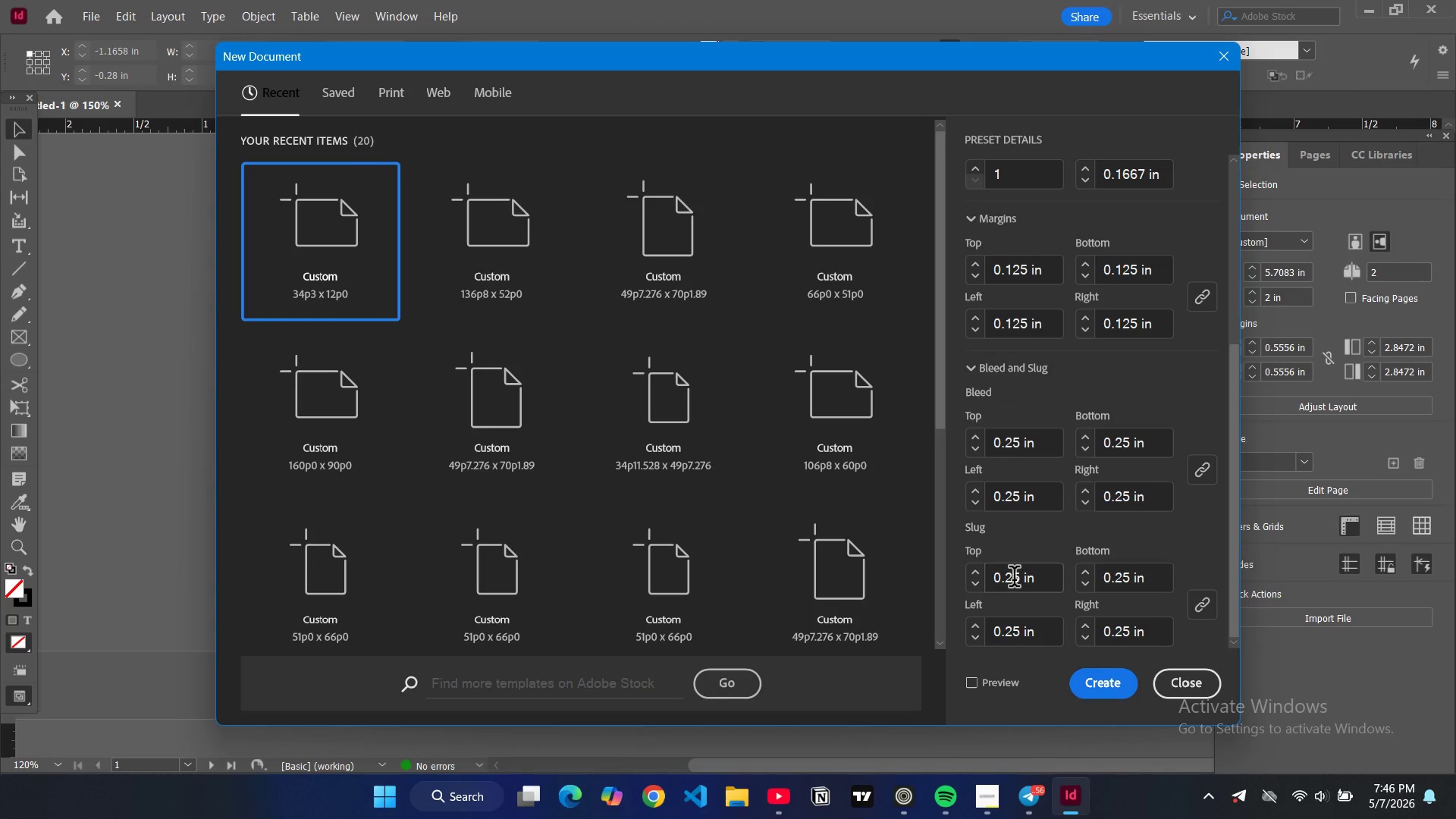 
double_click([1013, 579])
 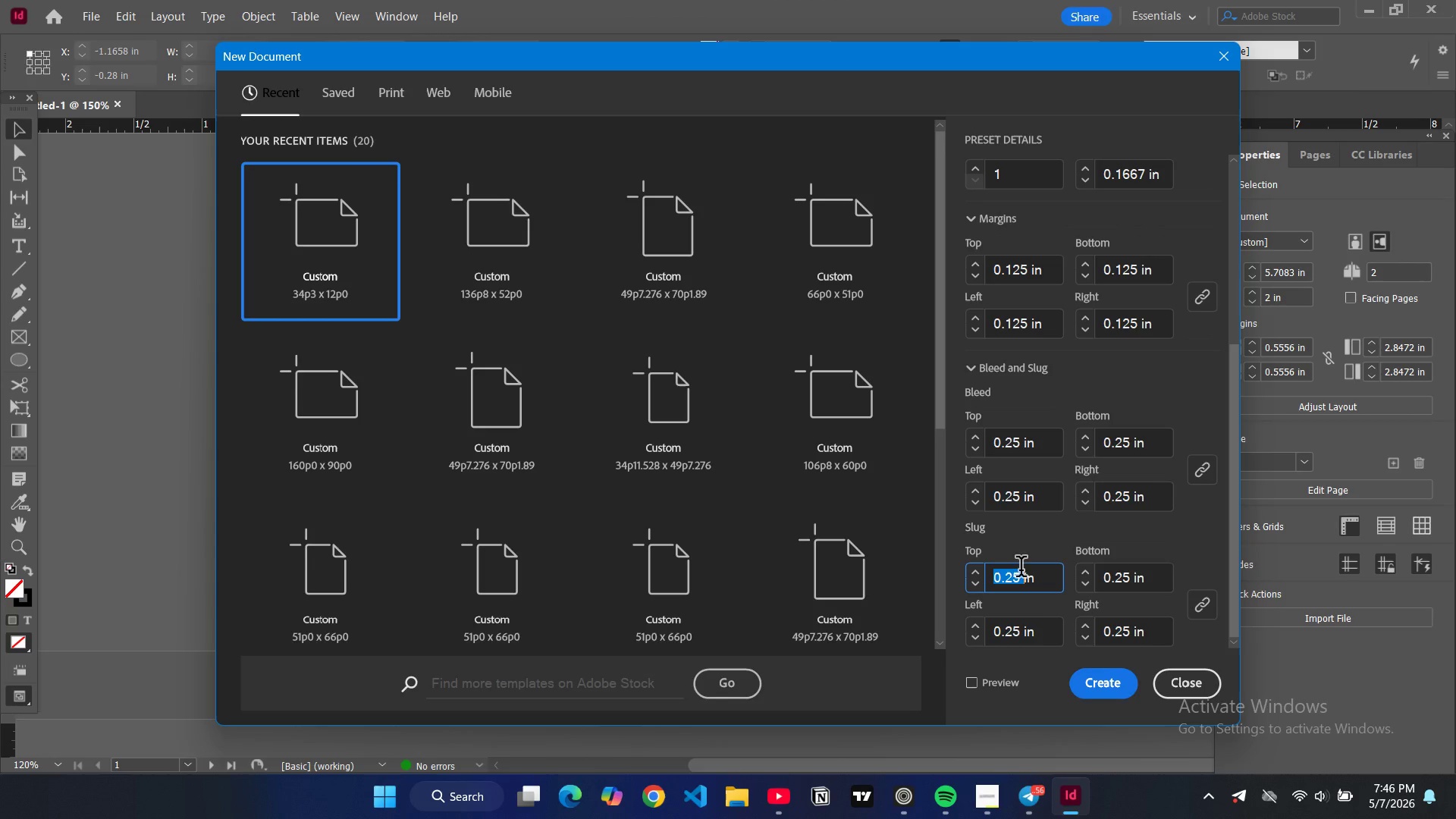 
key(0)
 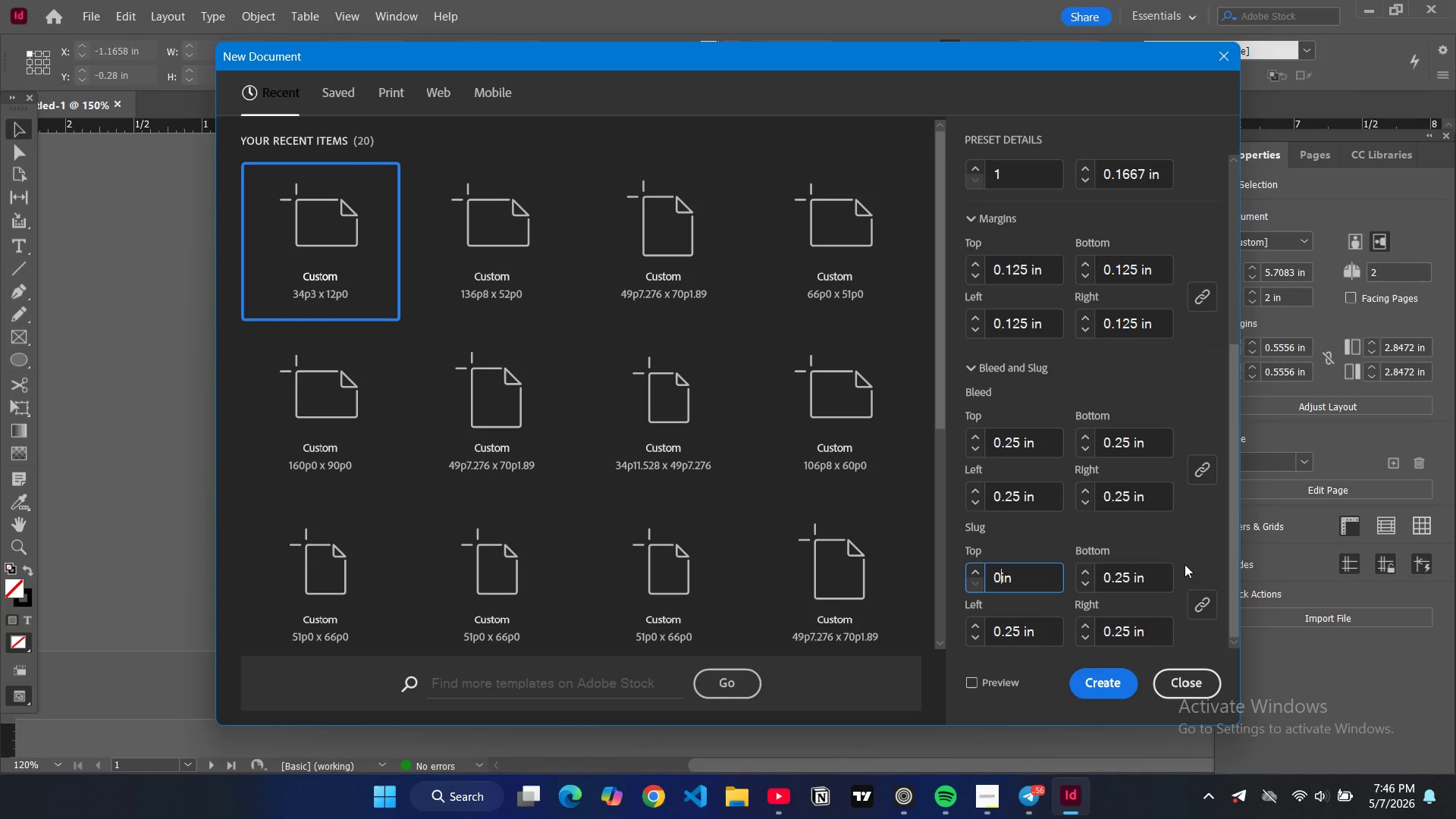 
left_click([1185, 563])
 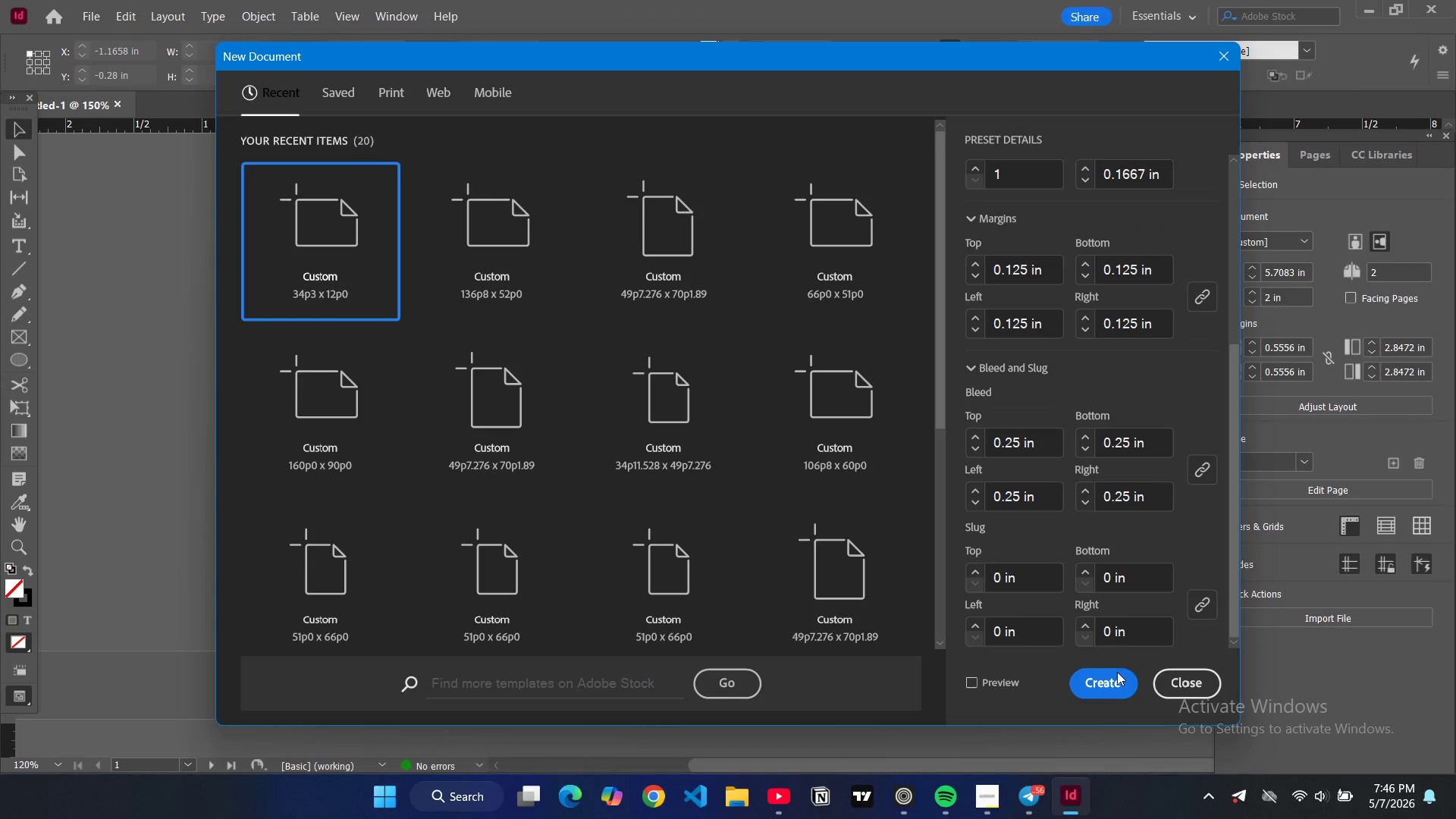 
left_click([1117, 676])
 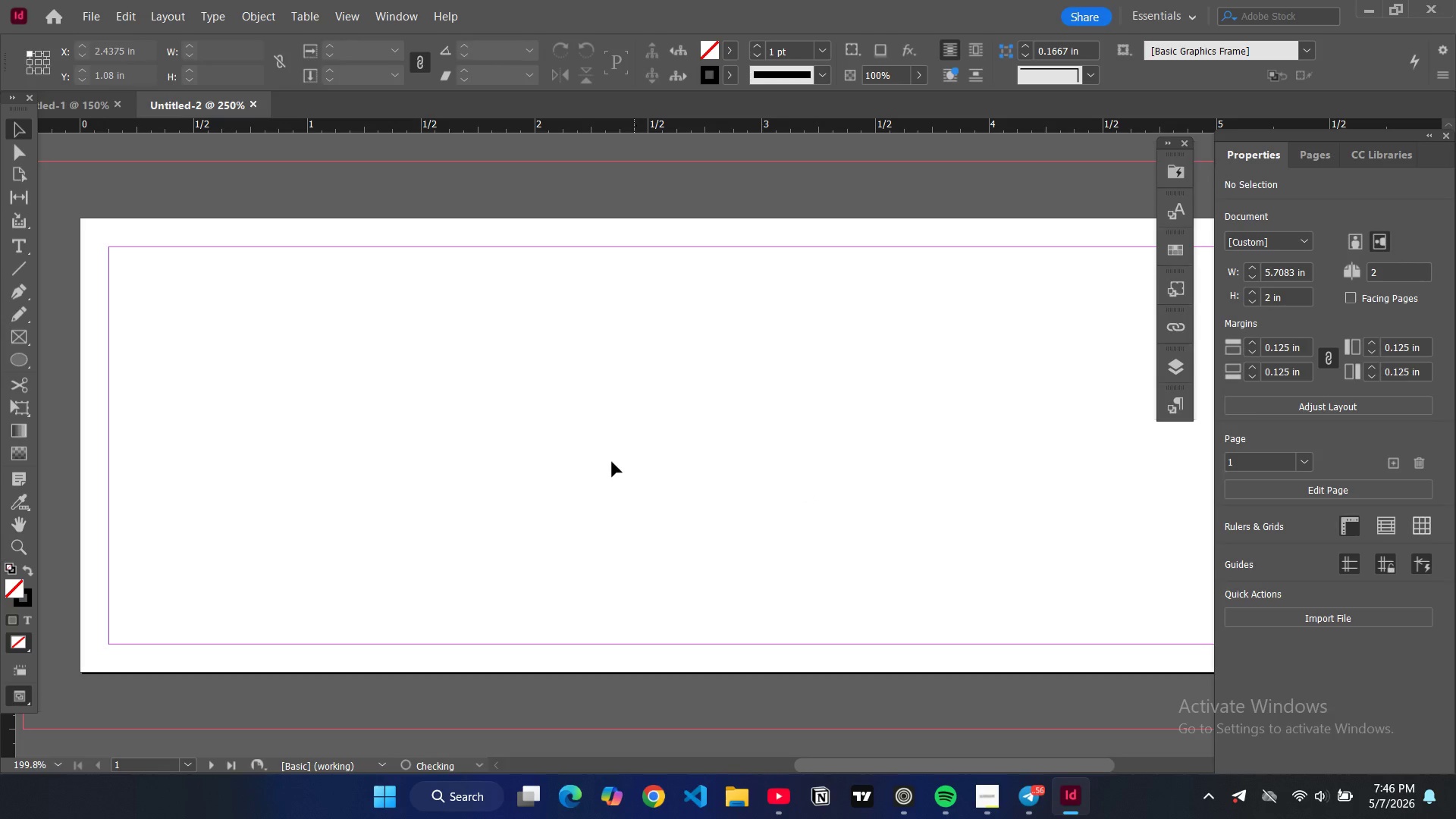 
scroll: coordinate [569, 380], scroll_direction: down, amount: 3.0
 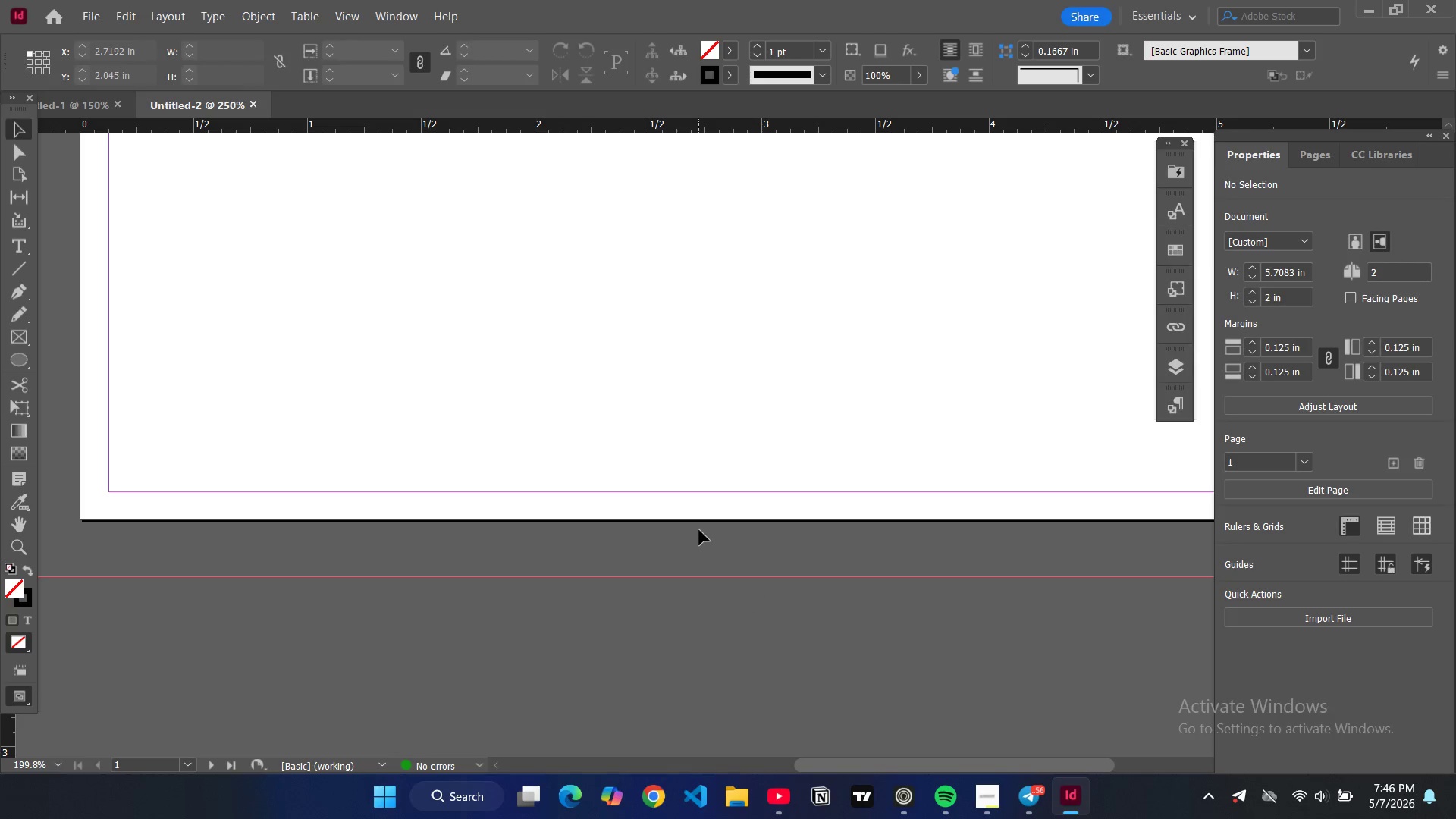 
key(Control+Minus)
 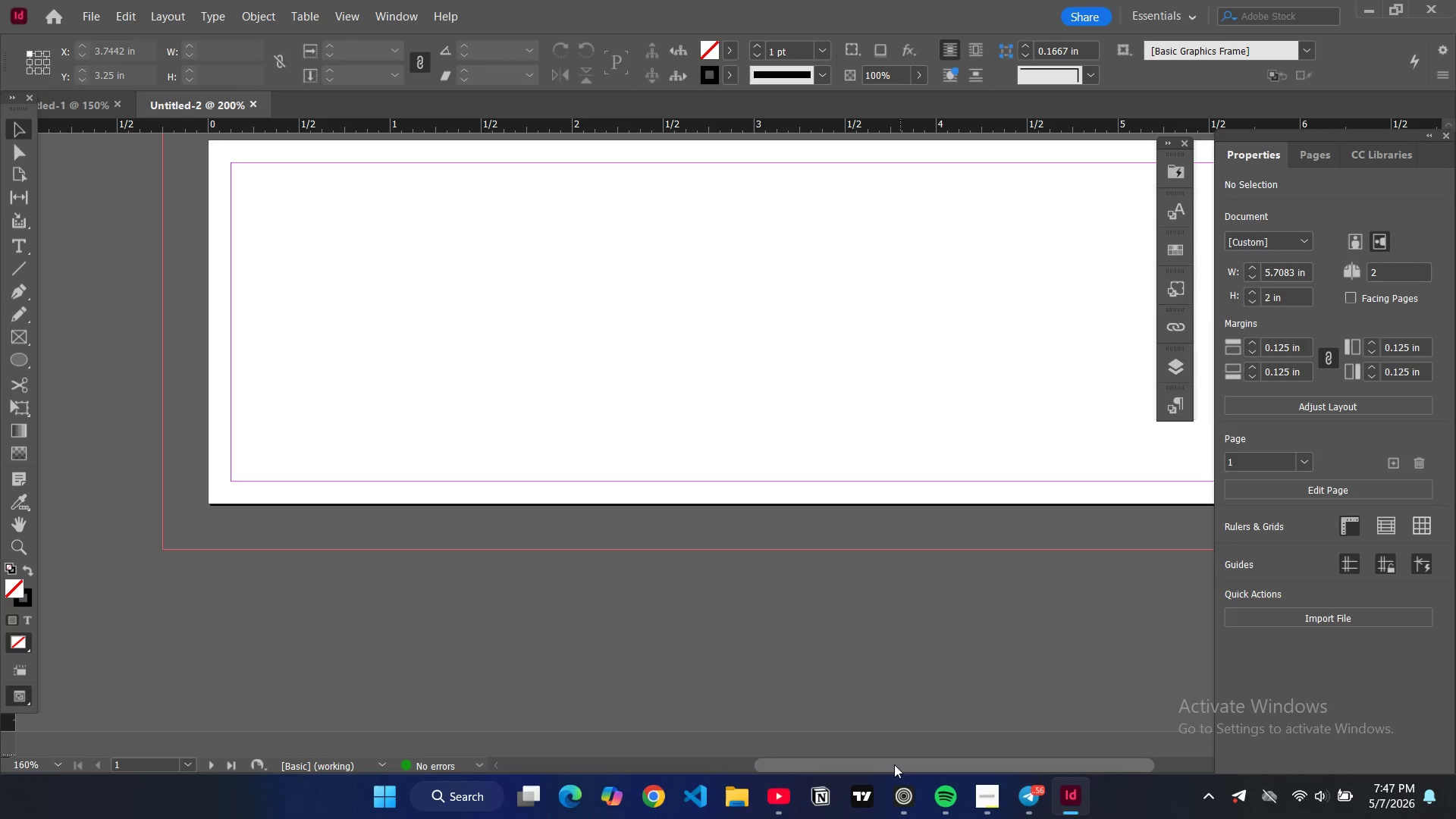 
left_click_drag(start_coordinate=[894, 766], to_coordinate=[928, 751])
 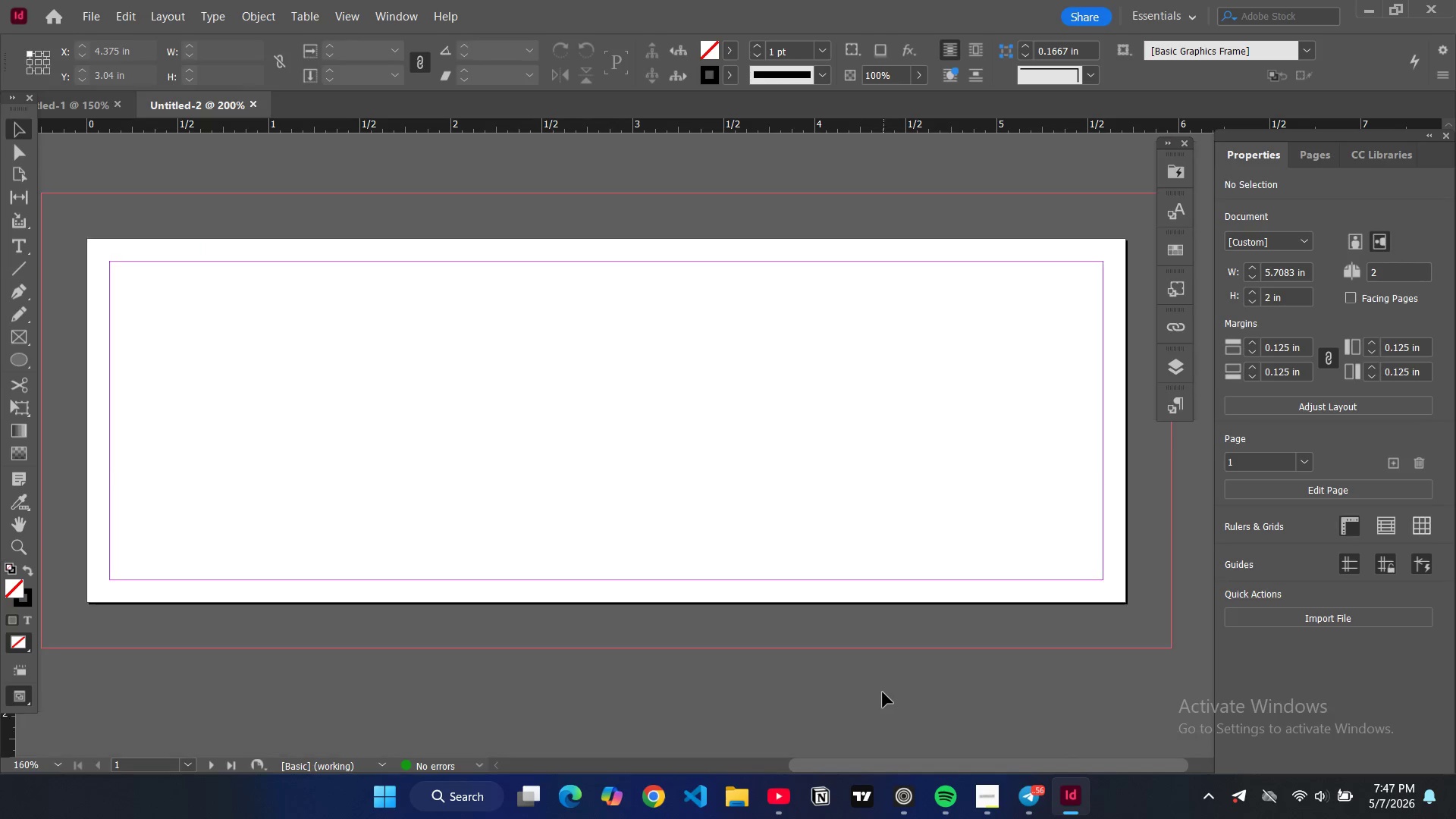 
scroll: coordinate [883, 693], scroll_direction: up, amount: 2.0
 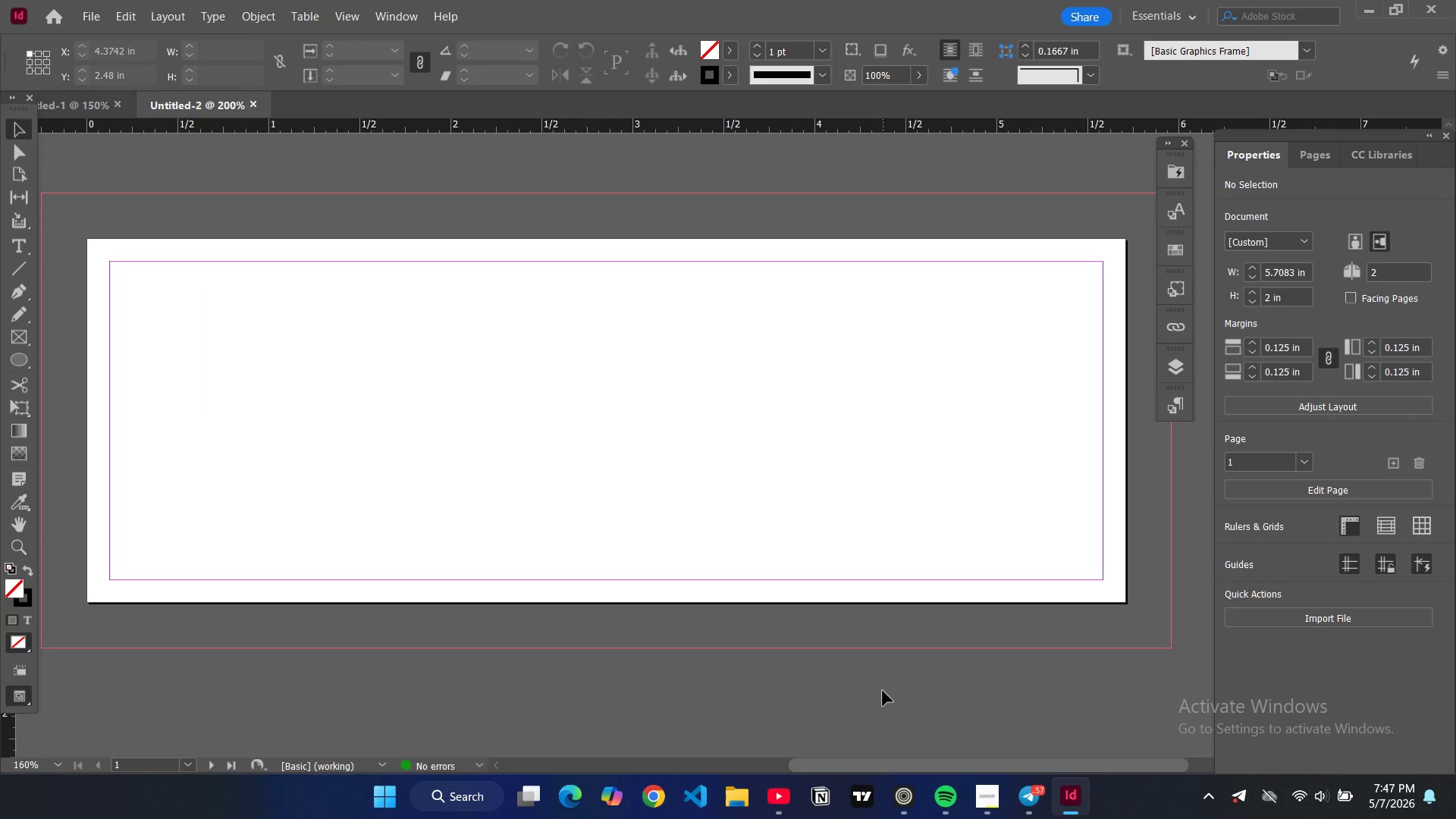 
scroll: coordinate [882, 689], scroll_direction: down, amount: 18.0
 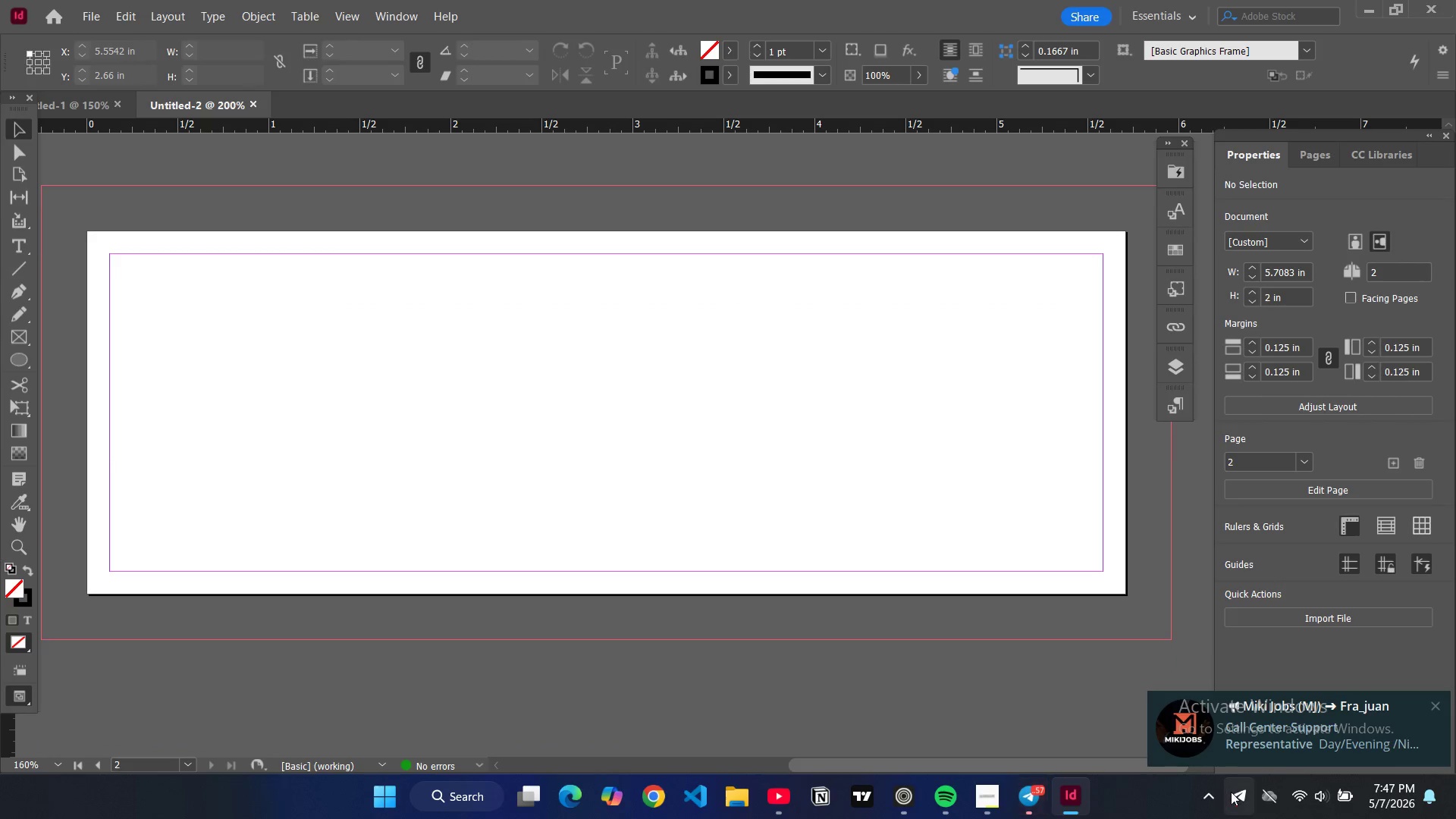 
double_click([1232, 794])
 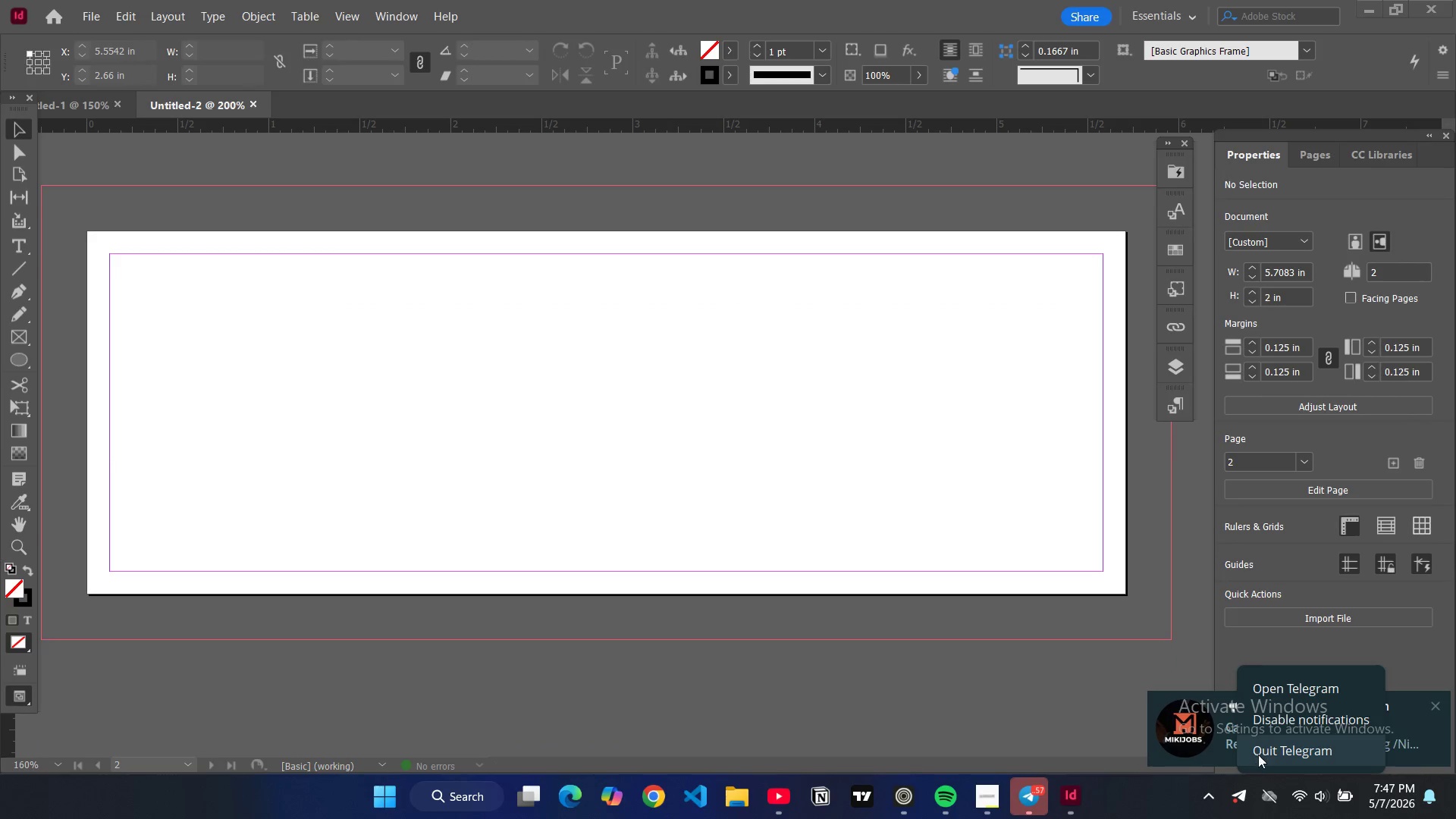 
left_click([1258, 755])
 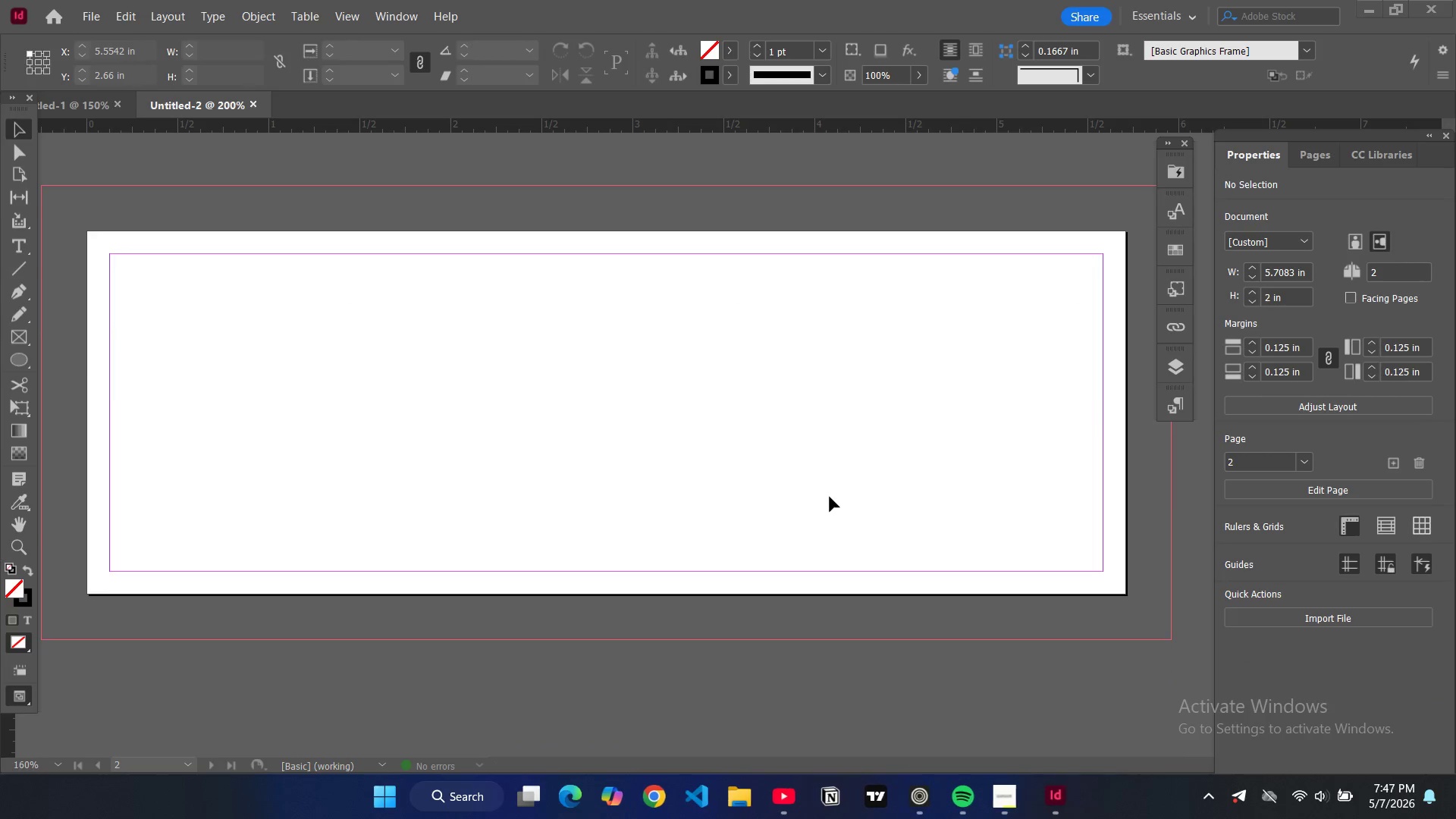 
scroll: coordinate [827, 496], scroll_direction: up, amount: 19.0
 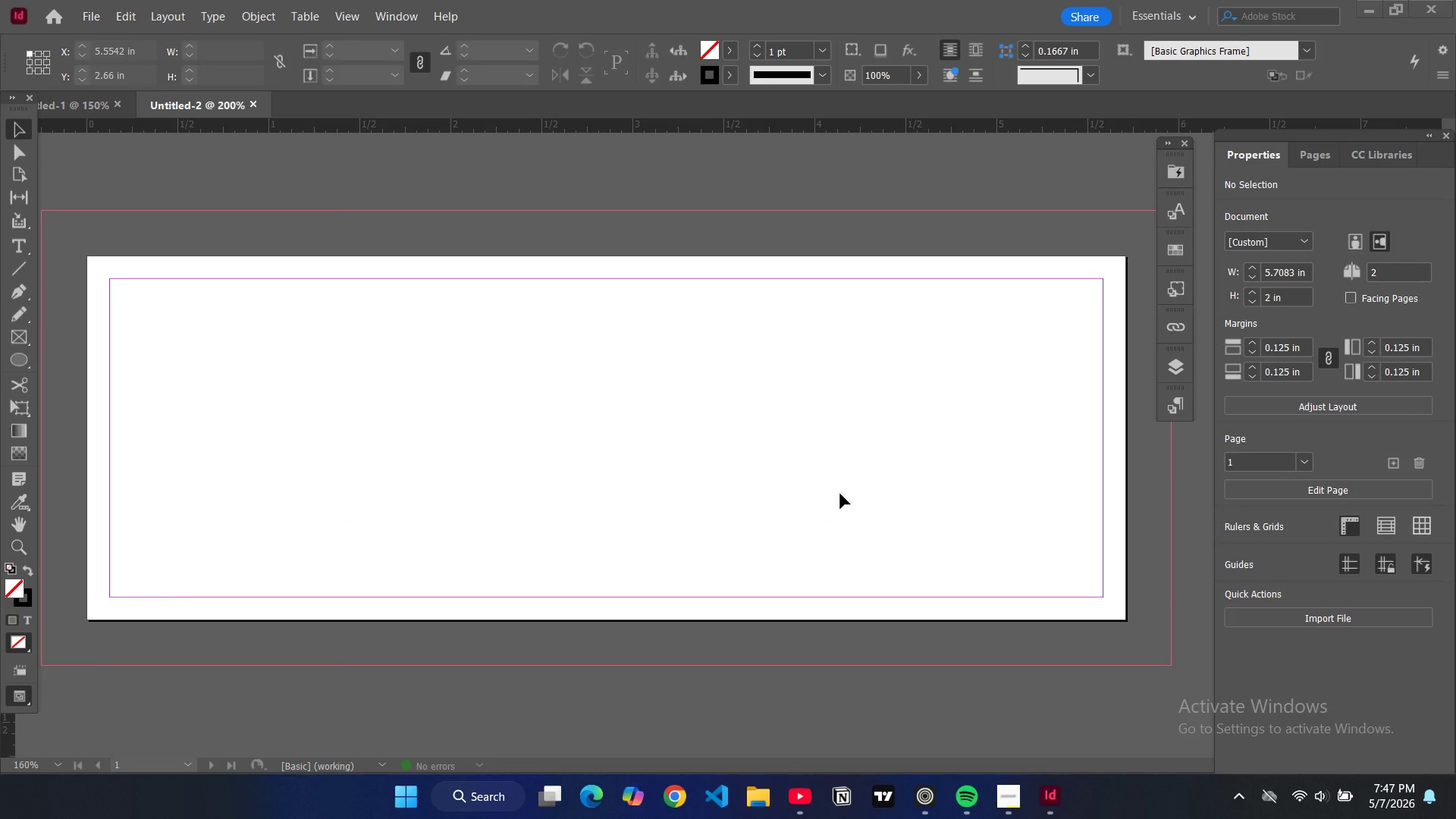 
wait(8.68)
 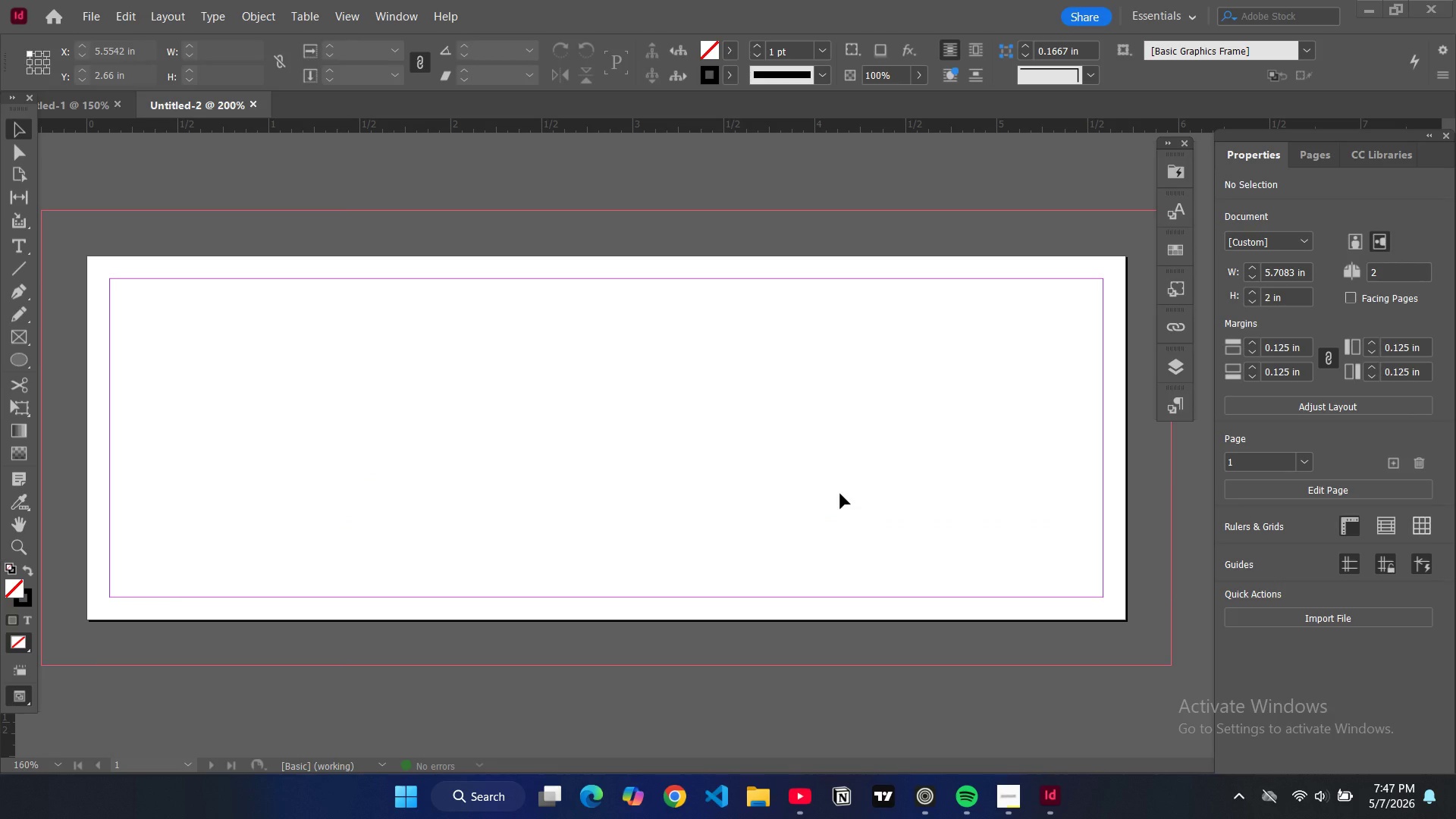 
left_click_drag(start_coordinate=[647, 337], to_coordinate=[642, 336])
 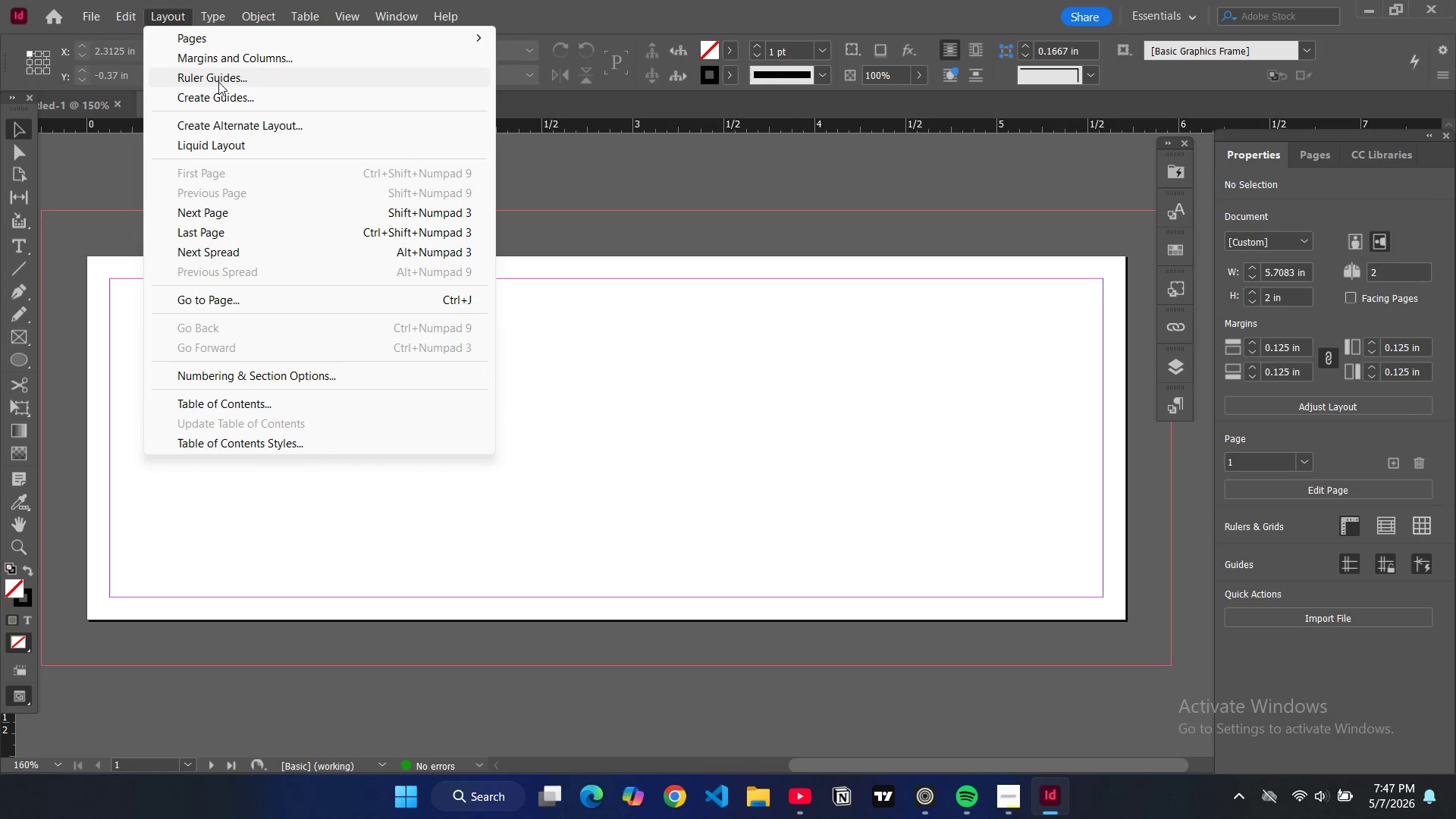 
left_click([222, 91])
 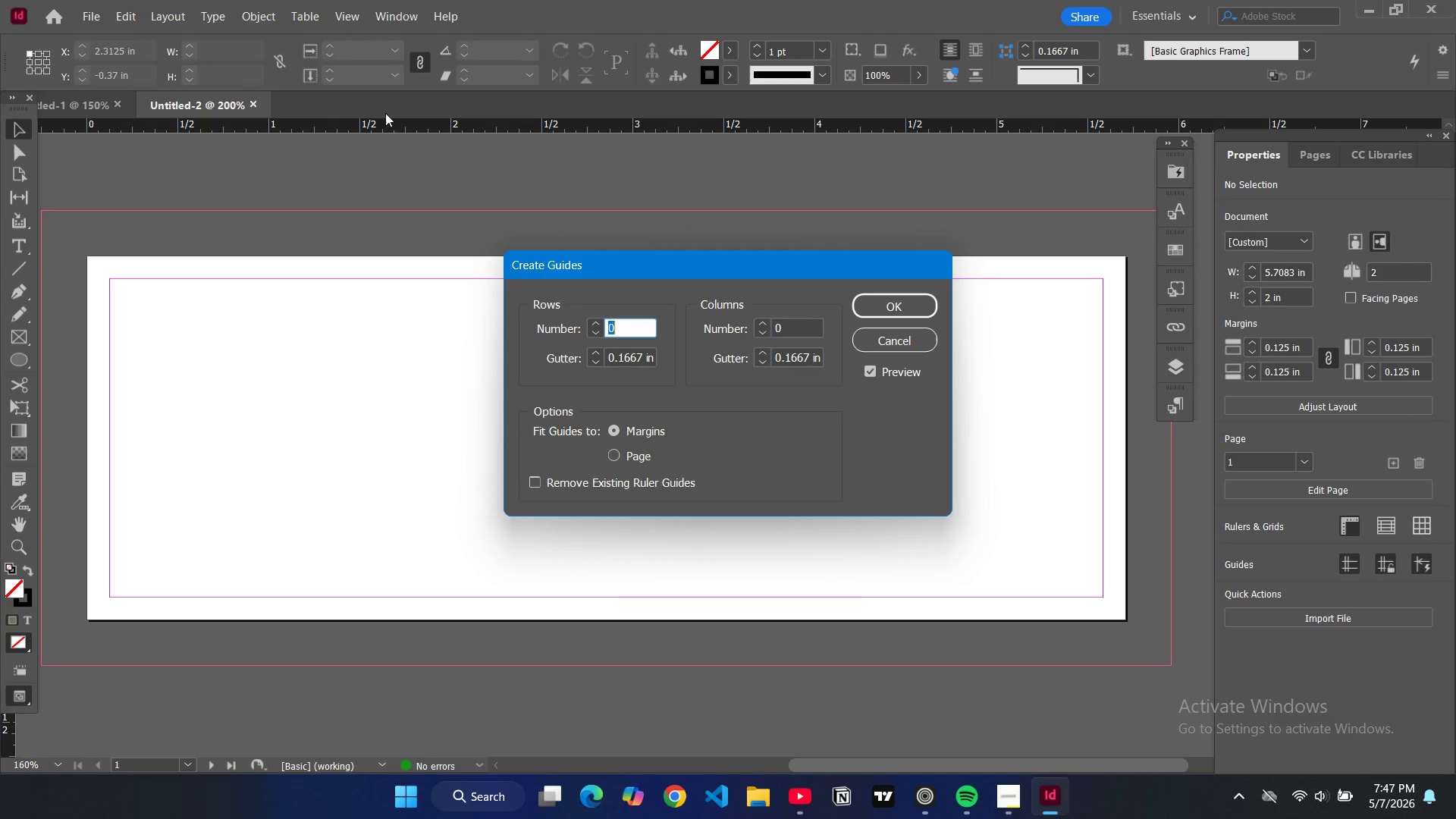 
wait(5.22)
 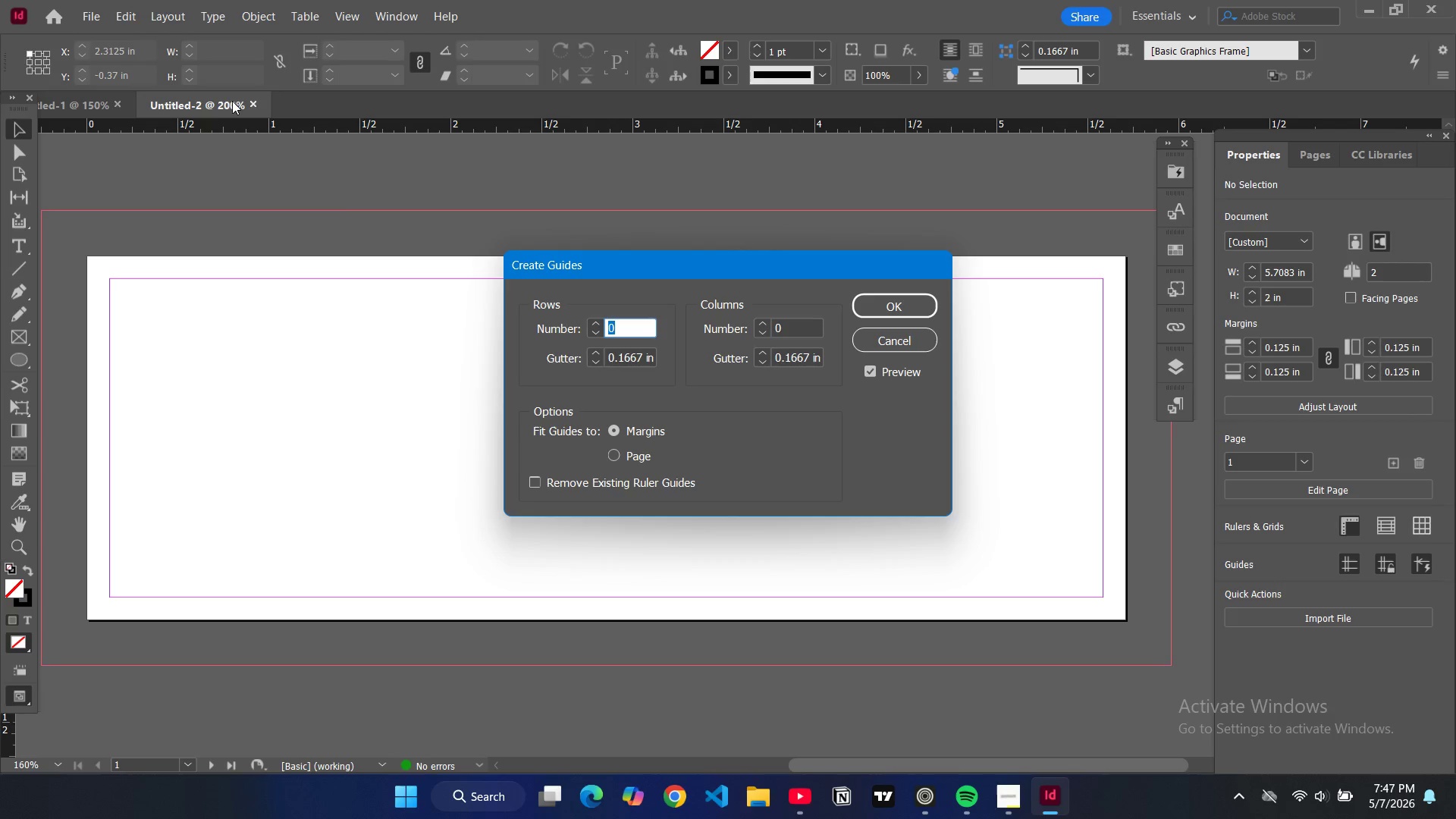 
double_click([797, 328])
 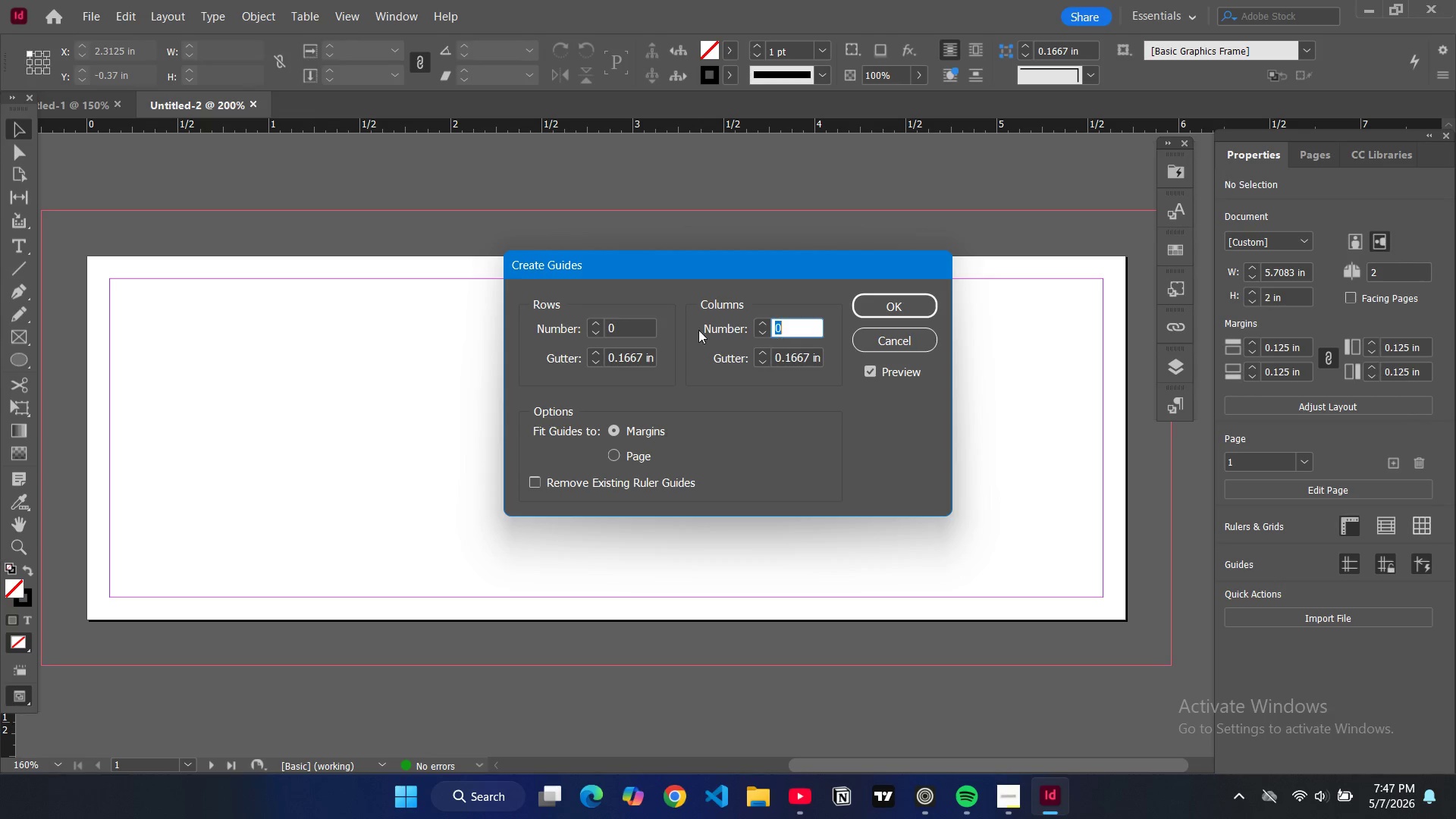 
key(6)
 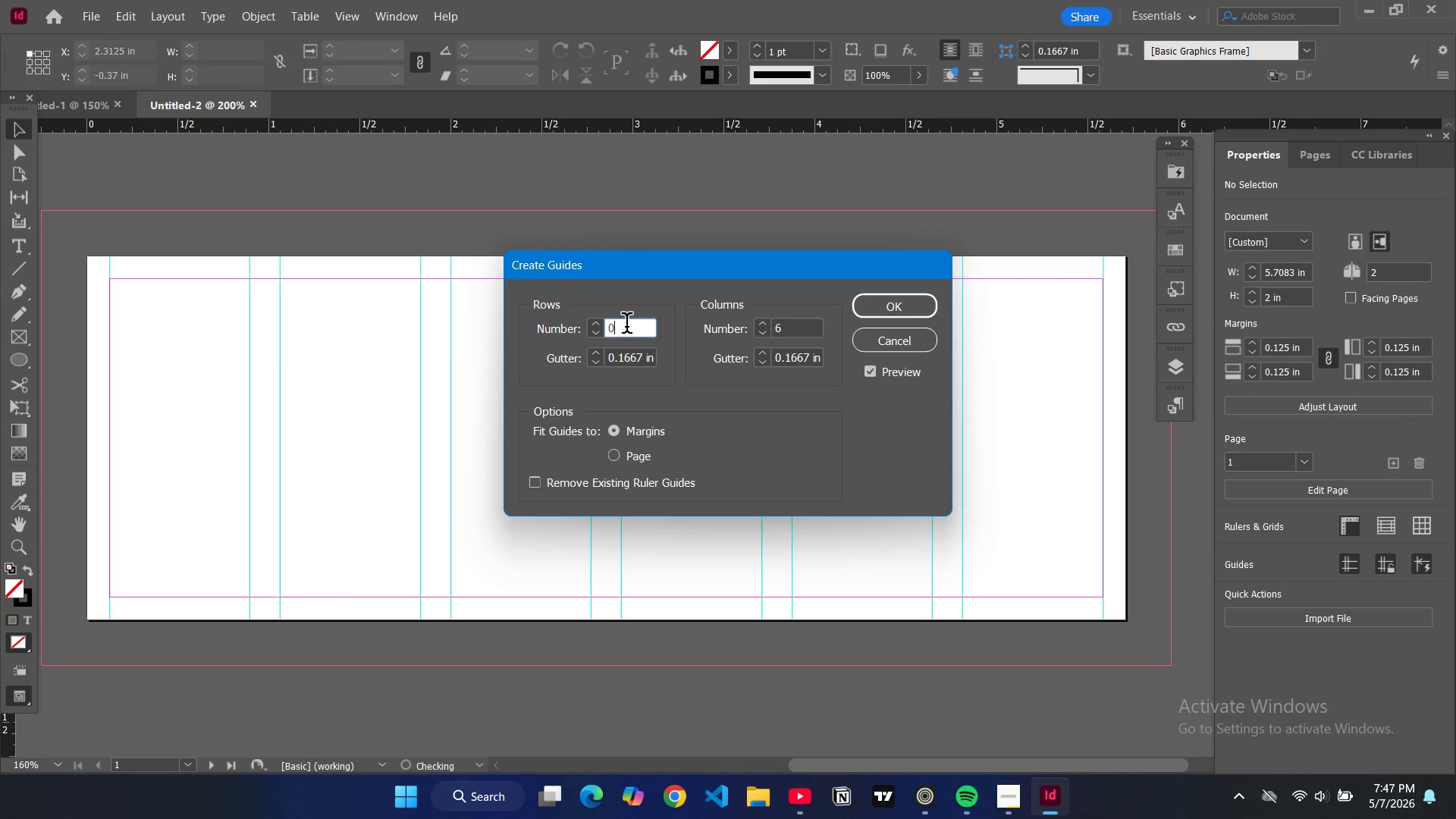 
double_click([626, 326])
 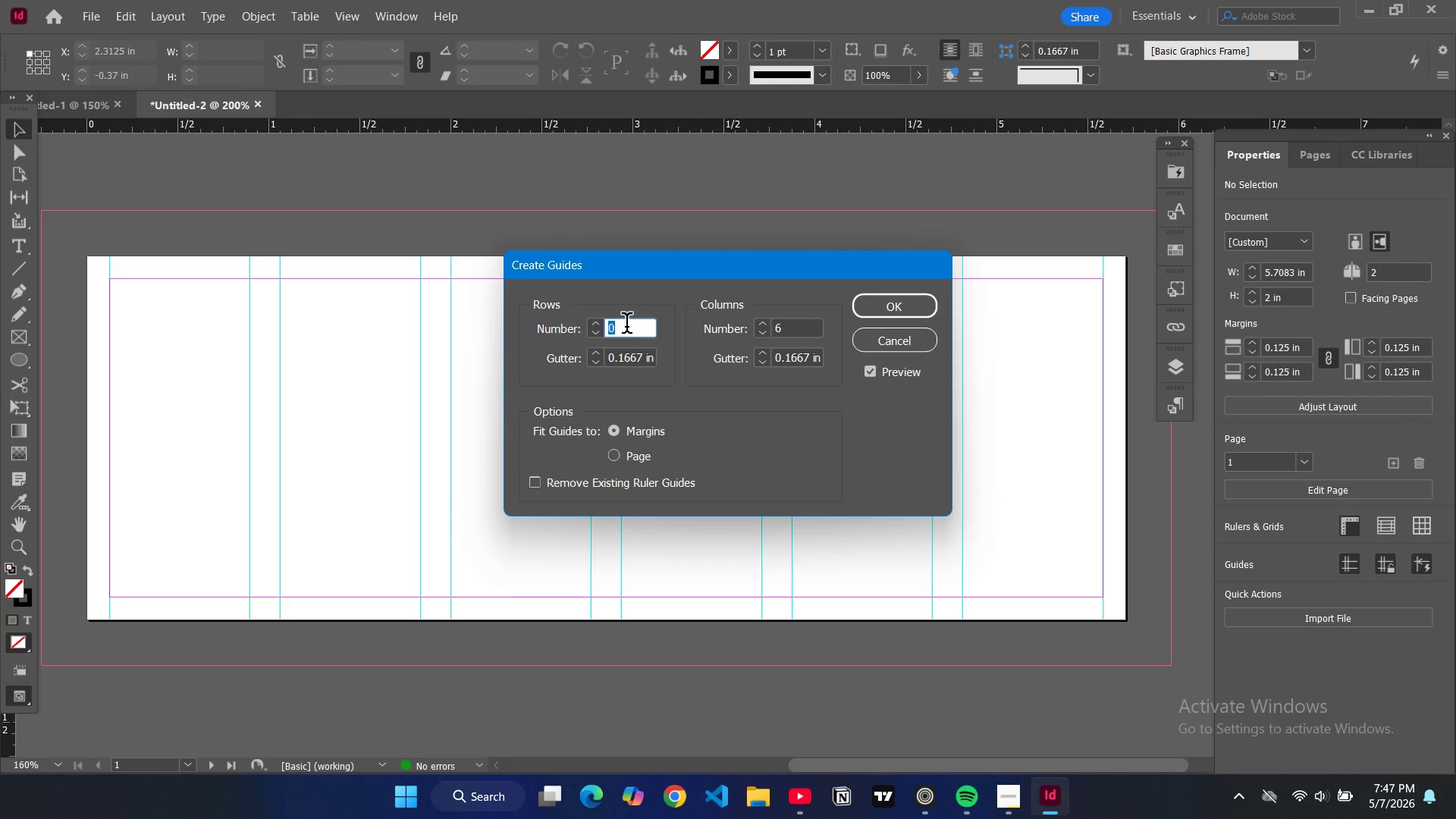 
key(4)
 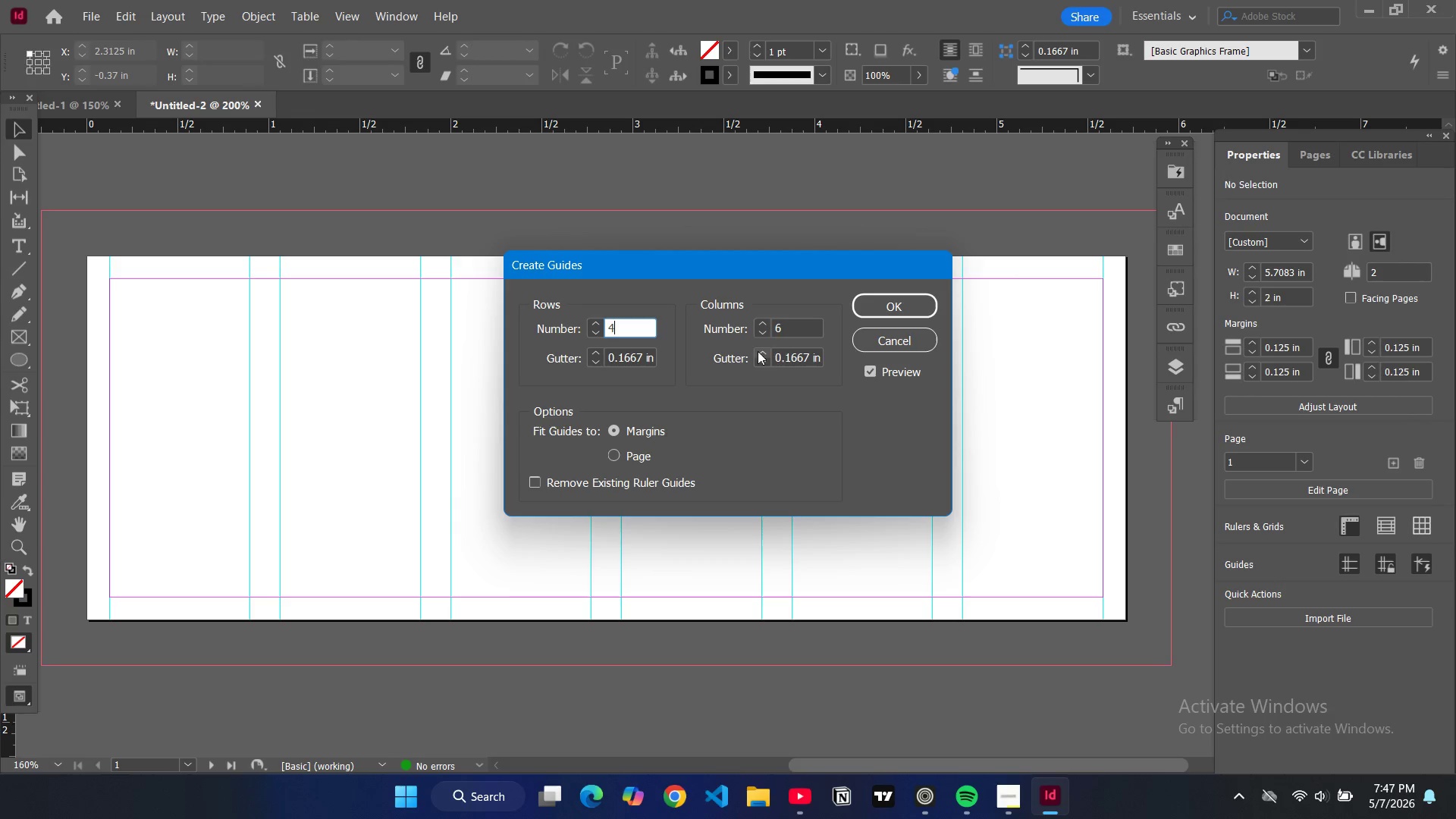 
double_click([786, 359])
 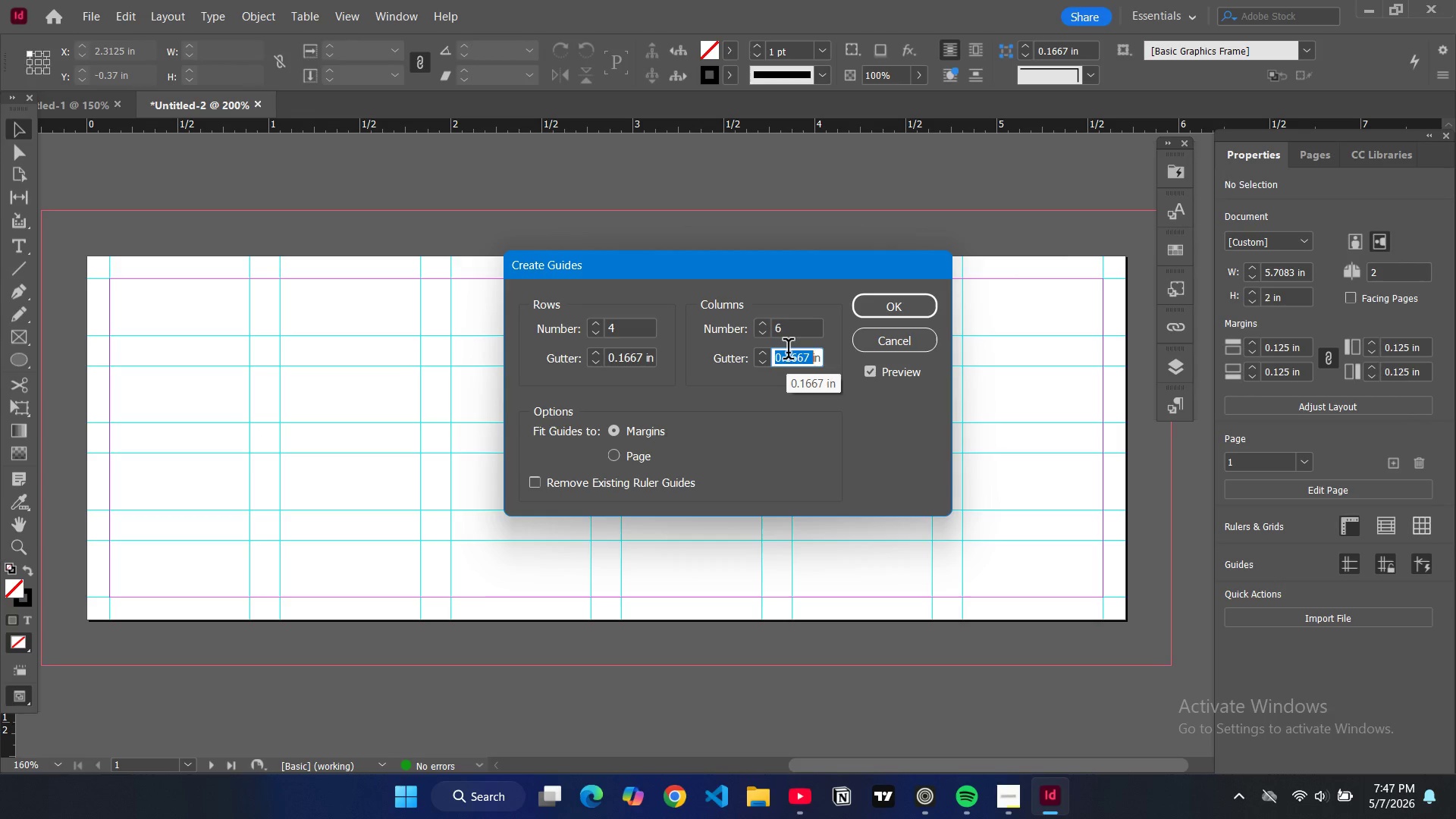 
type(0.08)
 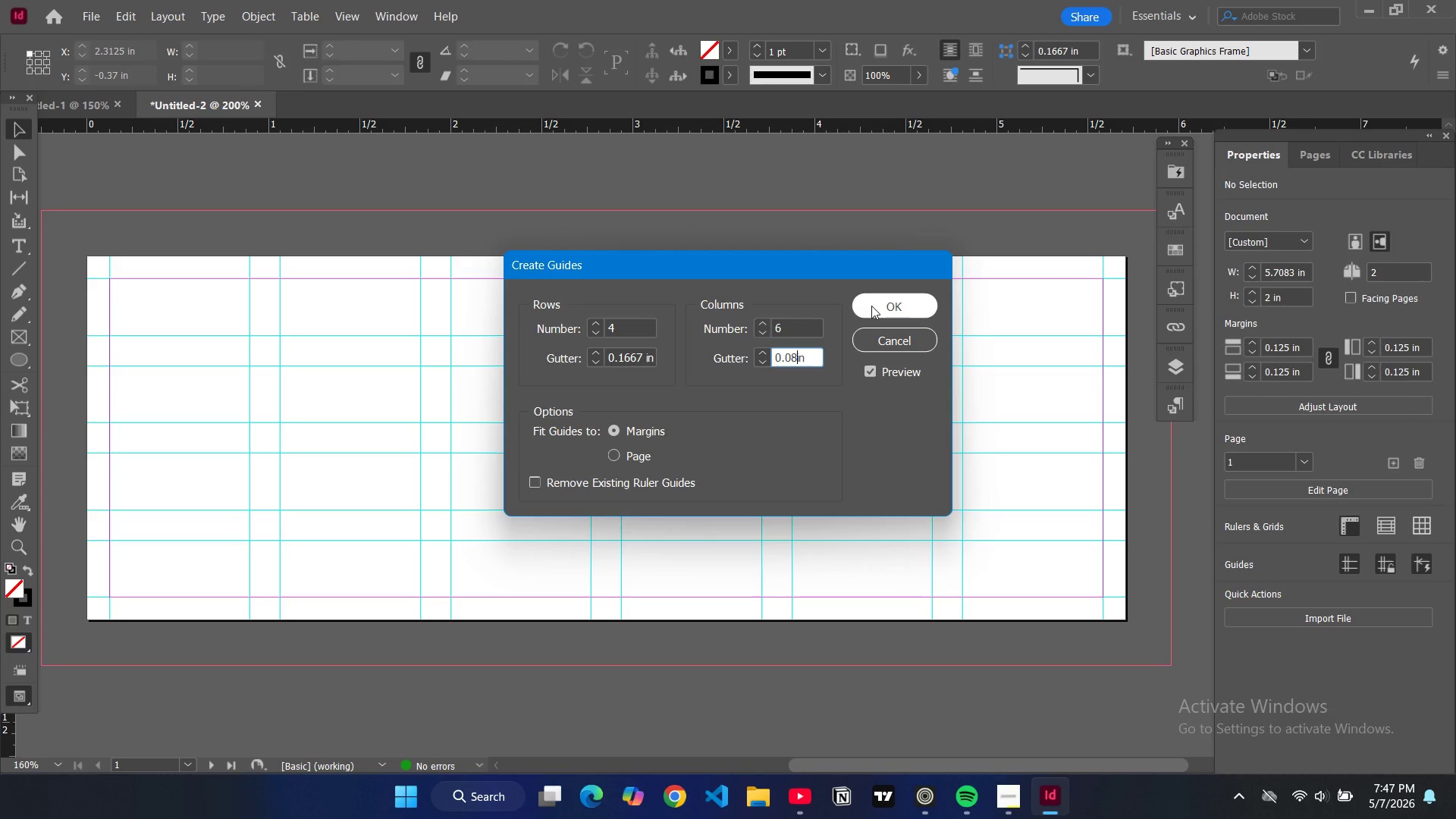 
wait(9.36)
 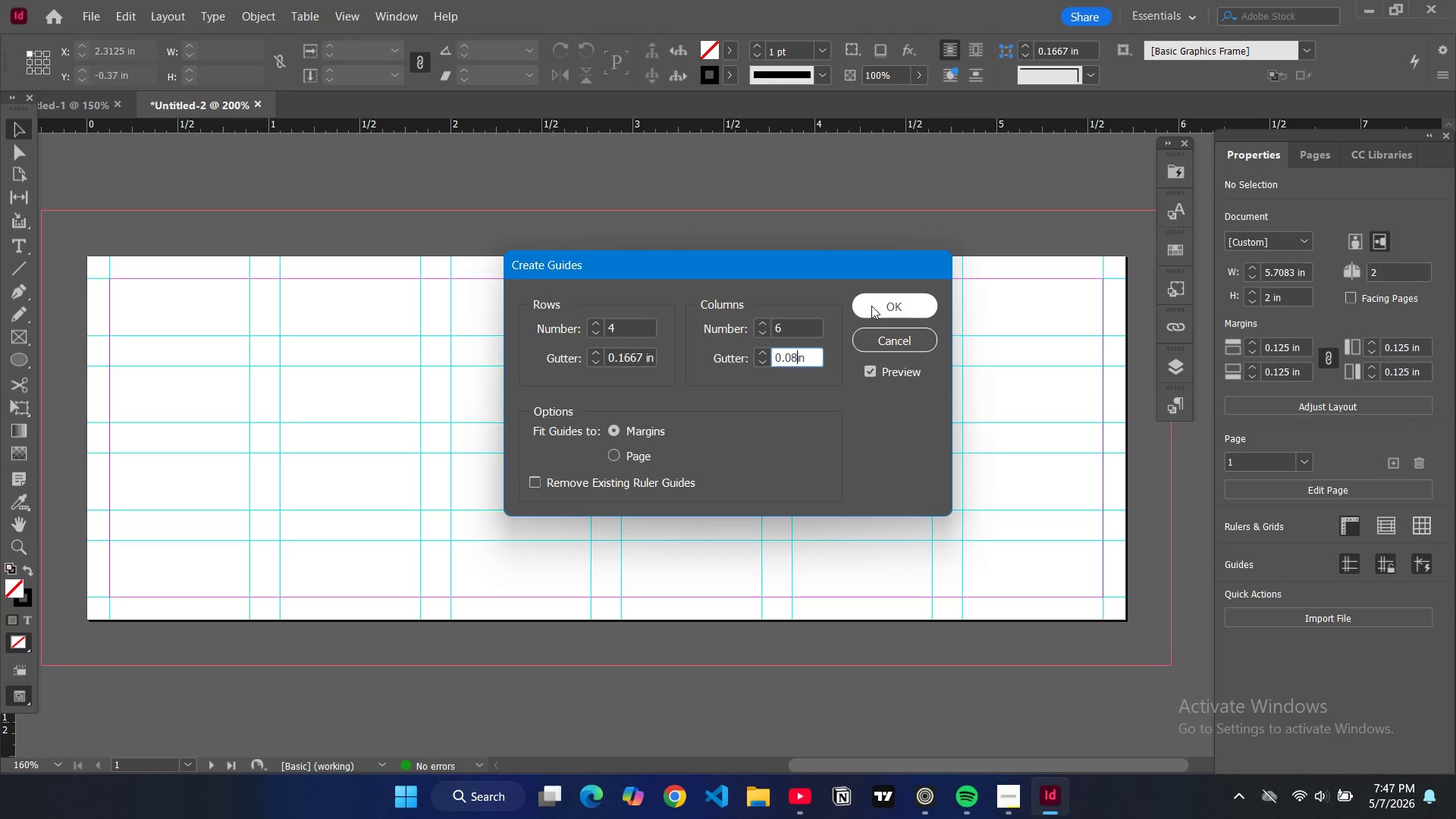 
left_click([871, 306])
 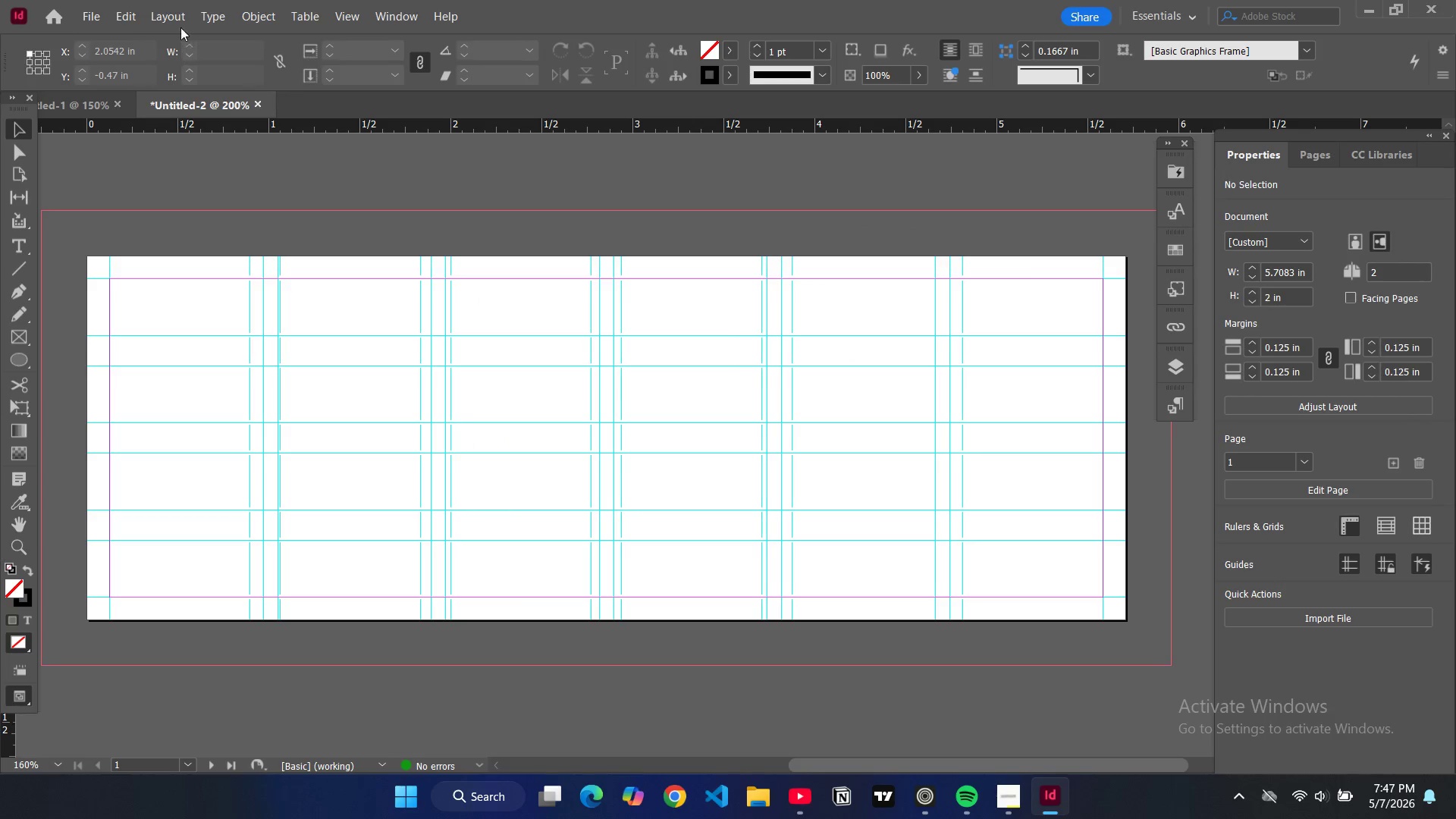 
left_click([174, 20])
 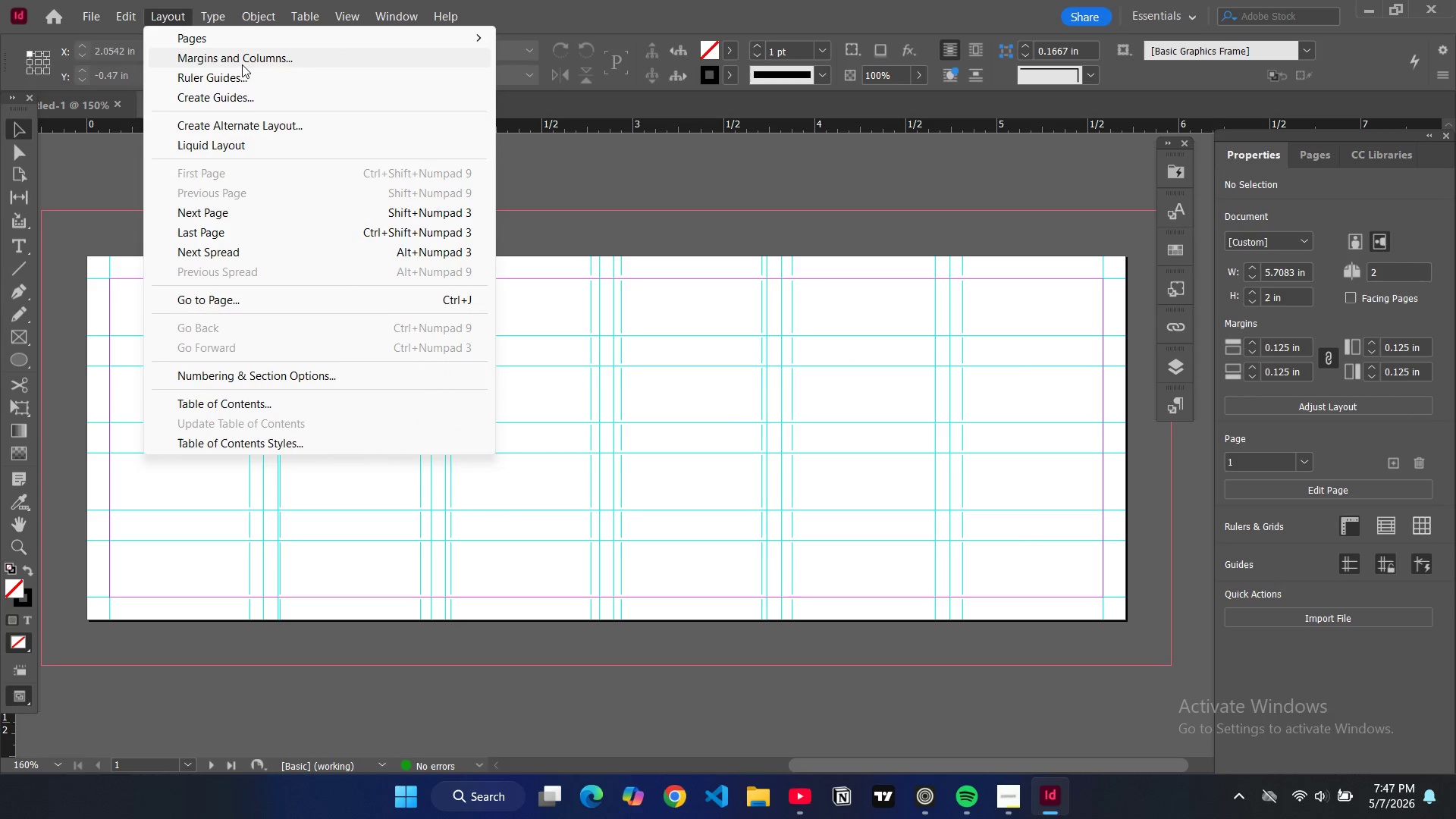 
left_click([242, 63])
 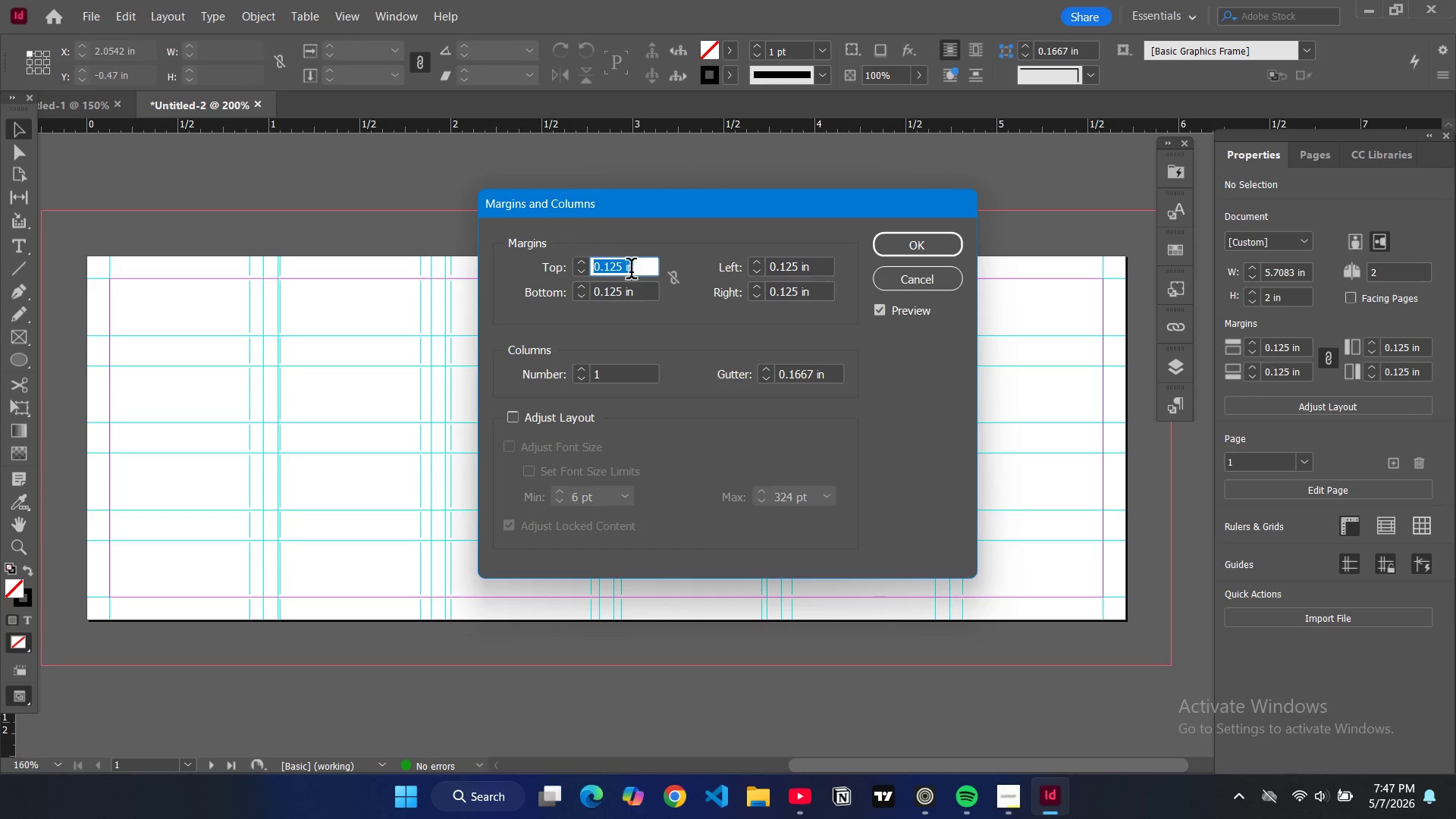 
double_click([620, 268])
 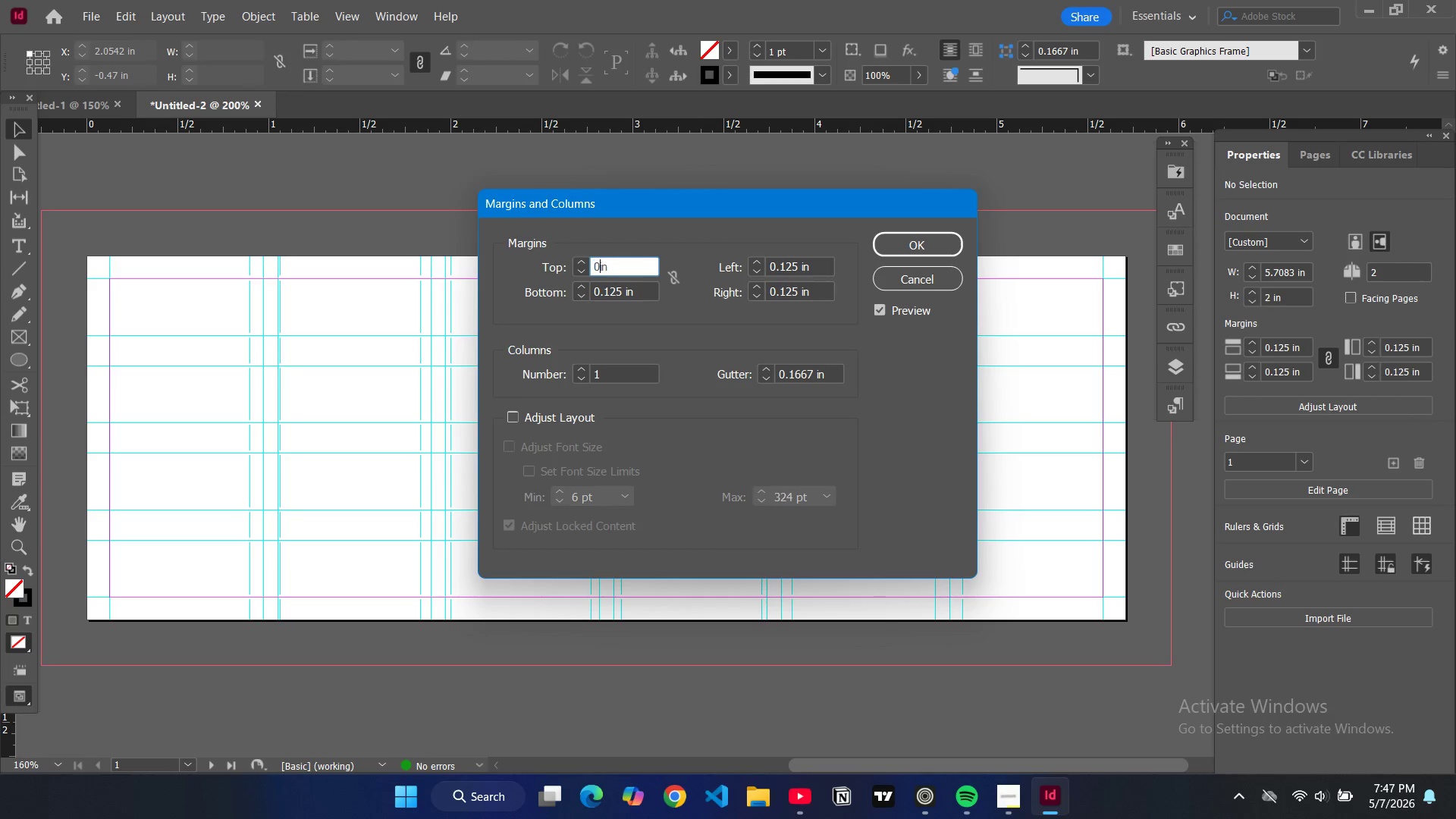 
key(0)
 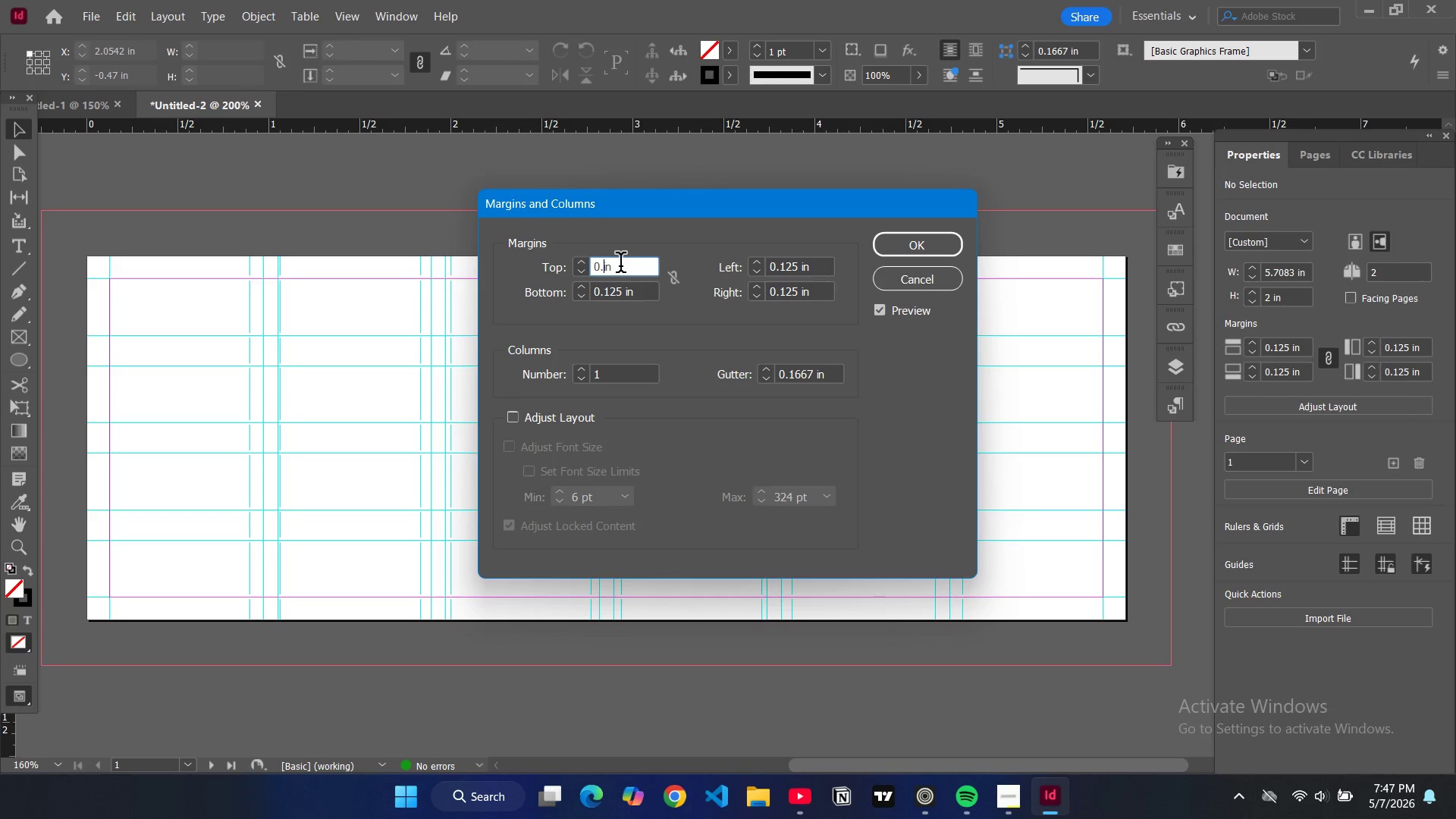 
key(Period)
 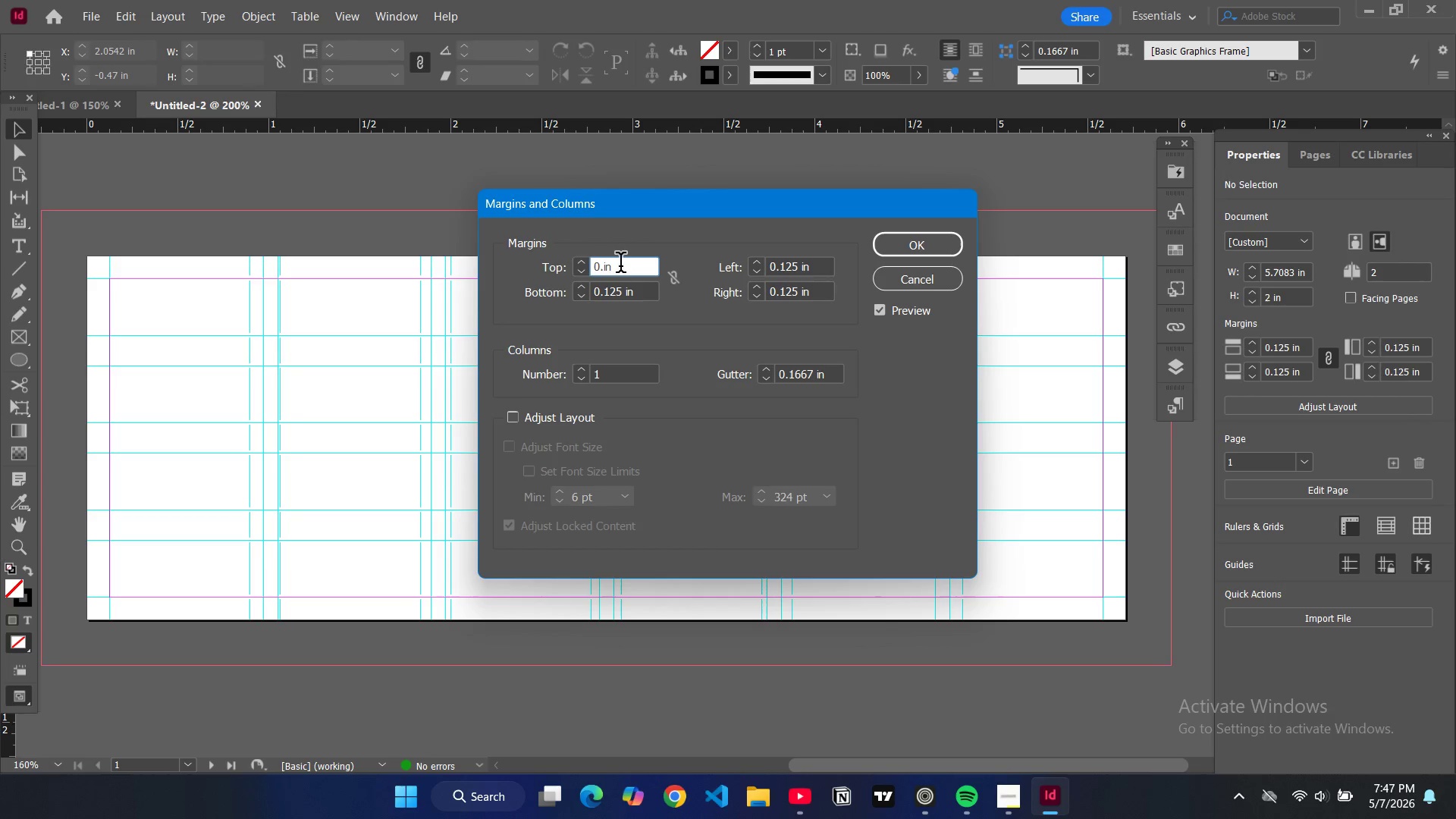 
type(18)
 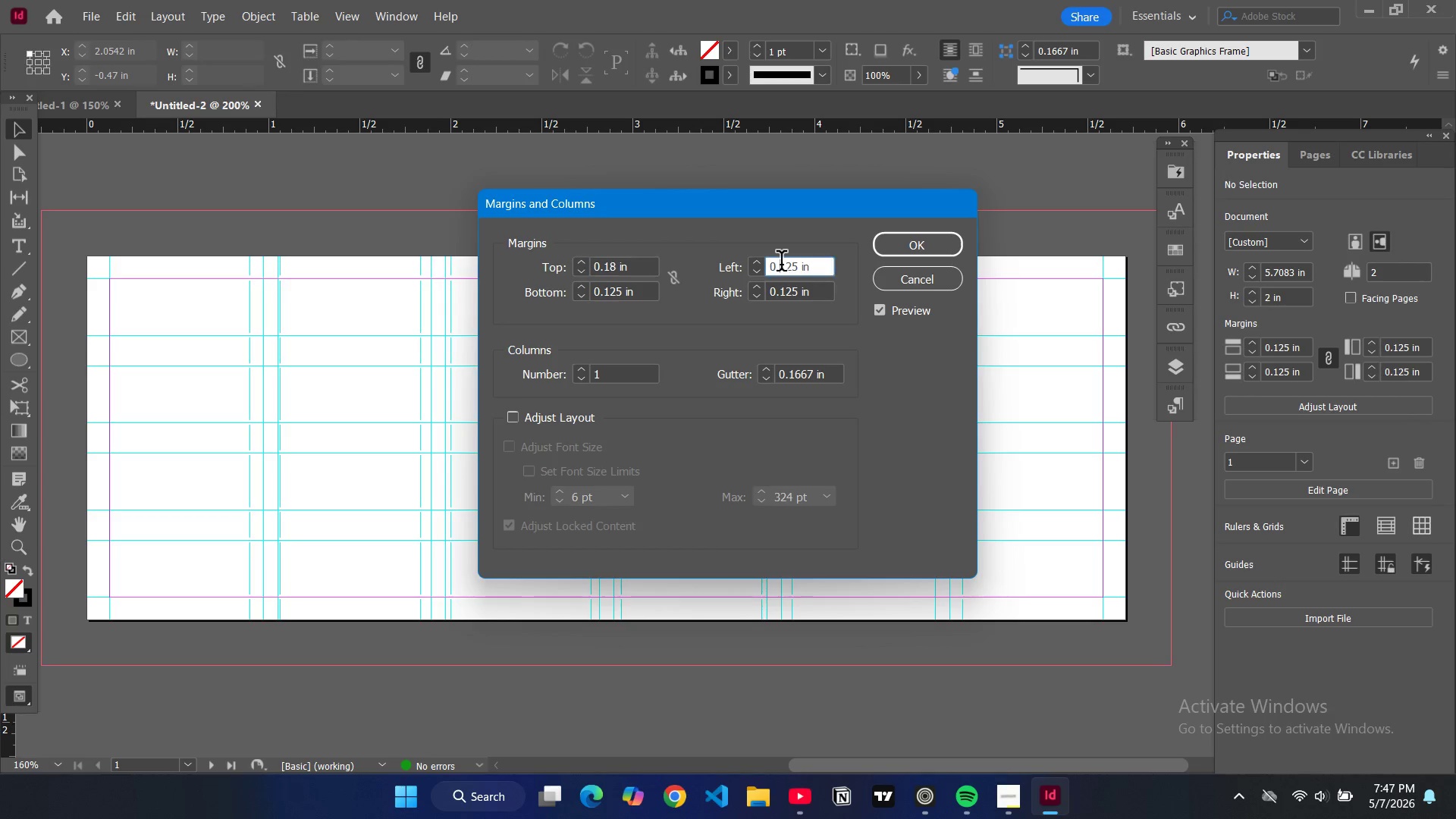 
double_click([781, 264])
 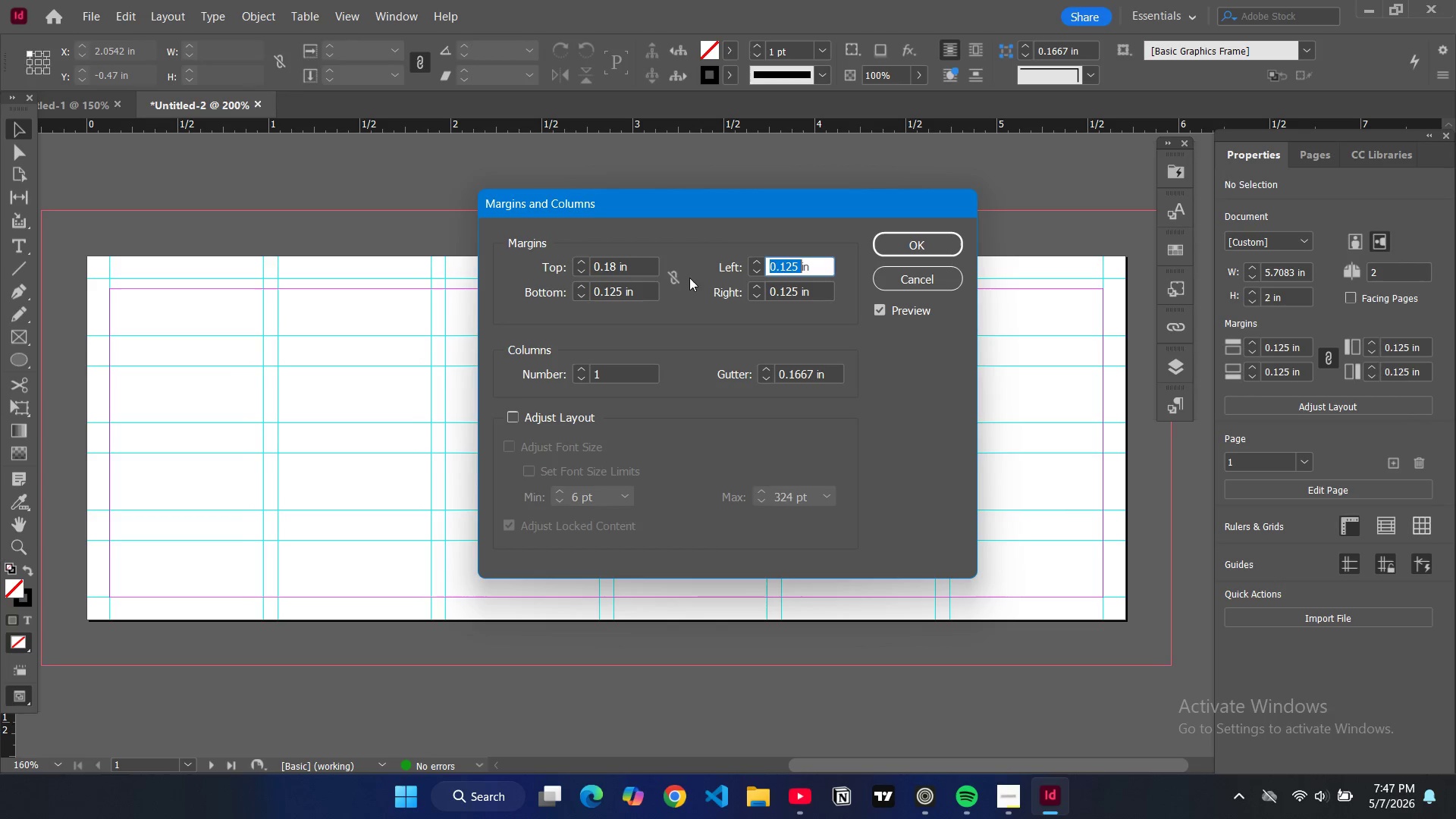 
left_click([672, 269])
 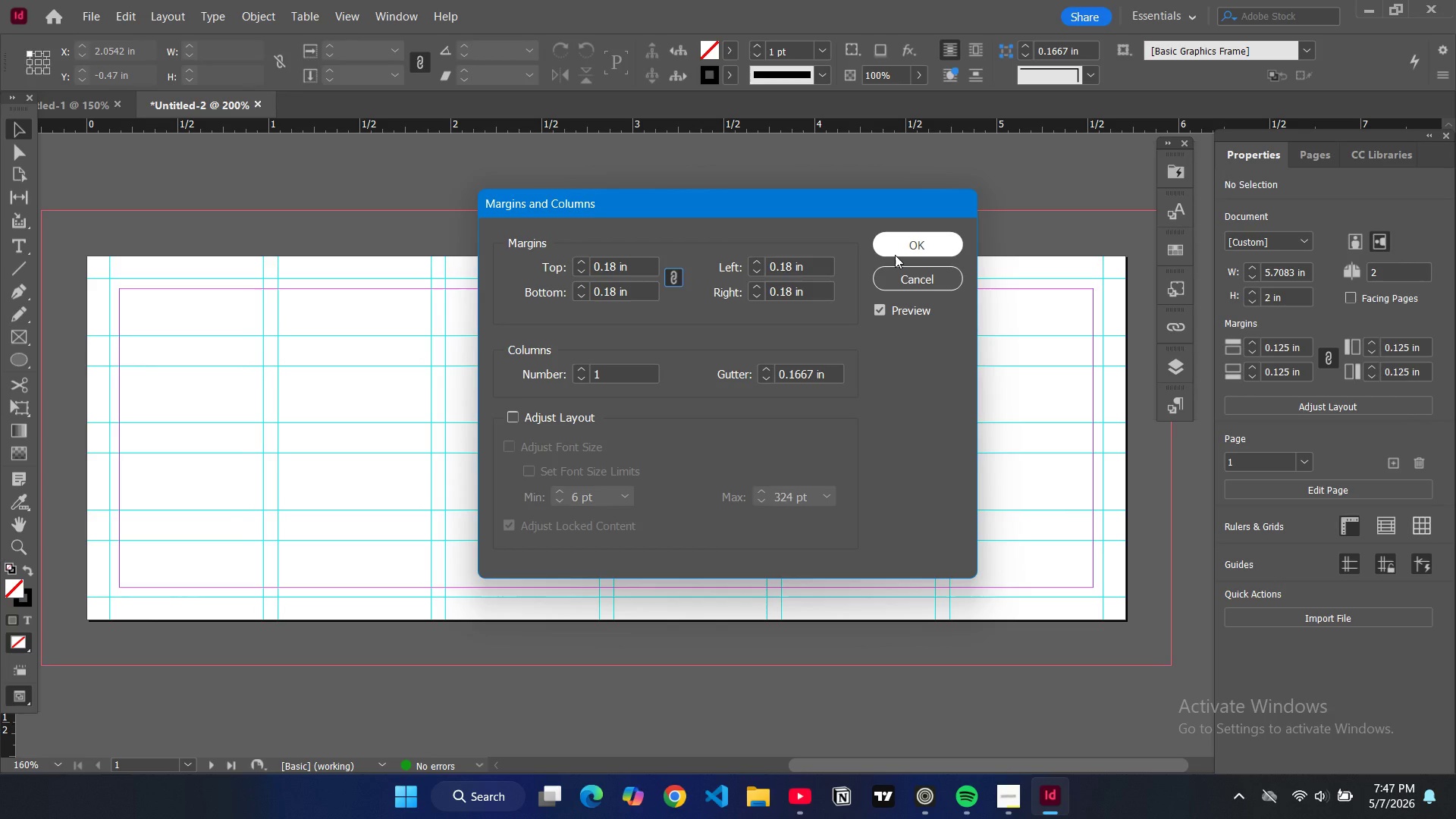 
left_click([895, 255])
 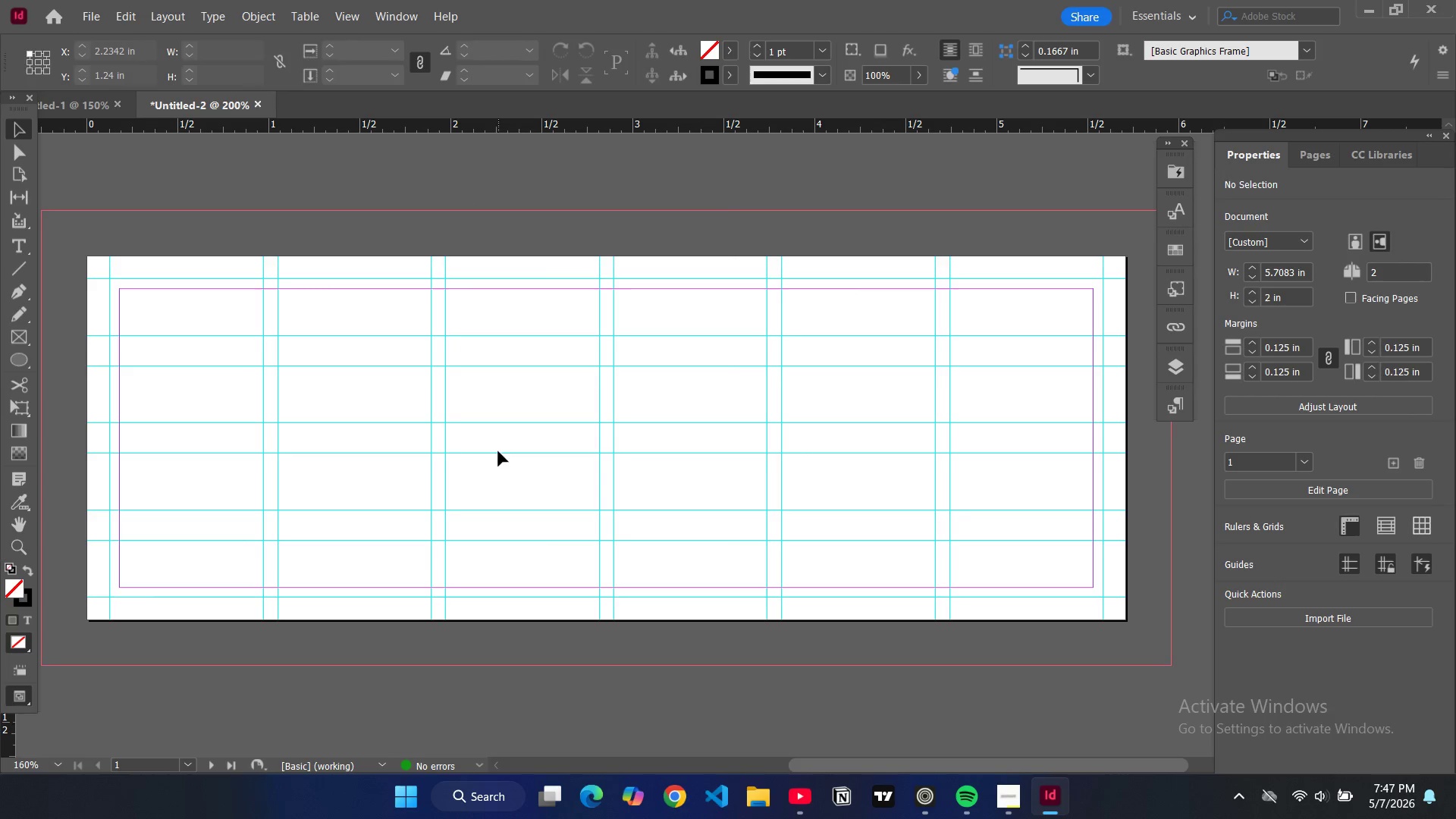 
scroll: coordinate [457, 423], scroll_direction: none, amount: 0.0
 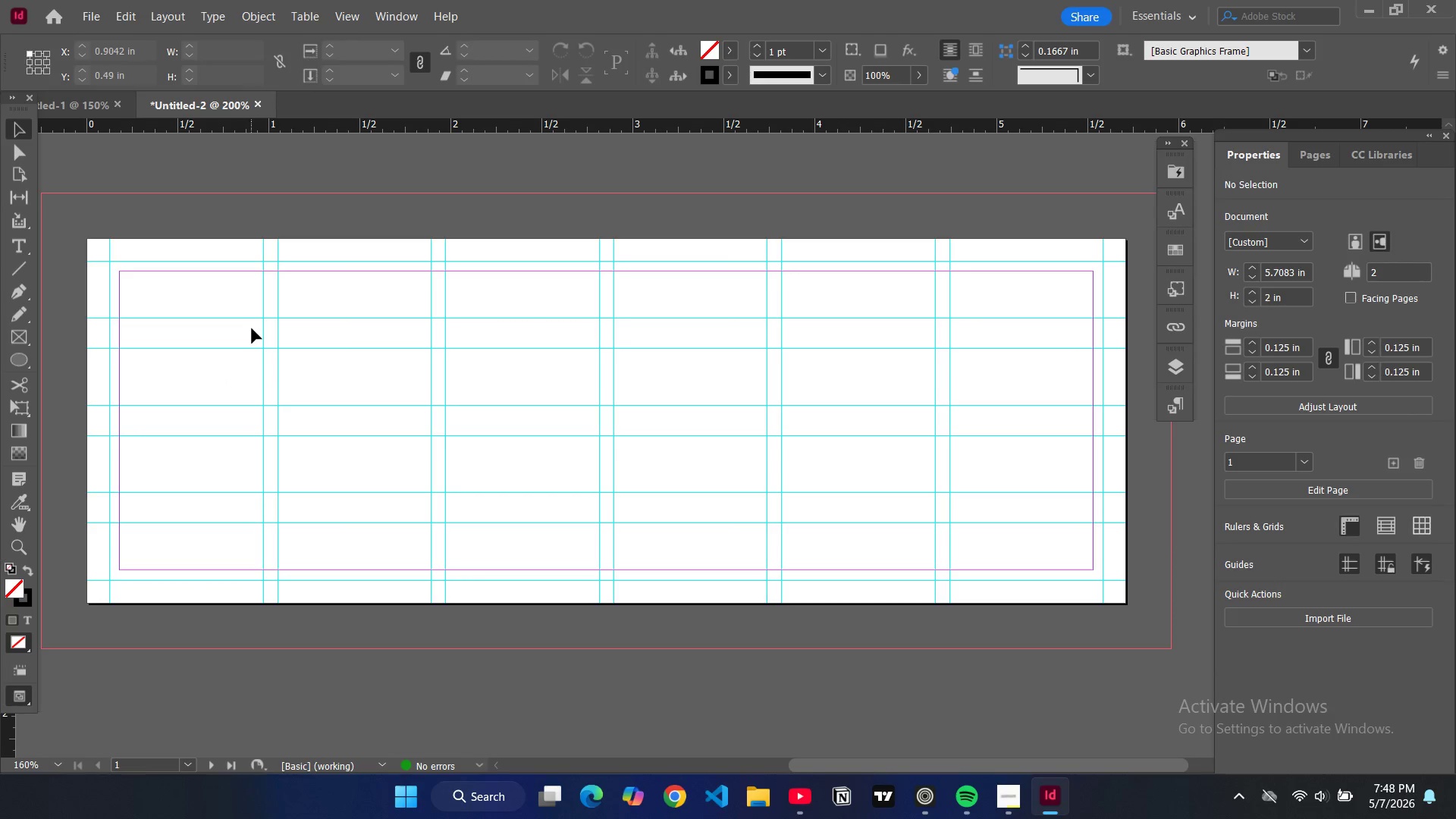 
key(Control+Z)
 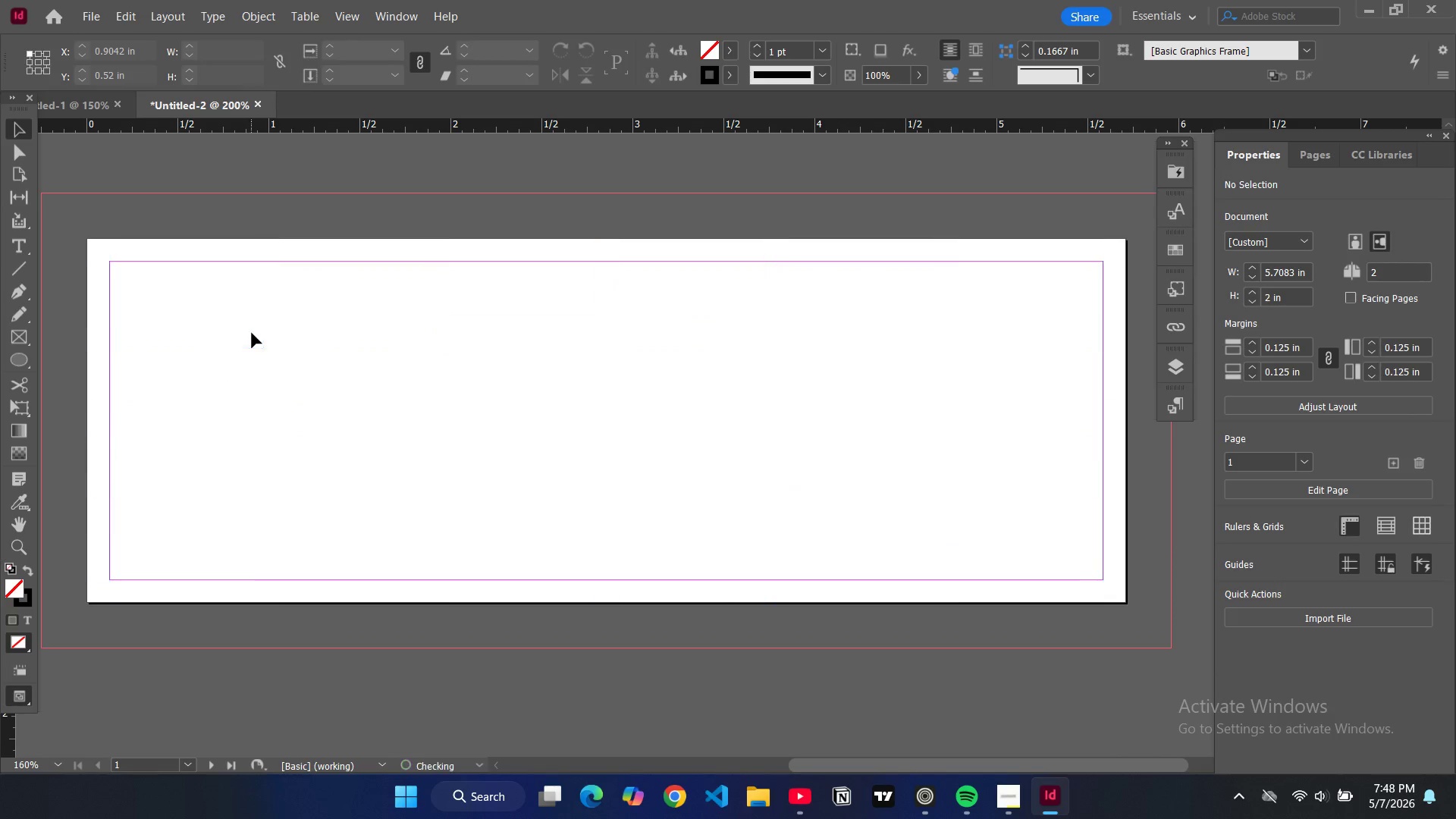 
key(Control+Z)
 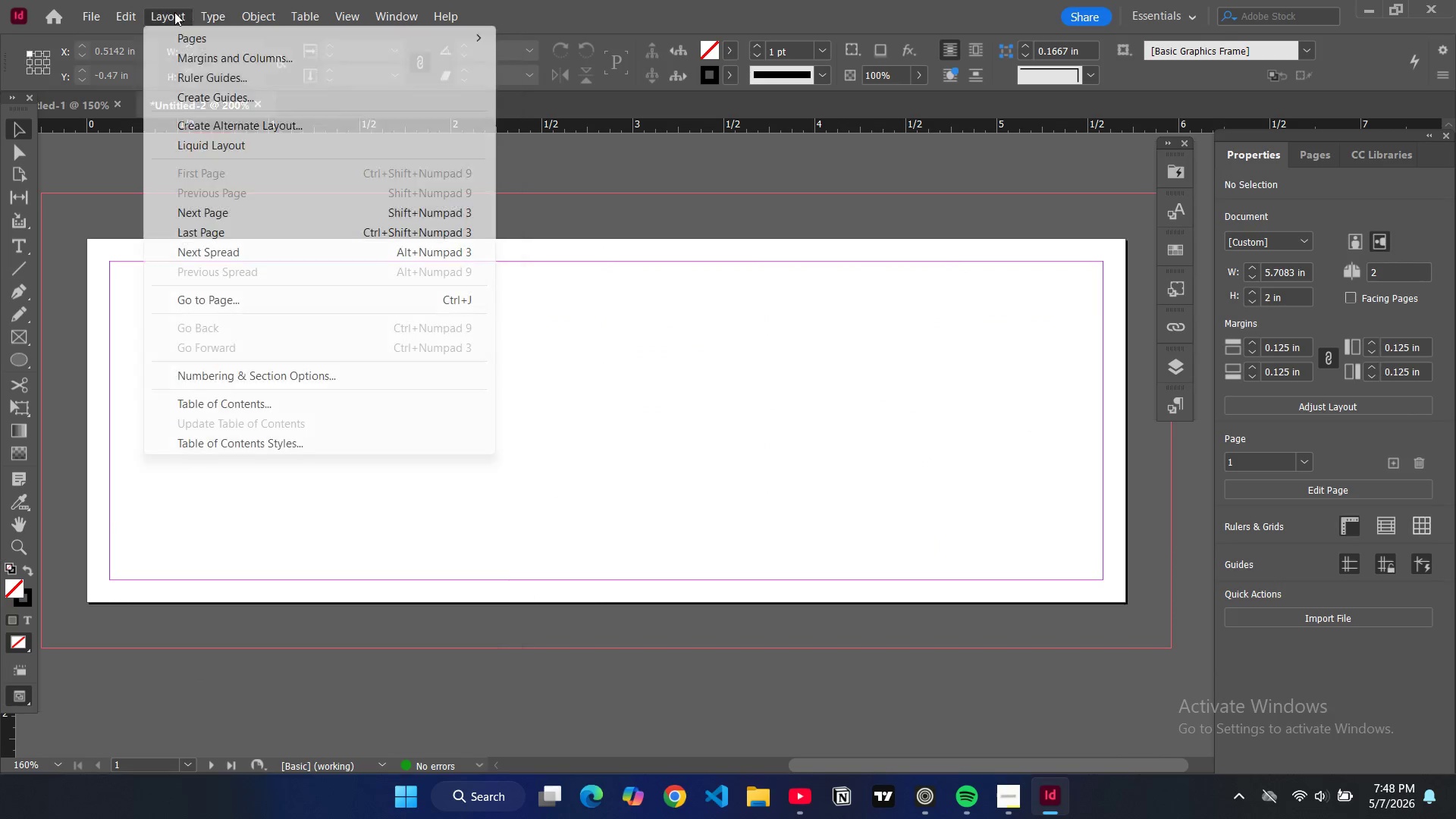 
left_click([206, 57])
 